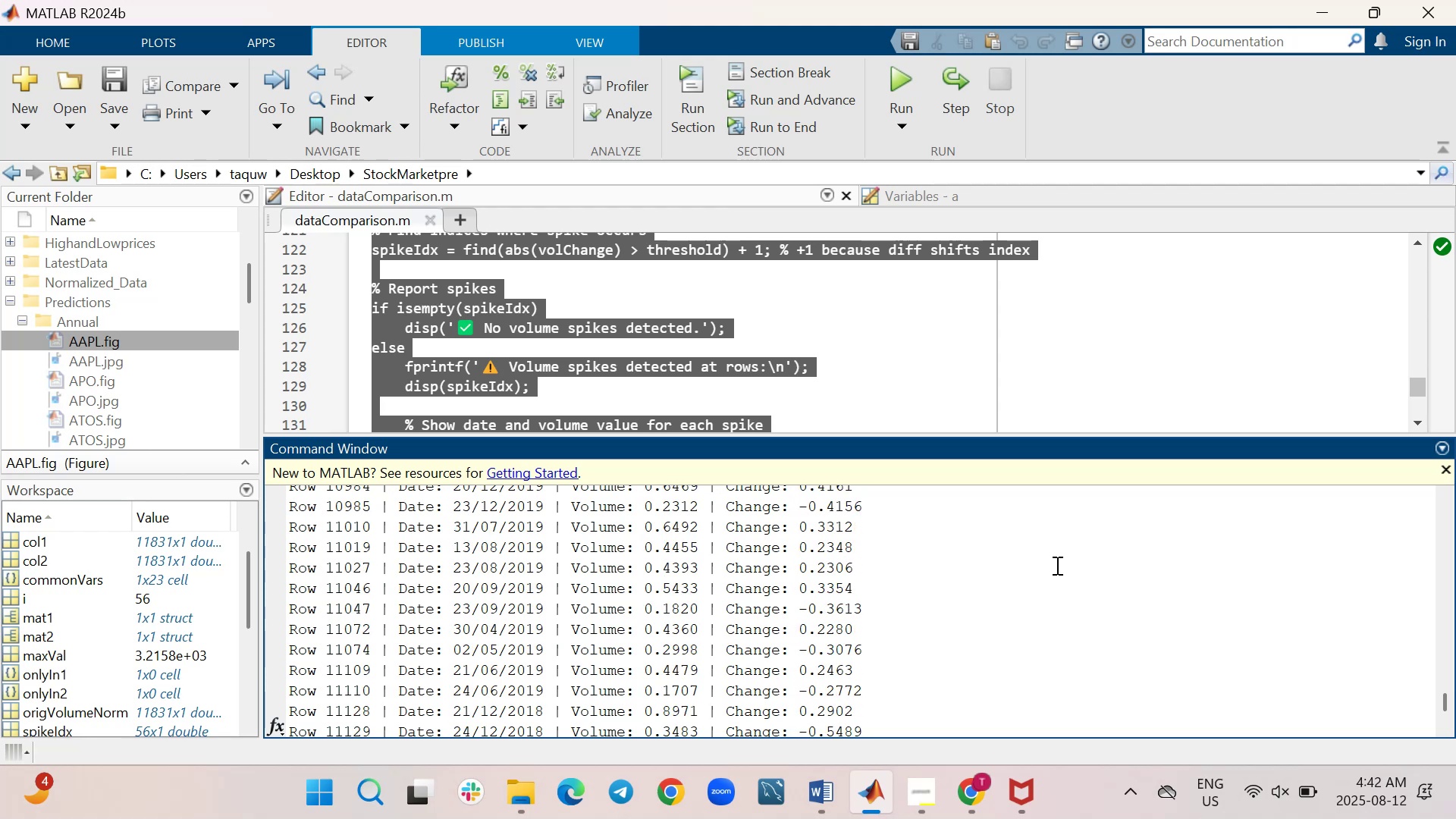 
scroll: coordinate [1053, 562], scroll_direction: down, amount: 4.0
 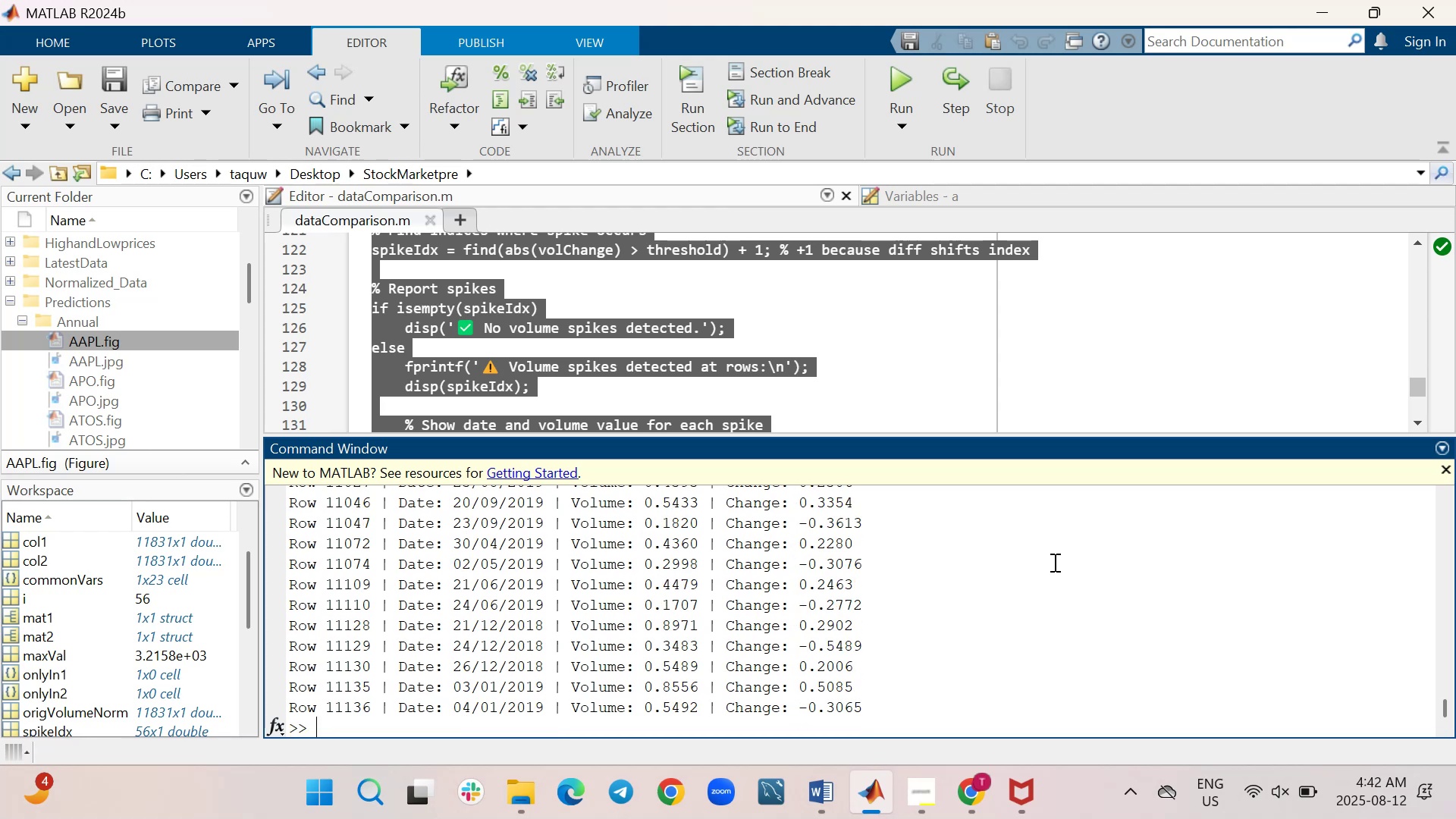 
scroll: coordinate [1053, 562], scroll_direction: up, amount: 7.0
 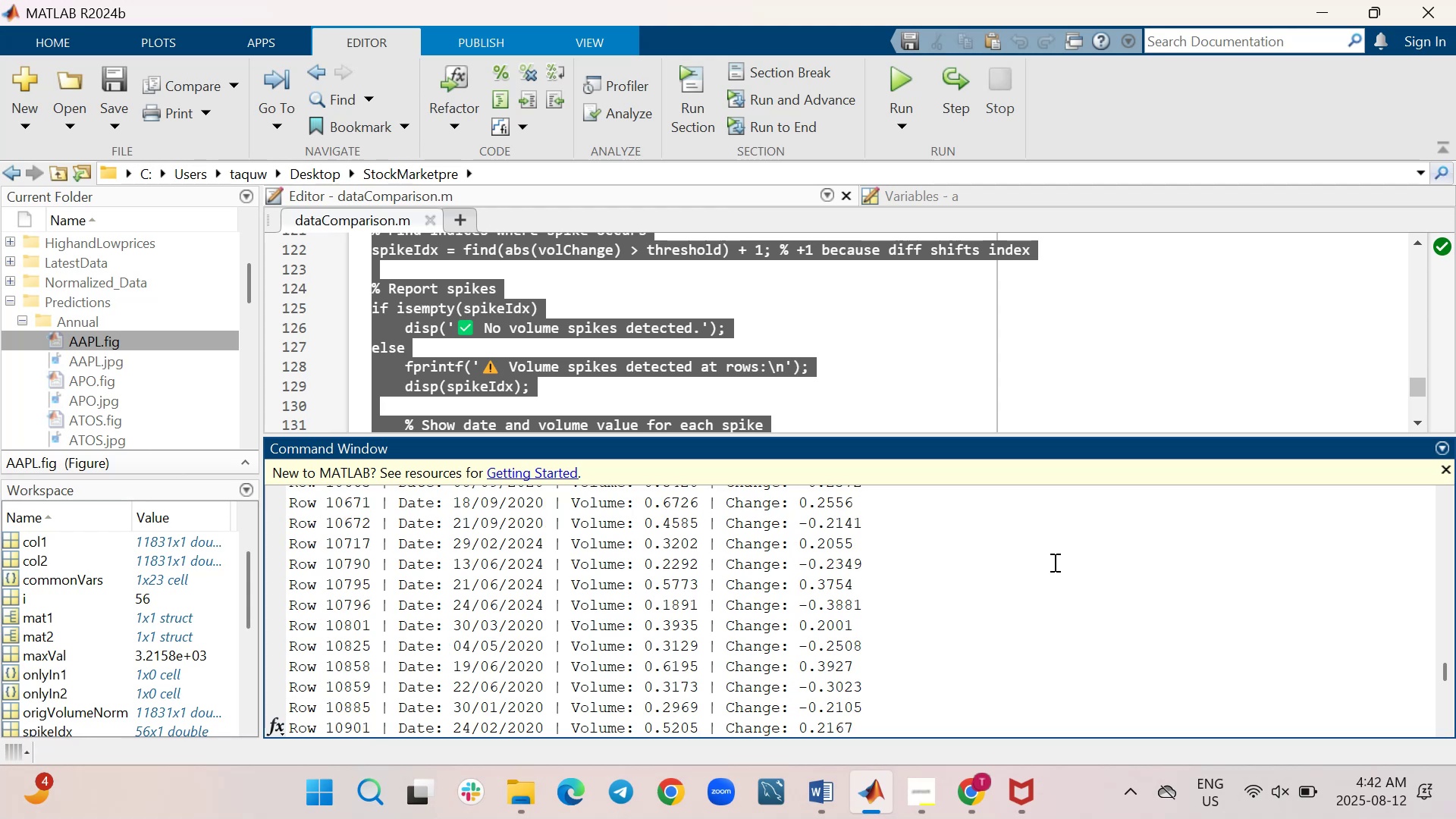 
wait(9.61)
 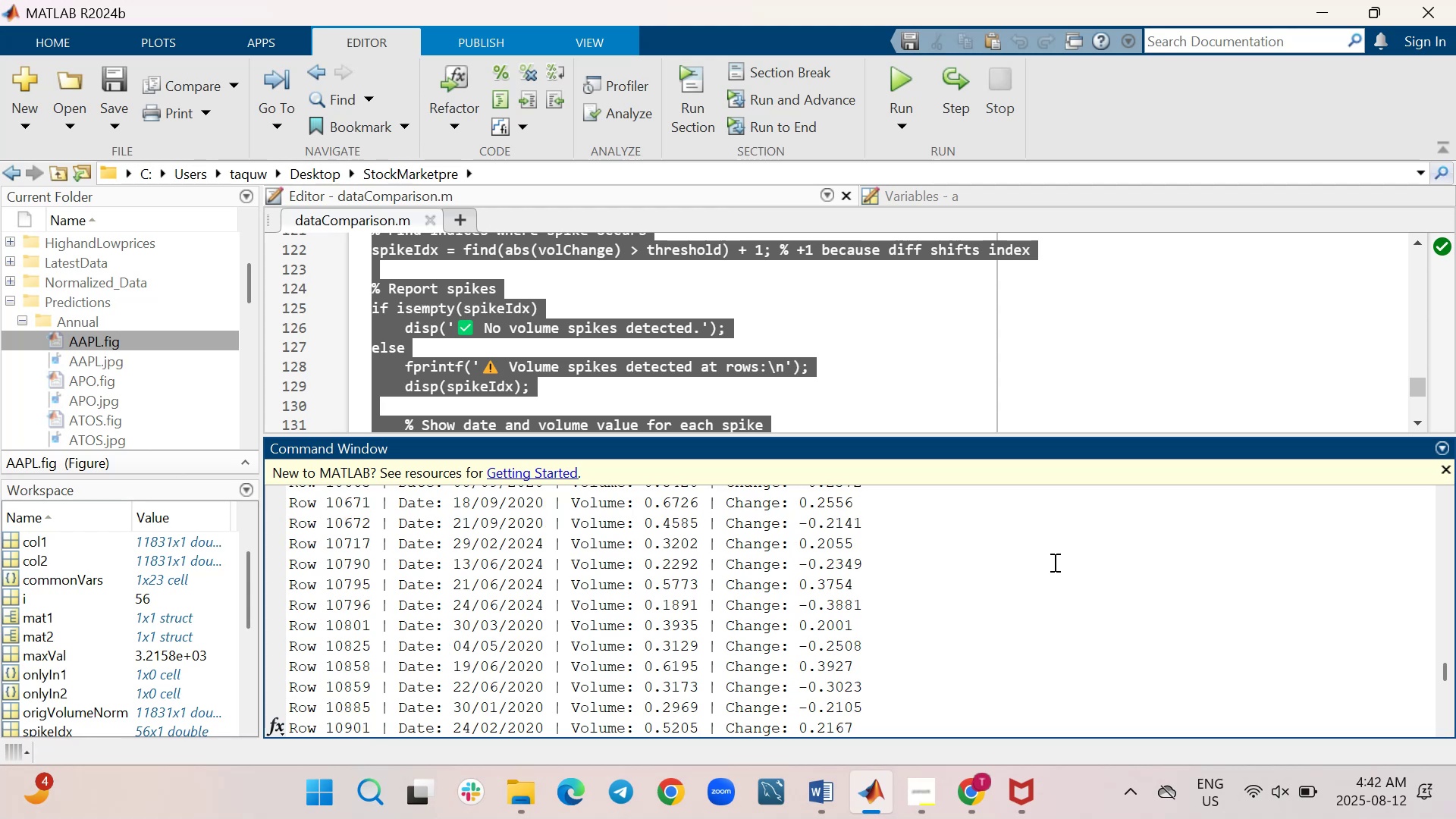 
scroll: coordinate [1053, 562], scroll_direction: up, amount: 1.0
 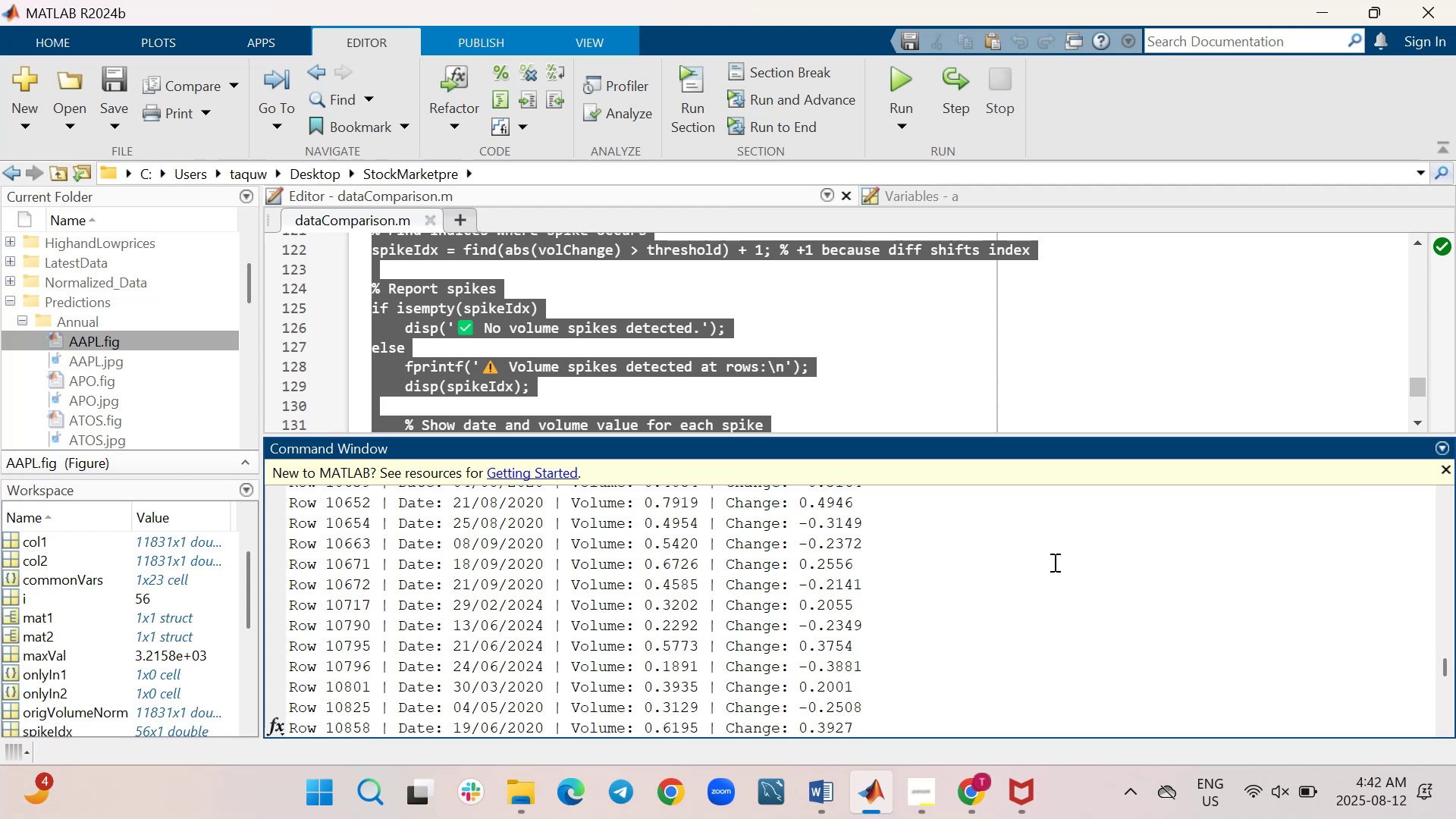 
wait(6.11)
 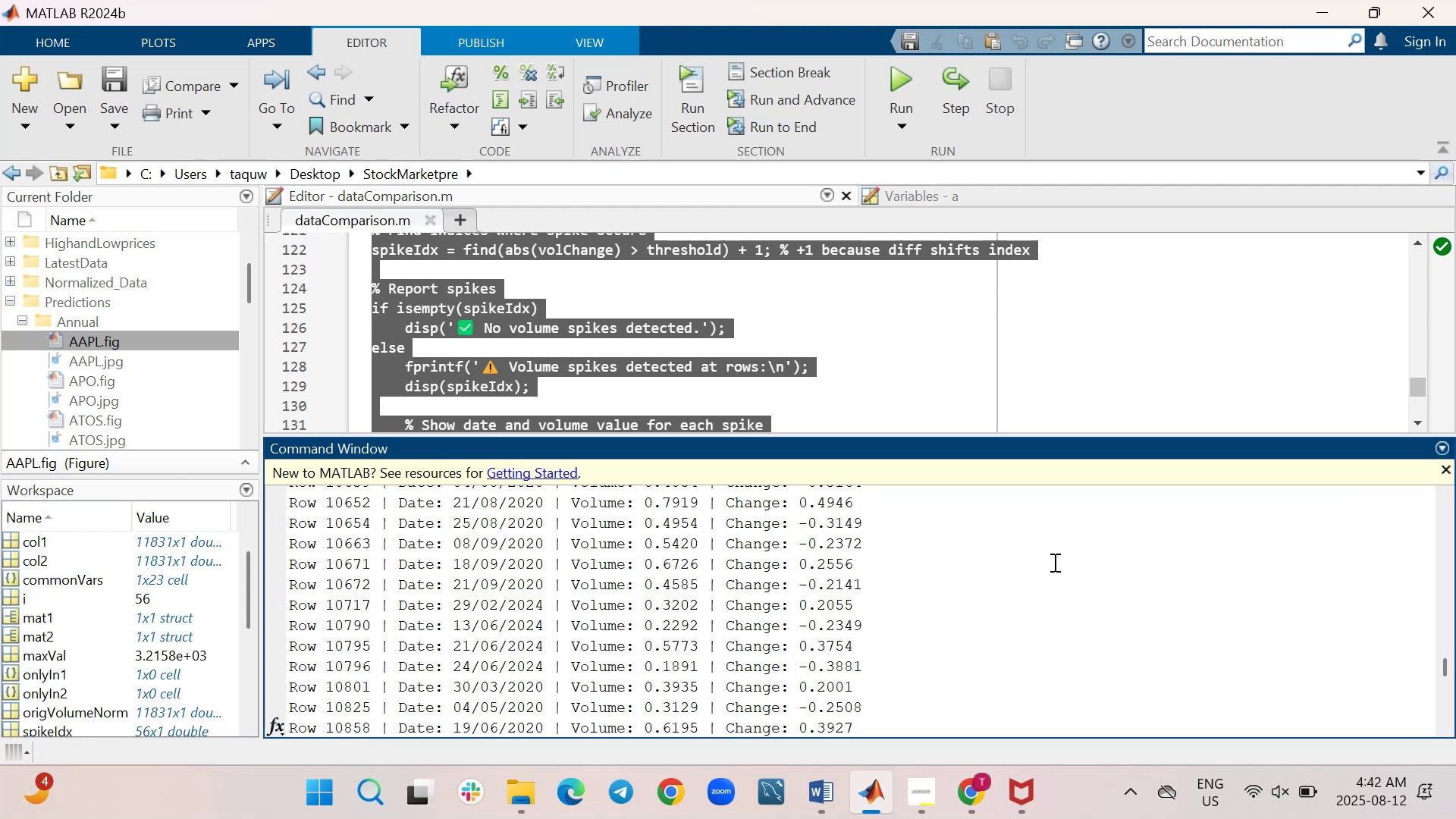 
scroll: coordinate [1053, 562], scroll_direction: up, amount: 1.0
 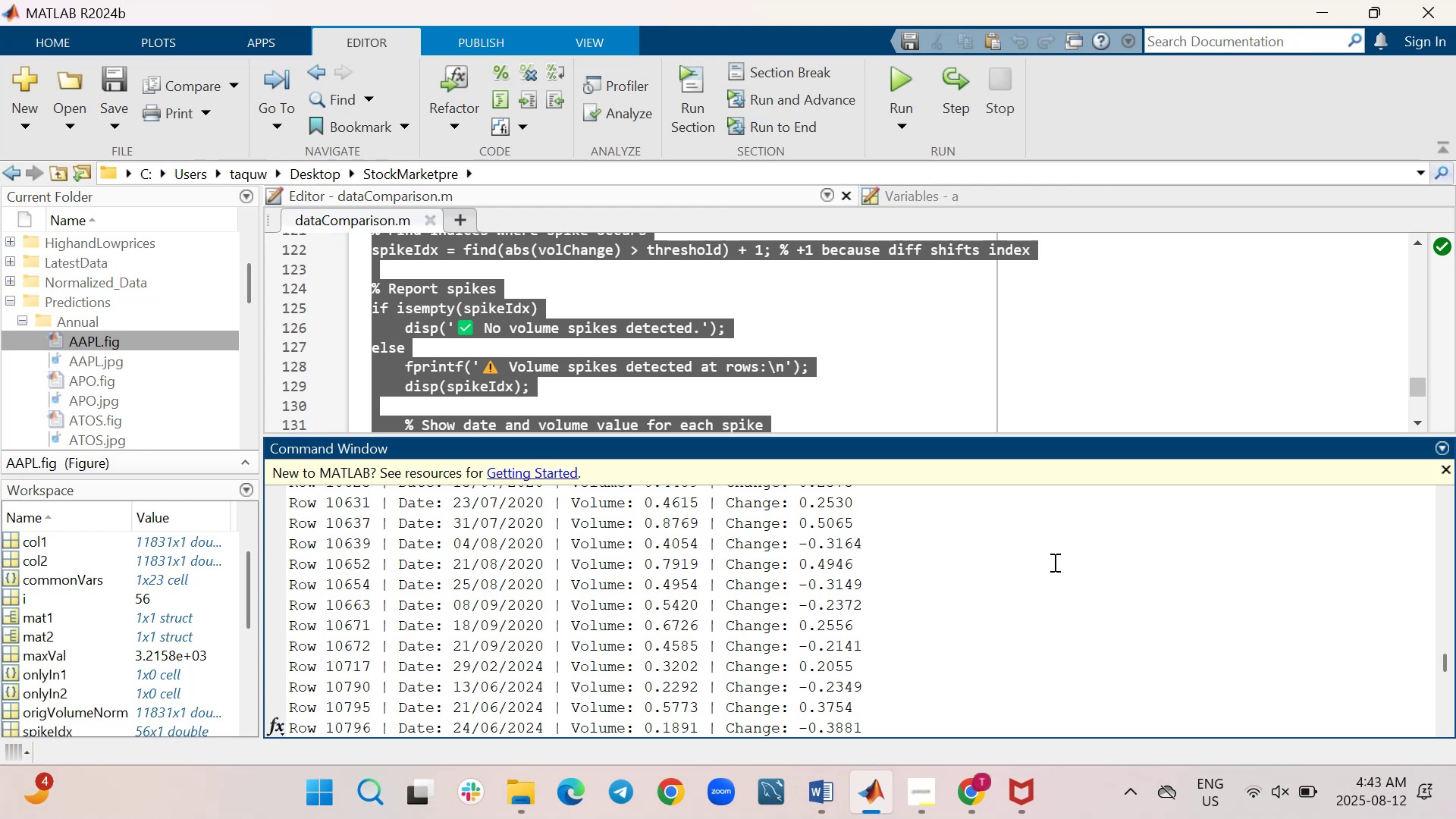 
wait(19.69)
 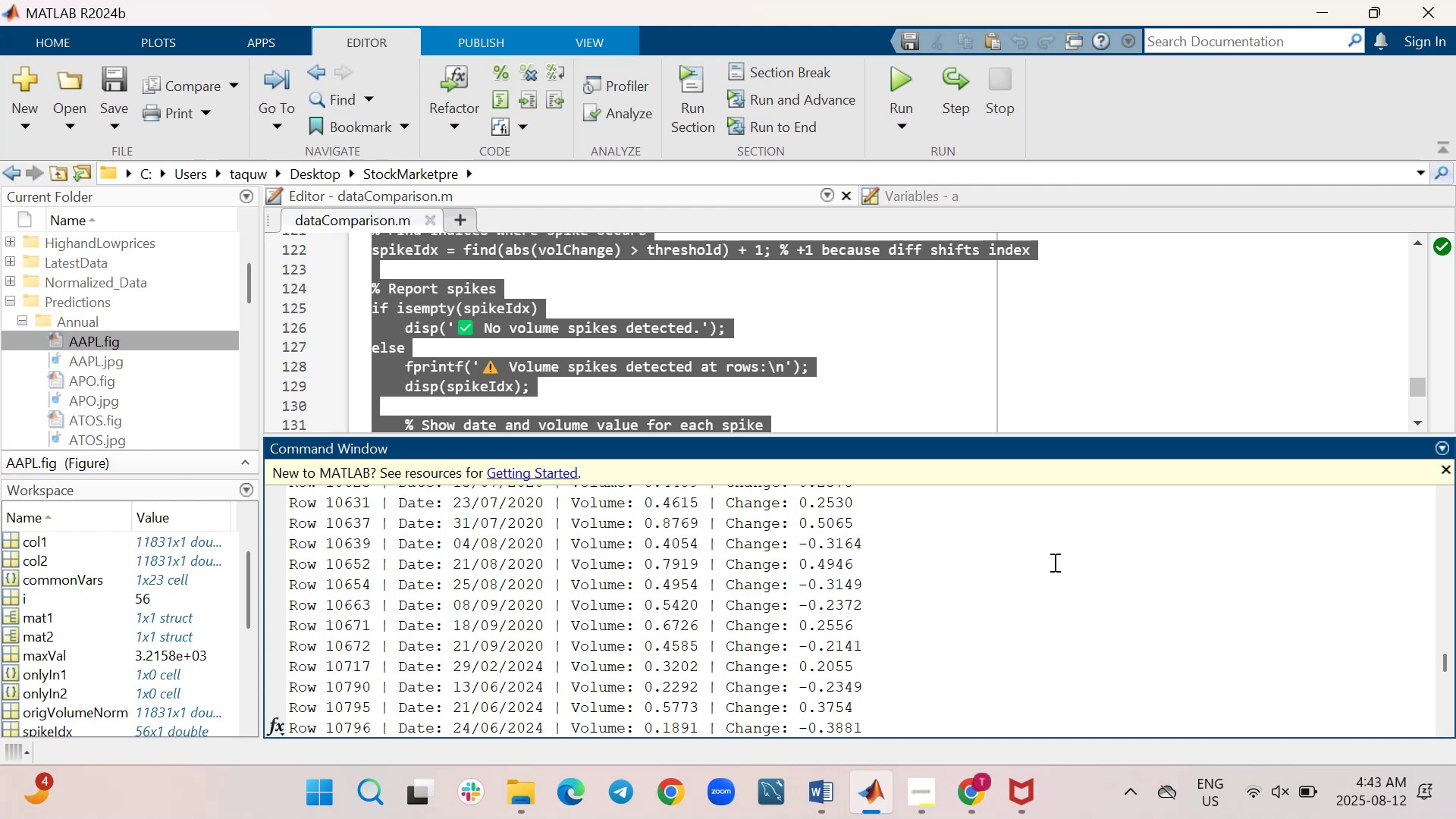 
scroll: coordinate [1053, 562], scroll_direction: up, amount: 2.0
 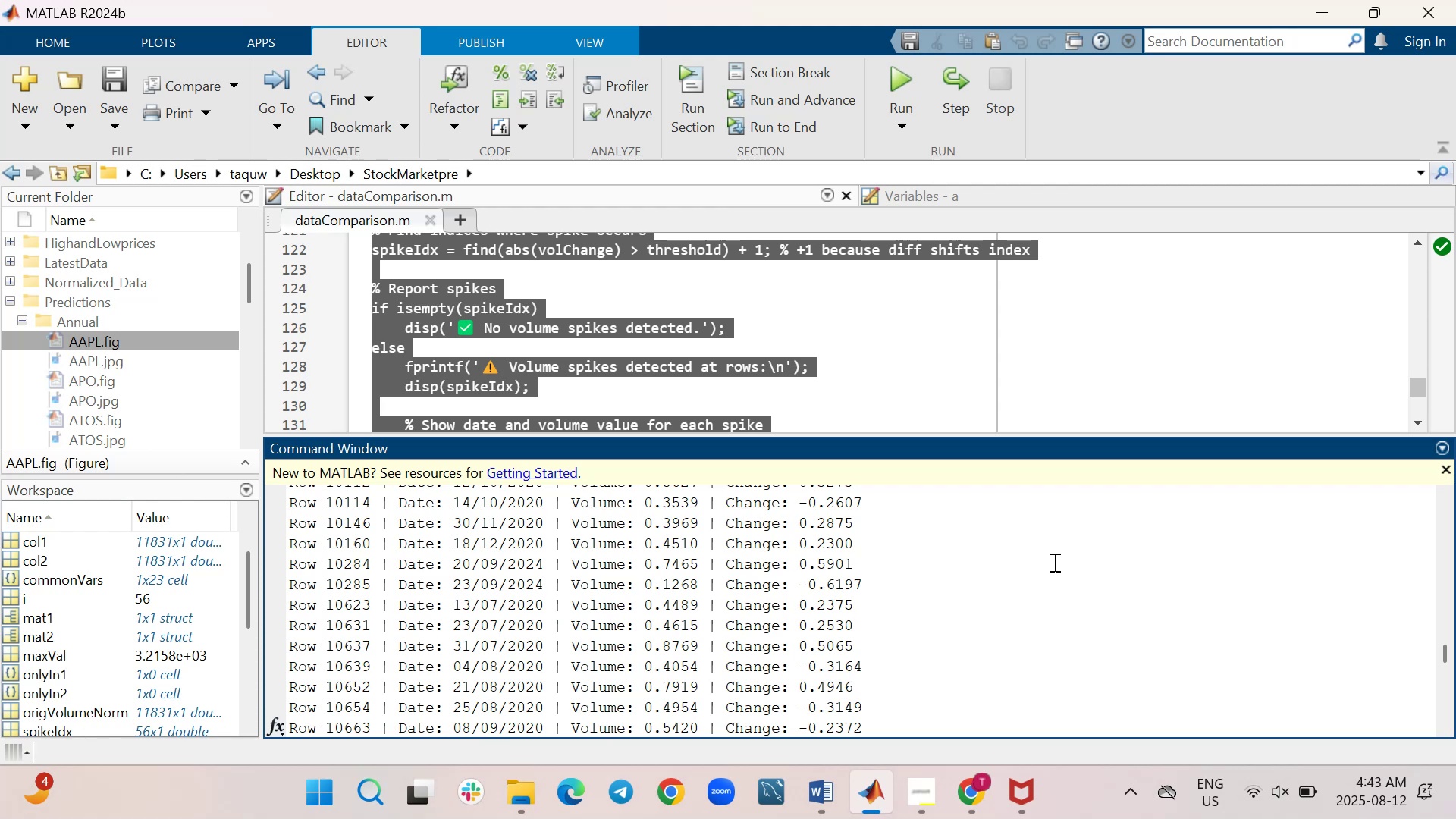 
wait(9.29)
 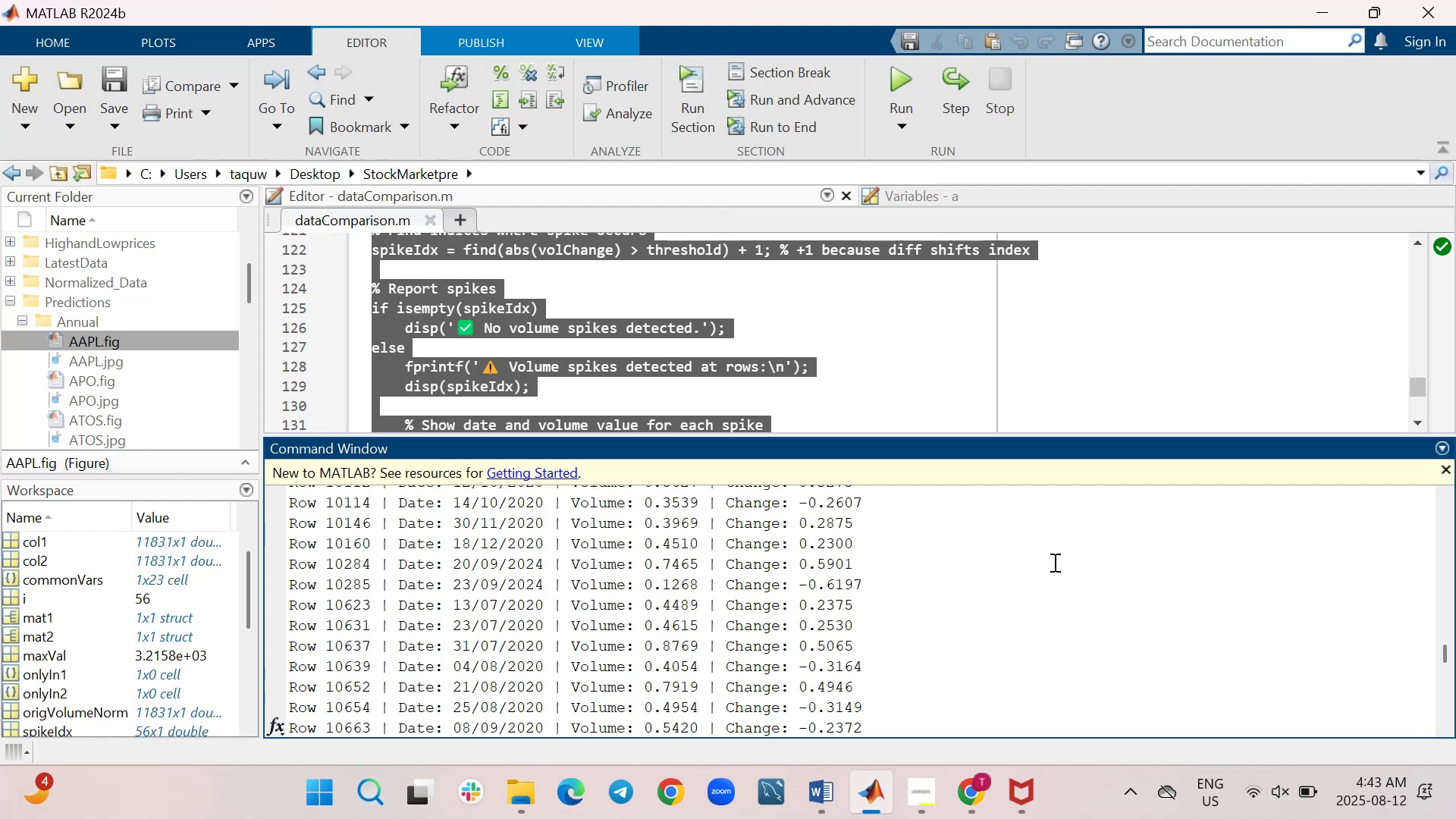 
left_click_drag(start_coordinate=[1444, 648], to_coordinate=[1437, 535])
 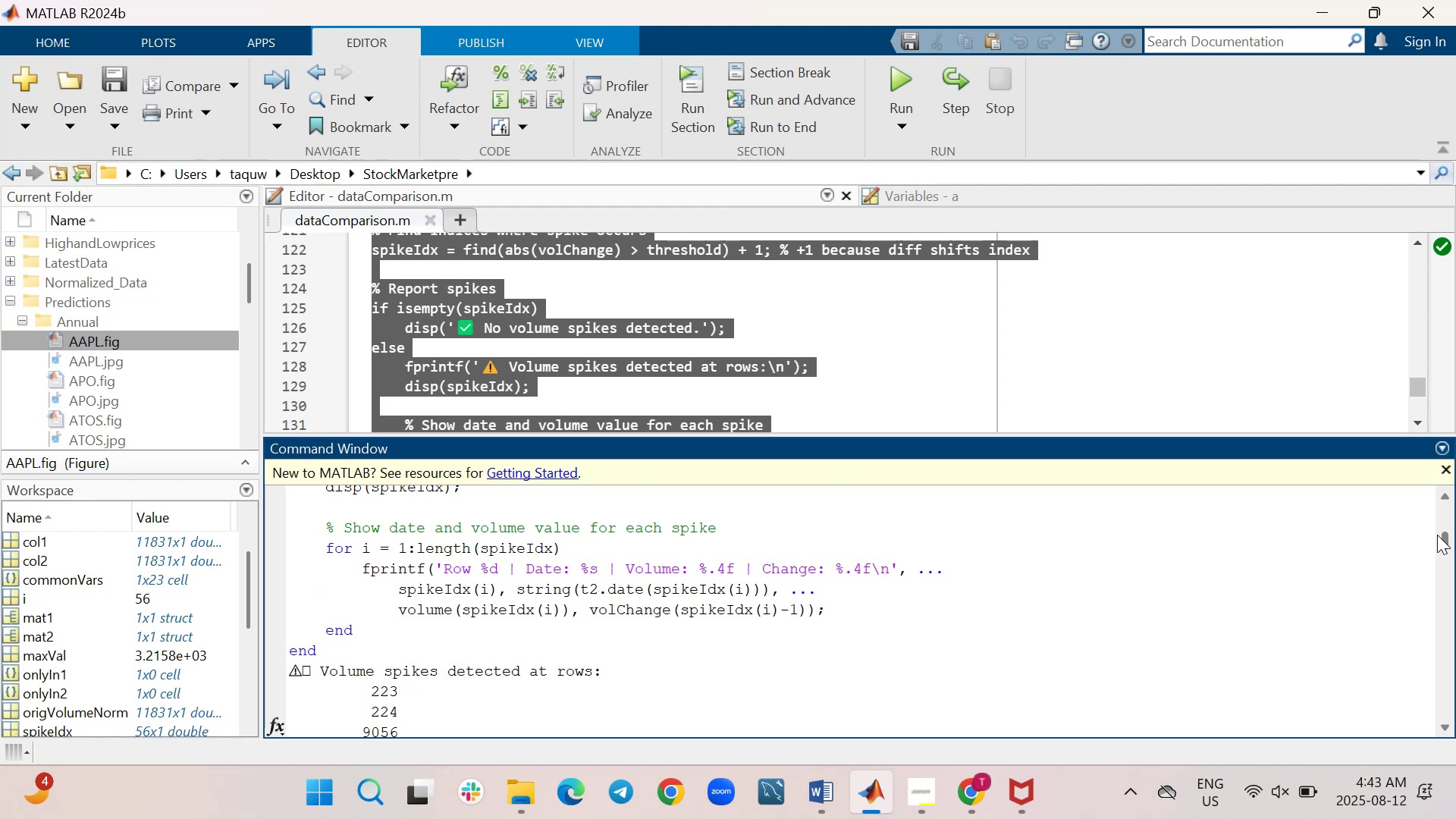 
wait(28.28)
 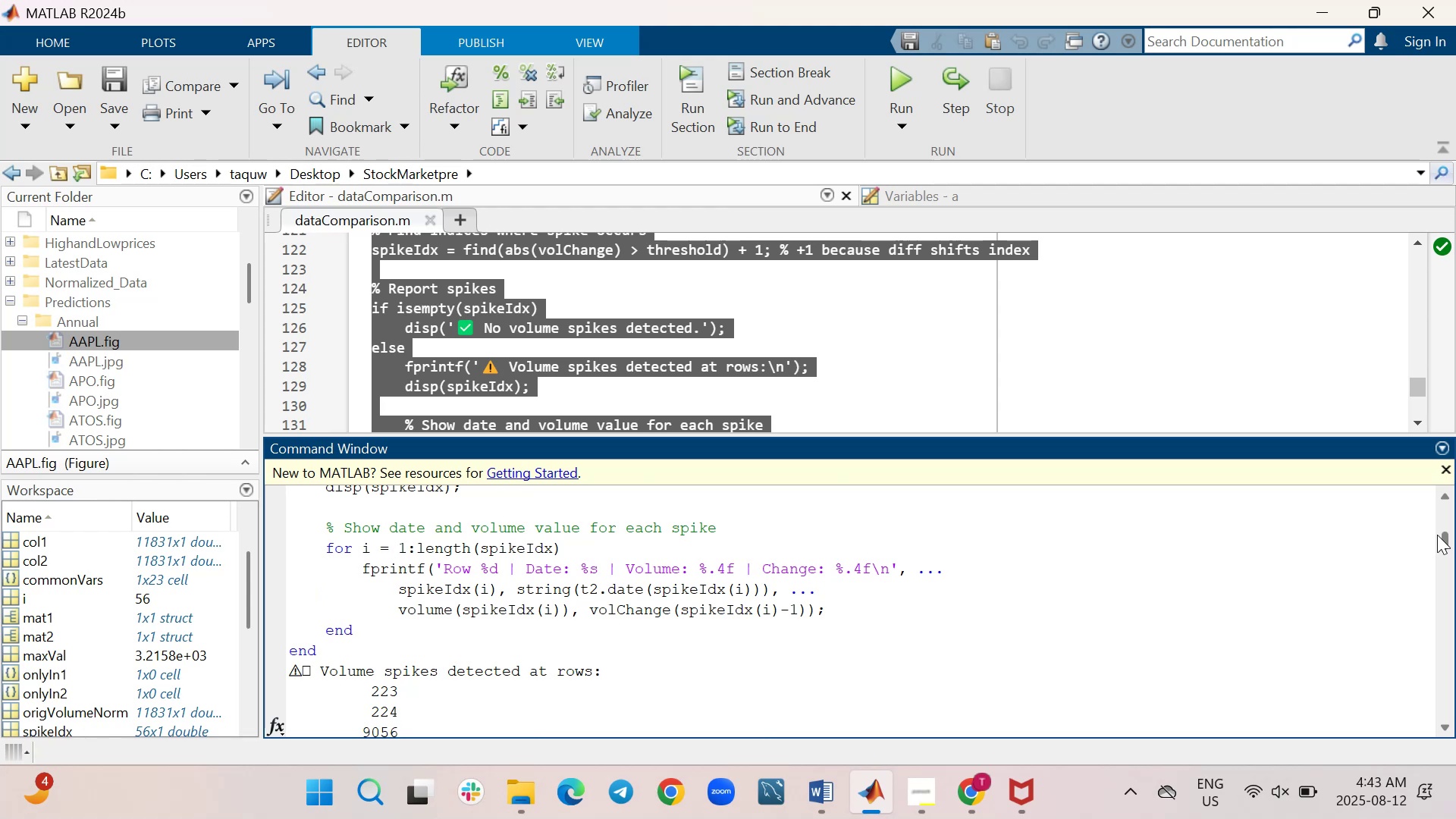 
scroll: coordinate [1206, 604], scroll_direction: up, amount: 3.0
 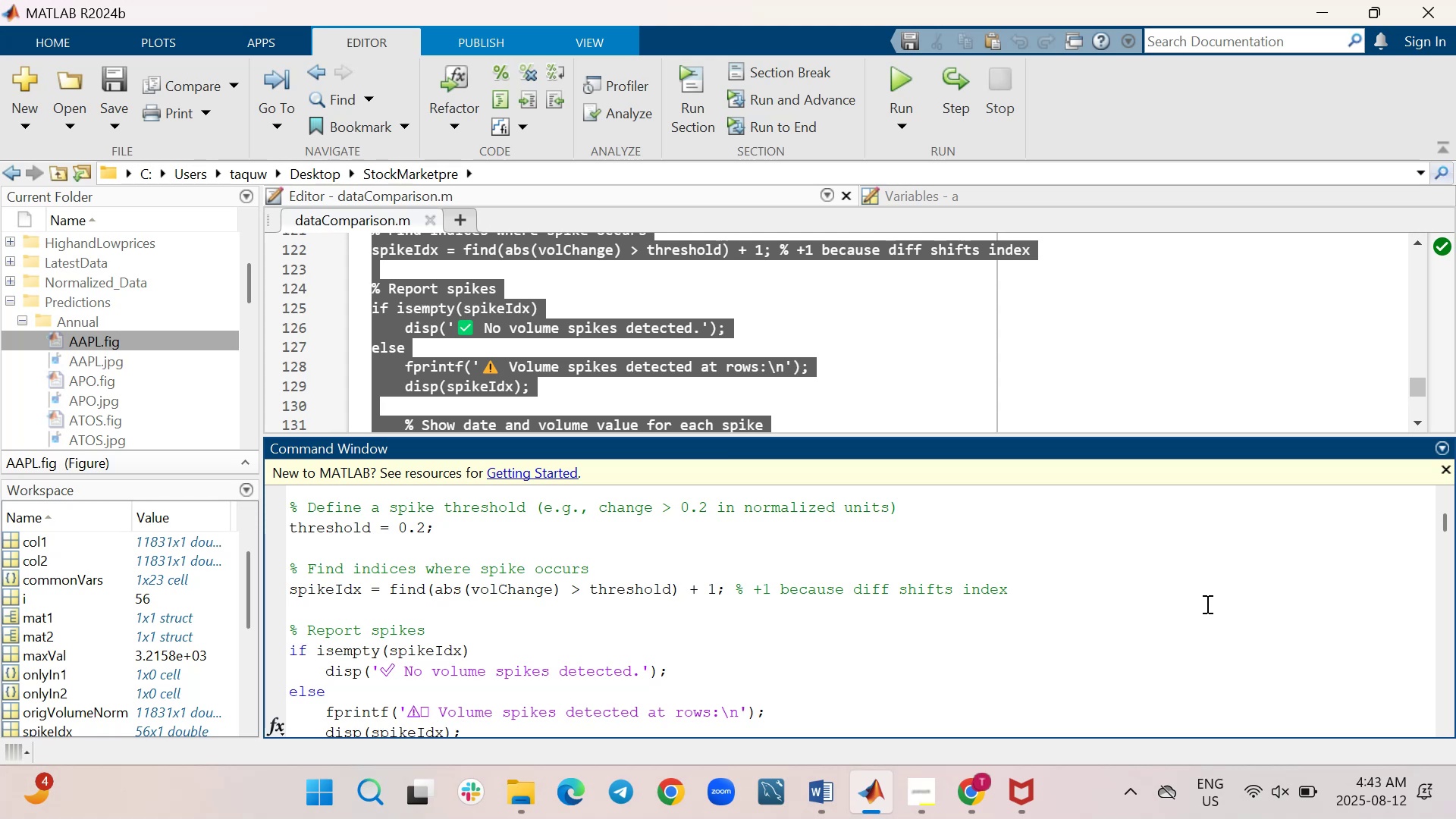 
wait(9.43)
 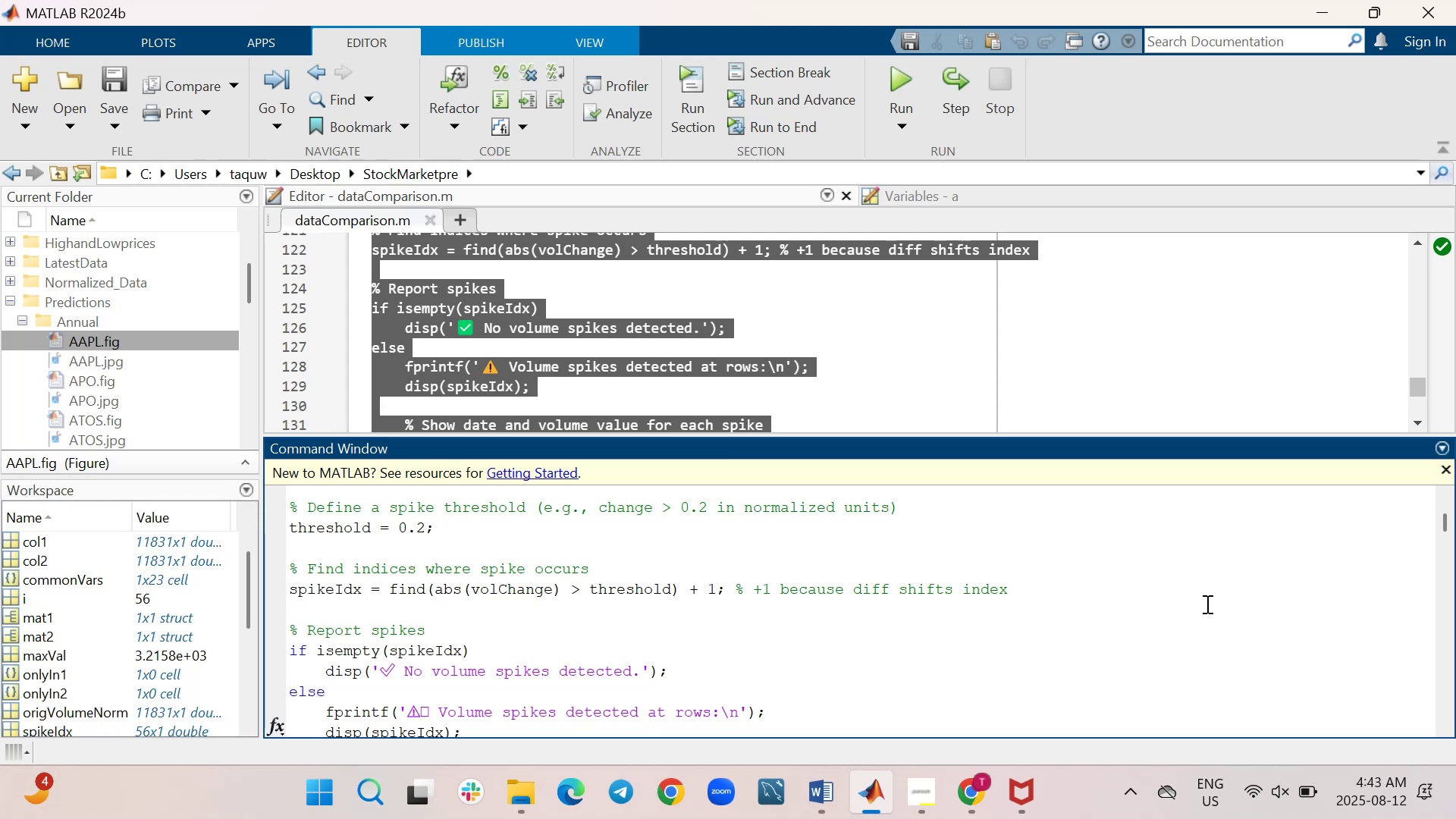 
scroll: coordinate [1206, 604], scroll_direction: down, amount: 2.0
 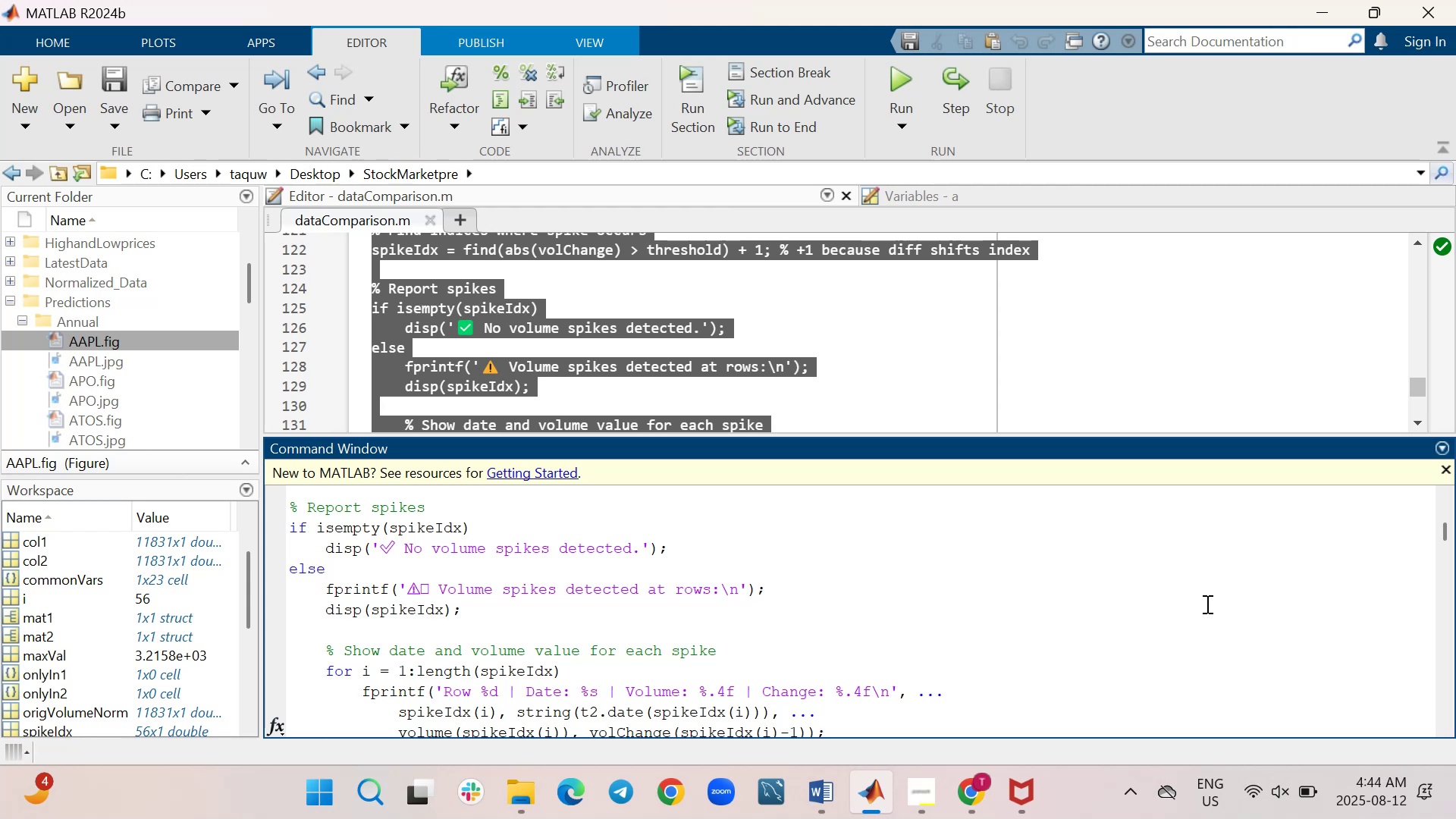 
wait(11.87)
 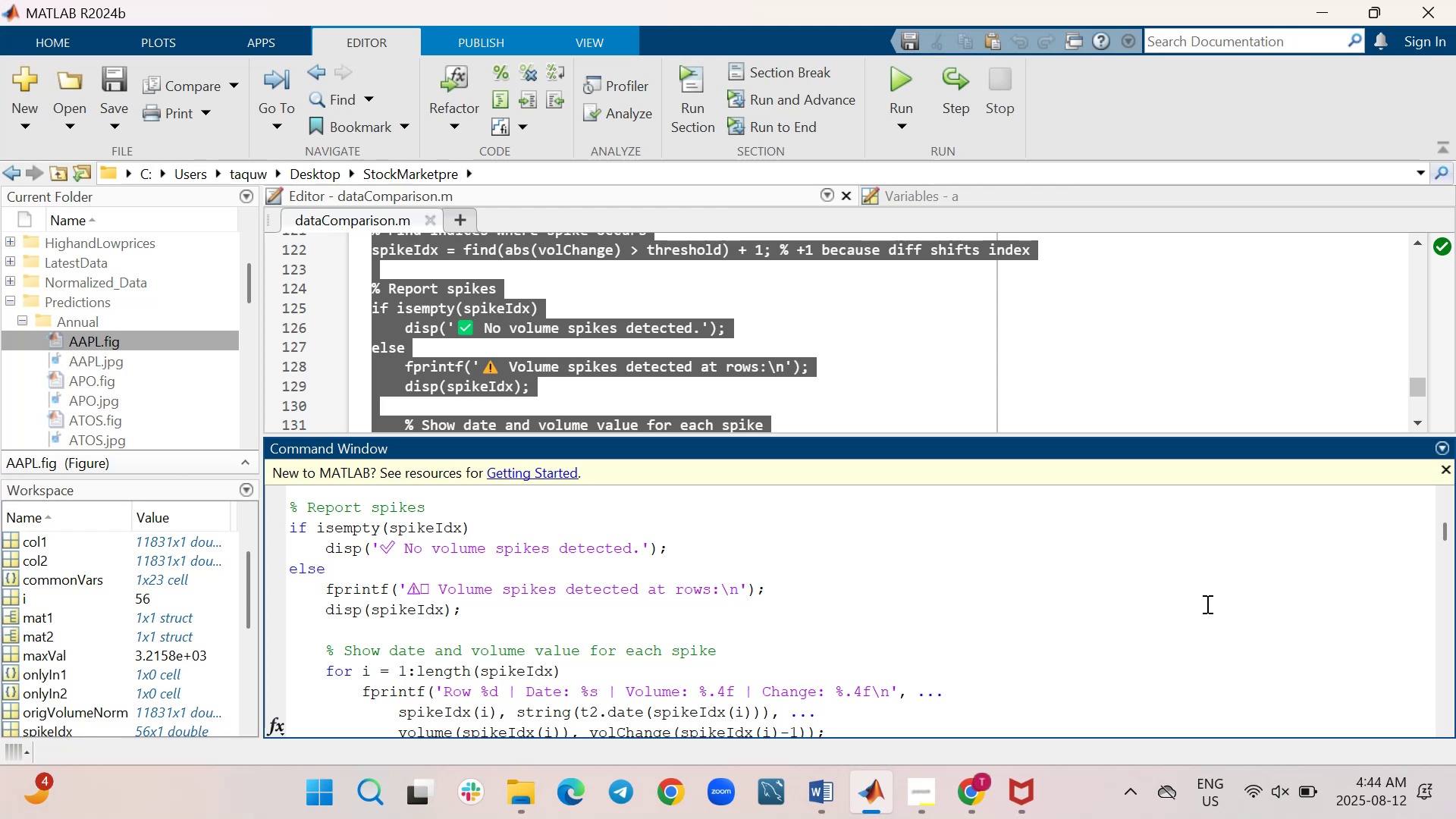 
scroll: coordinate [1206, 604], scroll_direction: down, amount: 3.0
 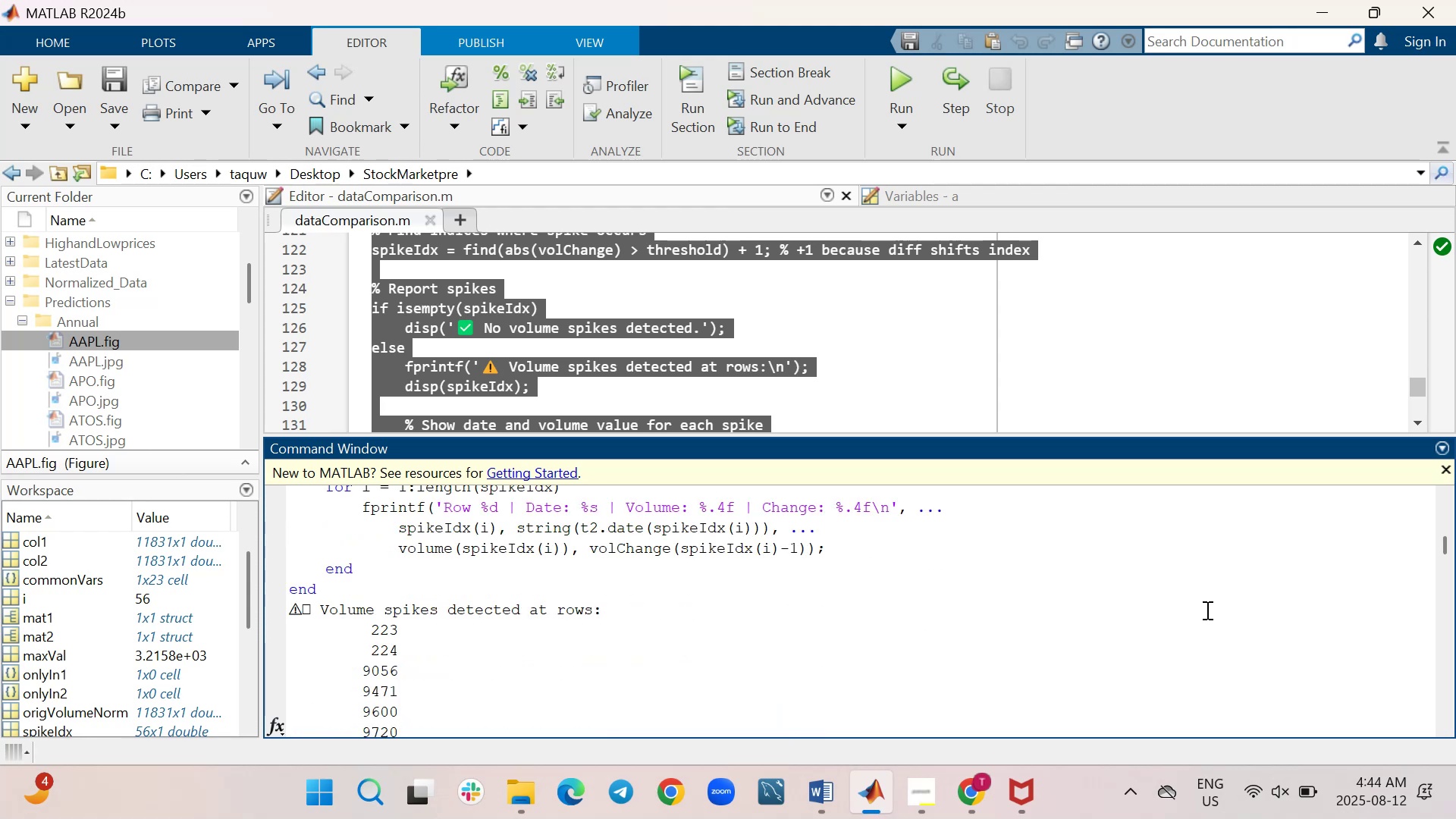 
wait(5.86)
 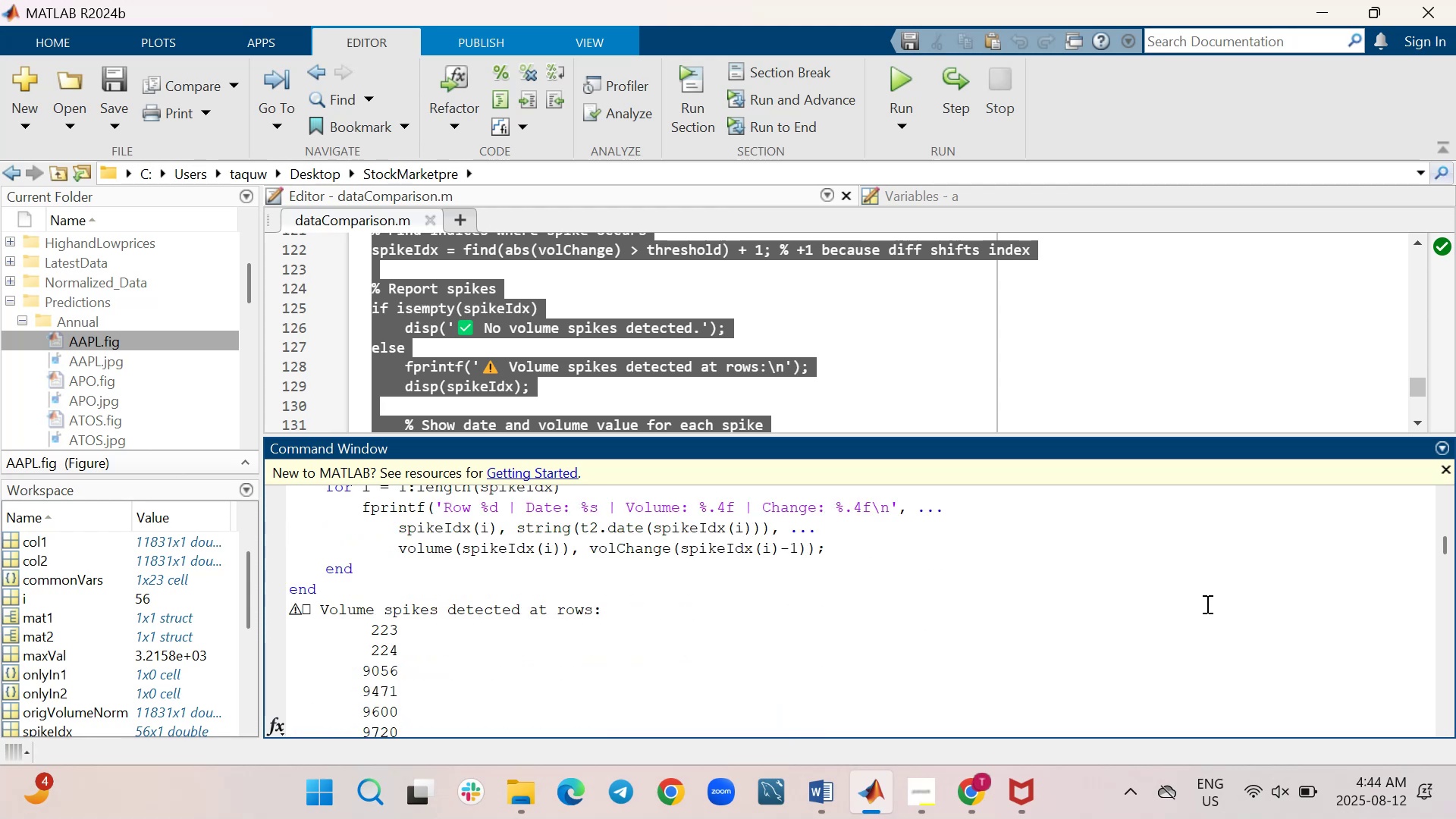 
left_click_drag(start_coordinate=[1445, 537], to_coordinate=[1455, 756])
 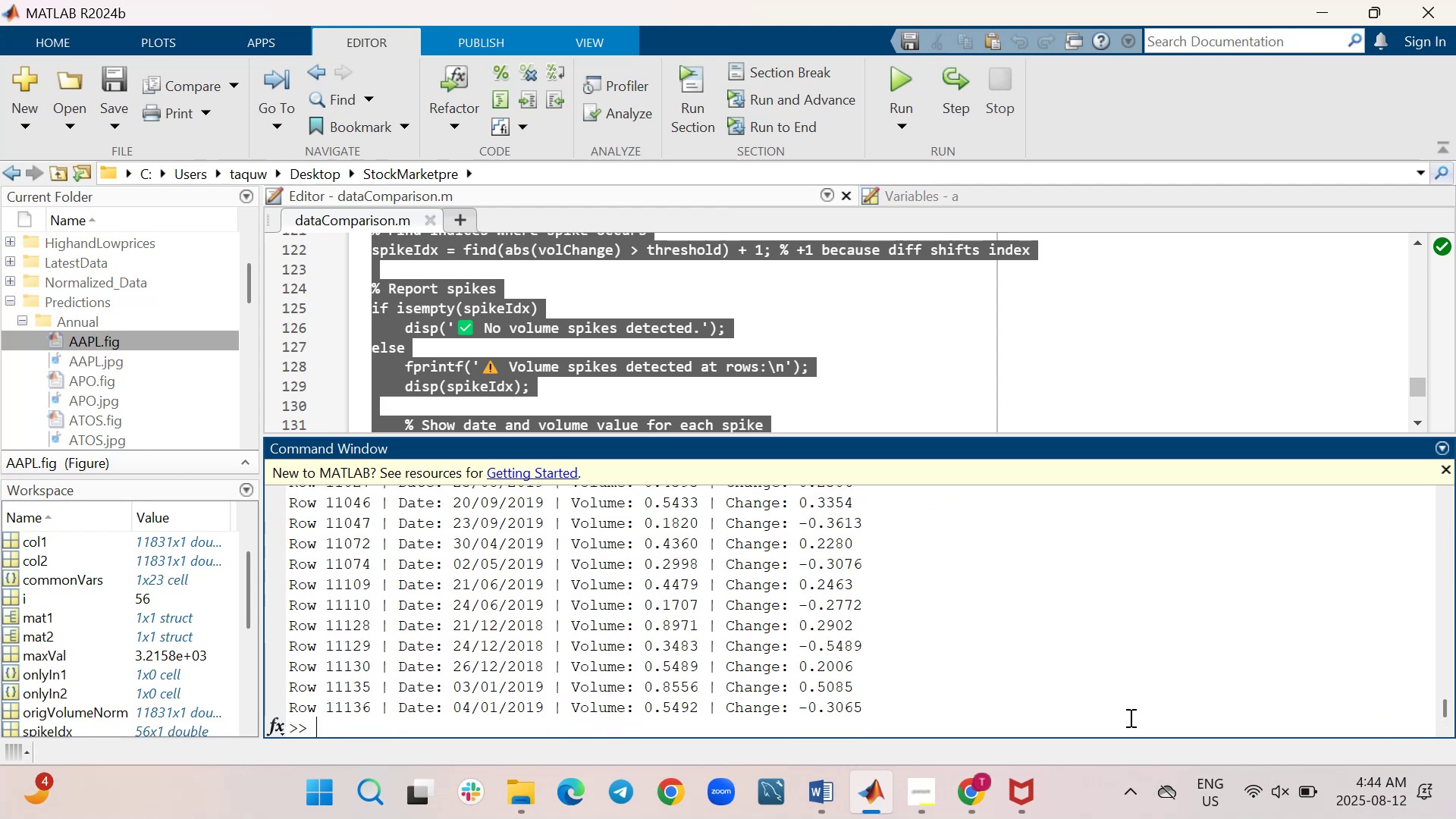 
left_click([1129, 717])
 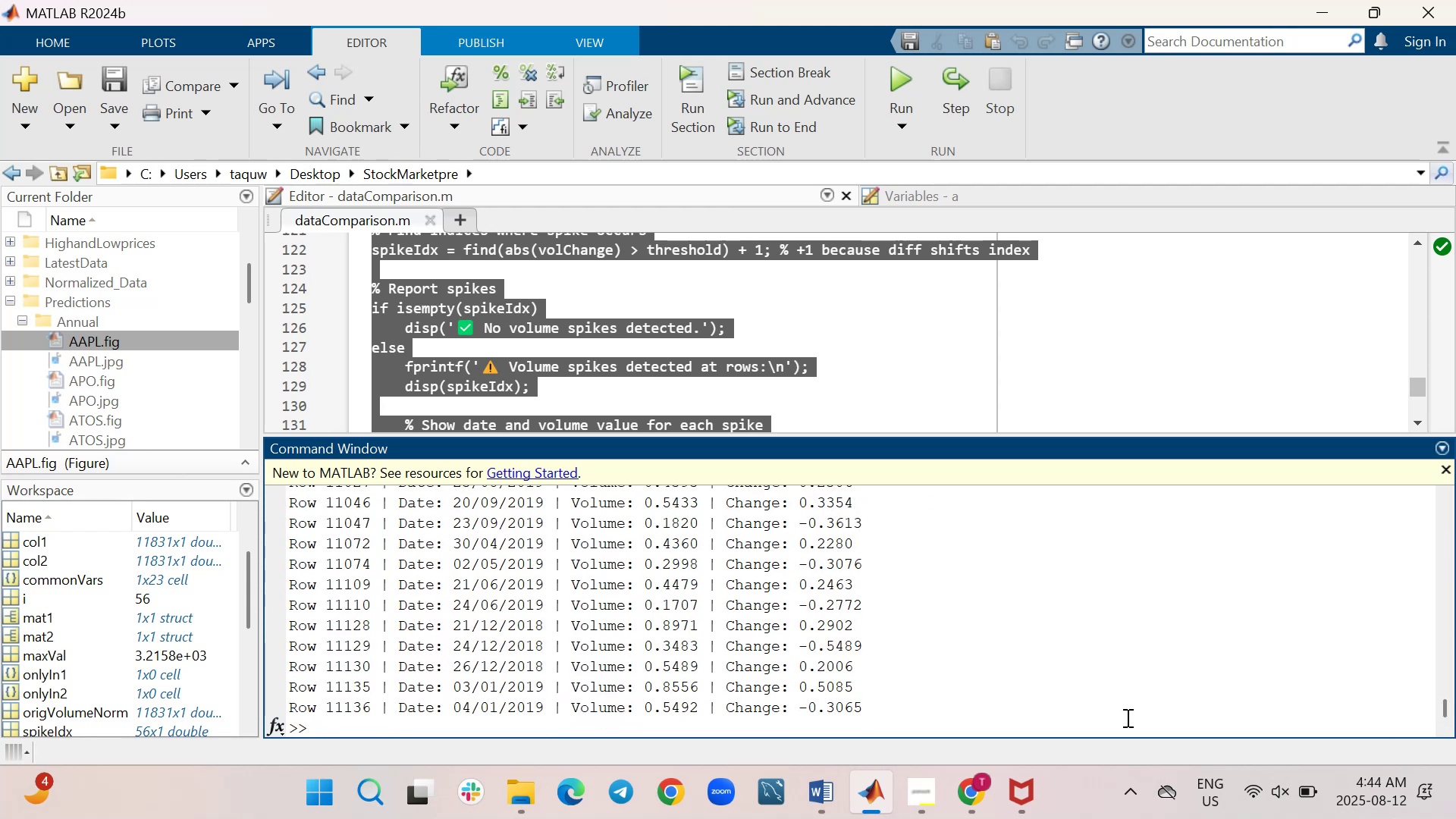 
type(clc)
 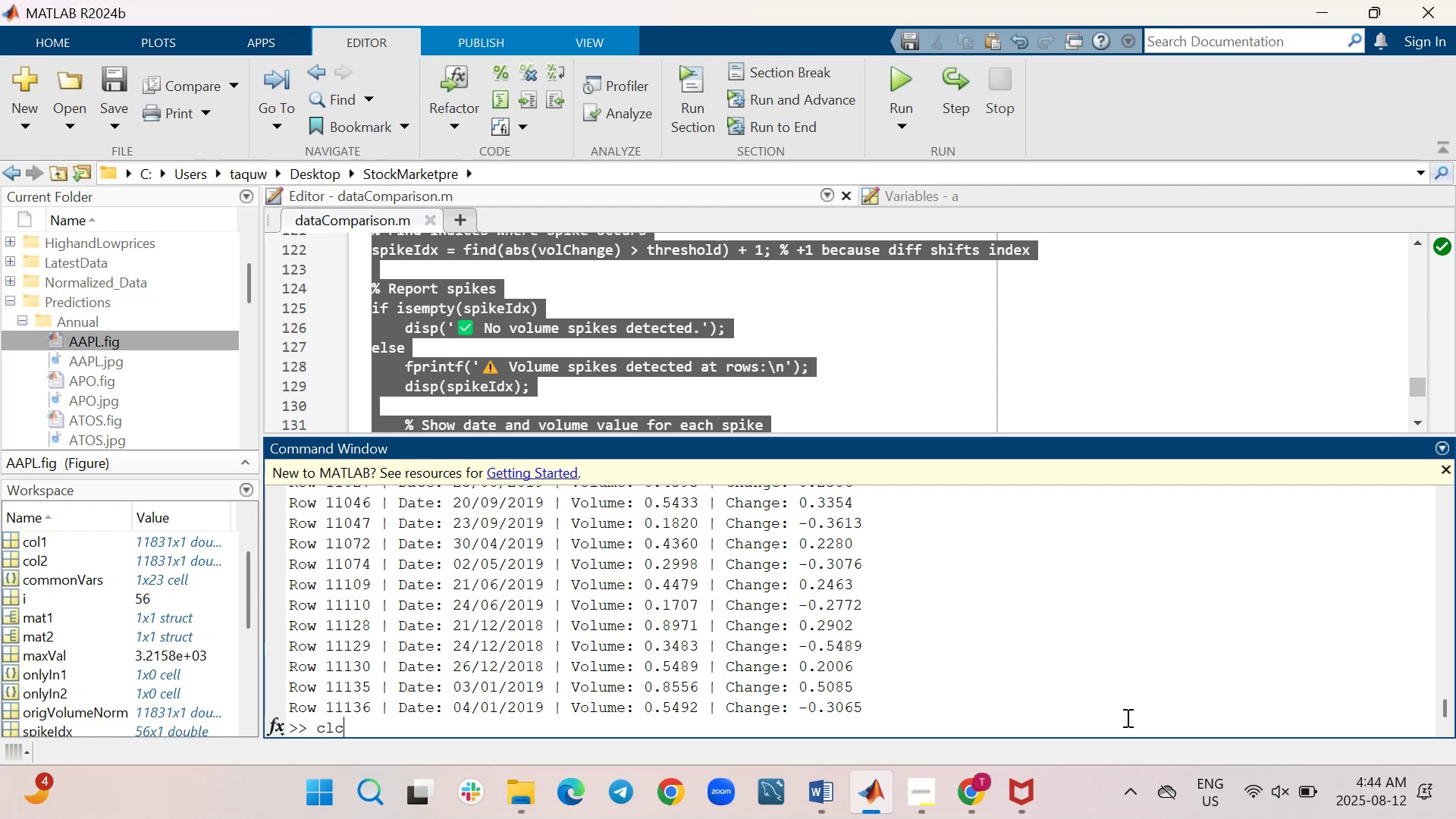 
key(Enter)
 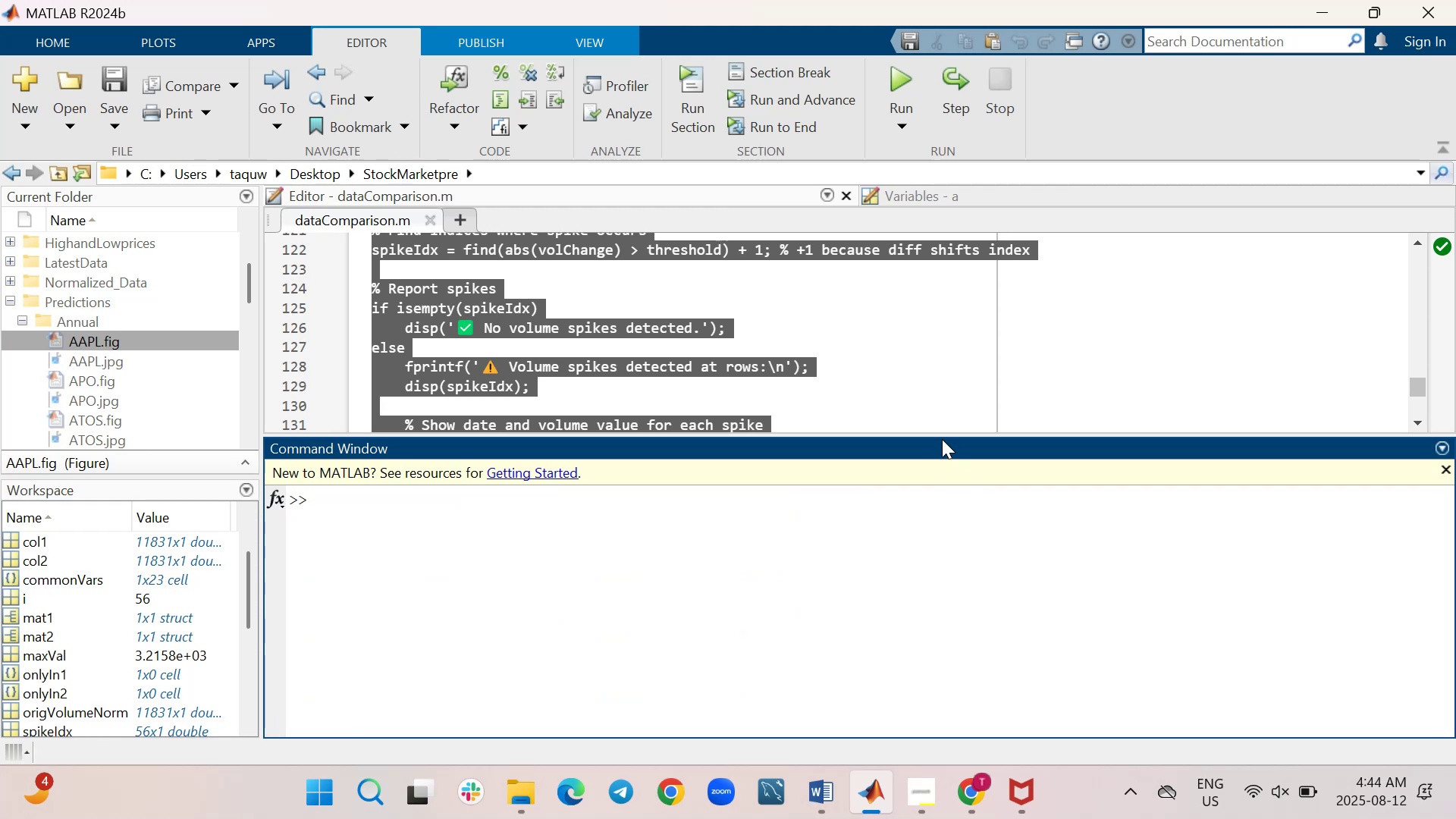 
left_click([941, 433])
 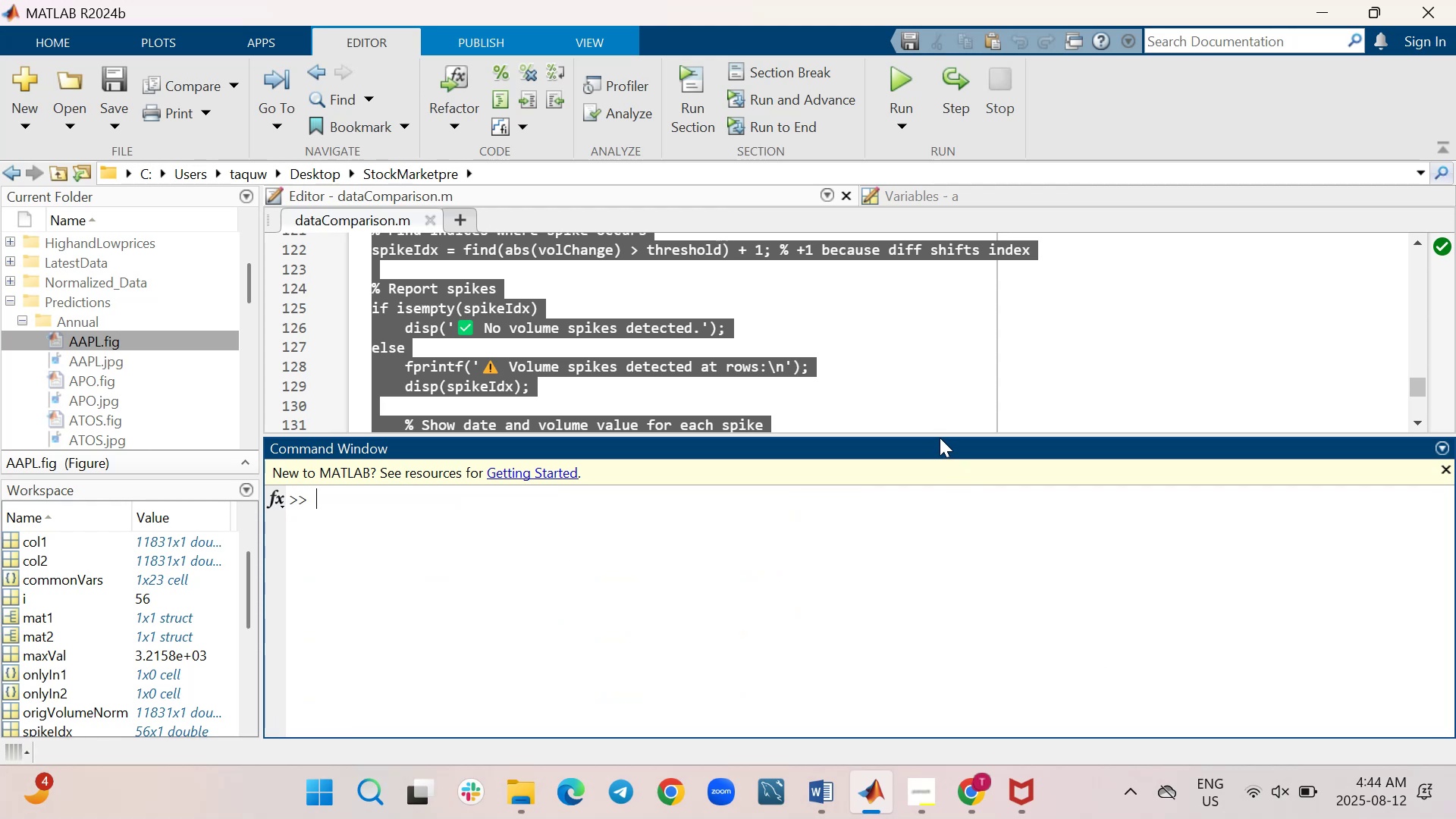 
left_click_drag(start_coordinate=[940, 435], to_coordinate=[940, 579])
 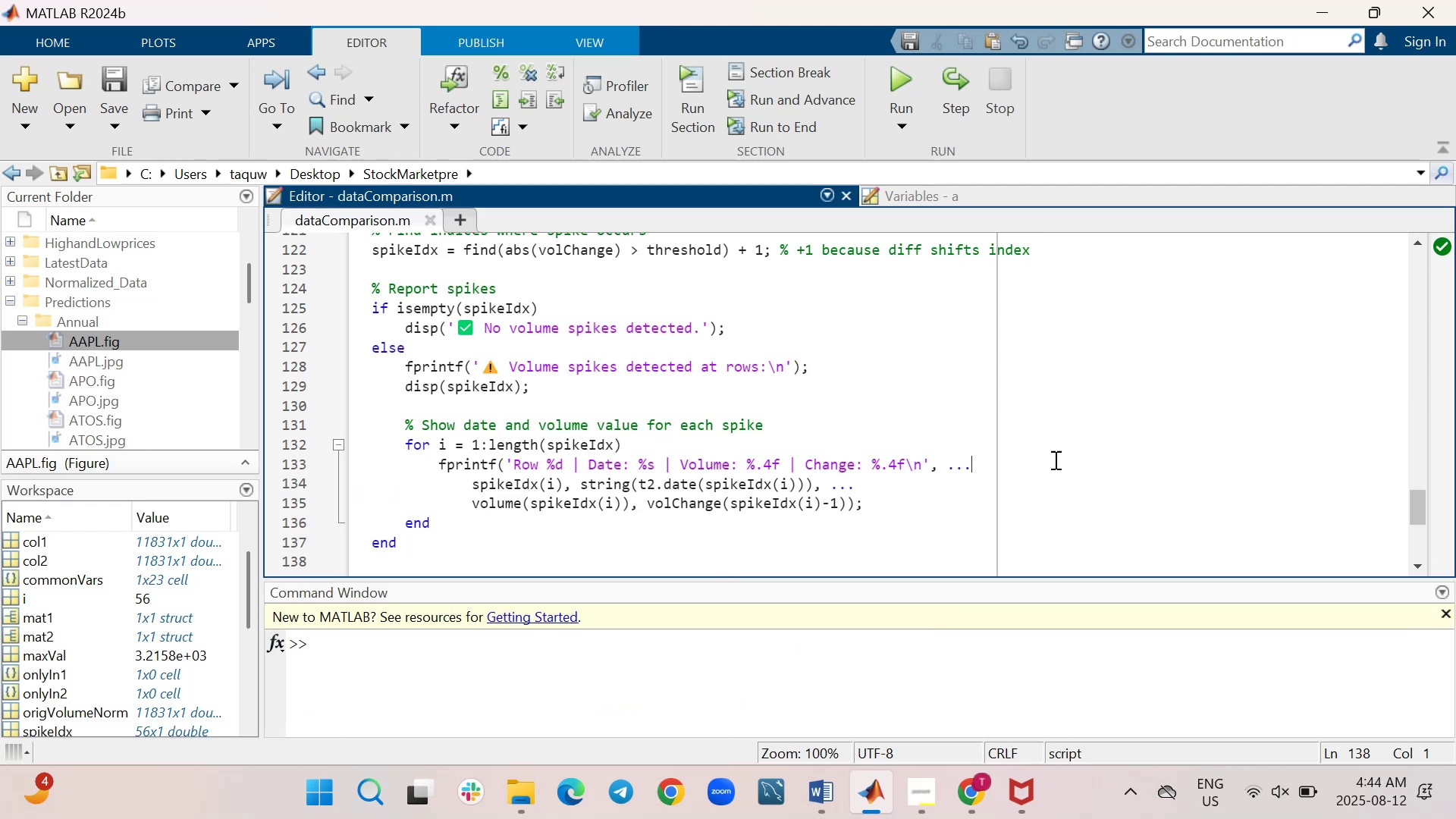 
scroll: coordinate [615, 306], scroll_direction: up, amount: 3.0
 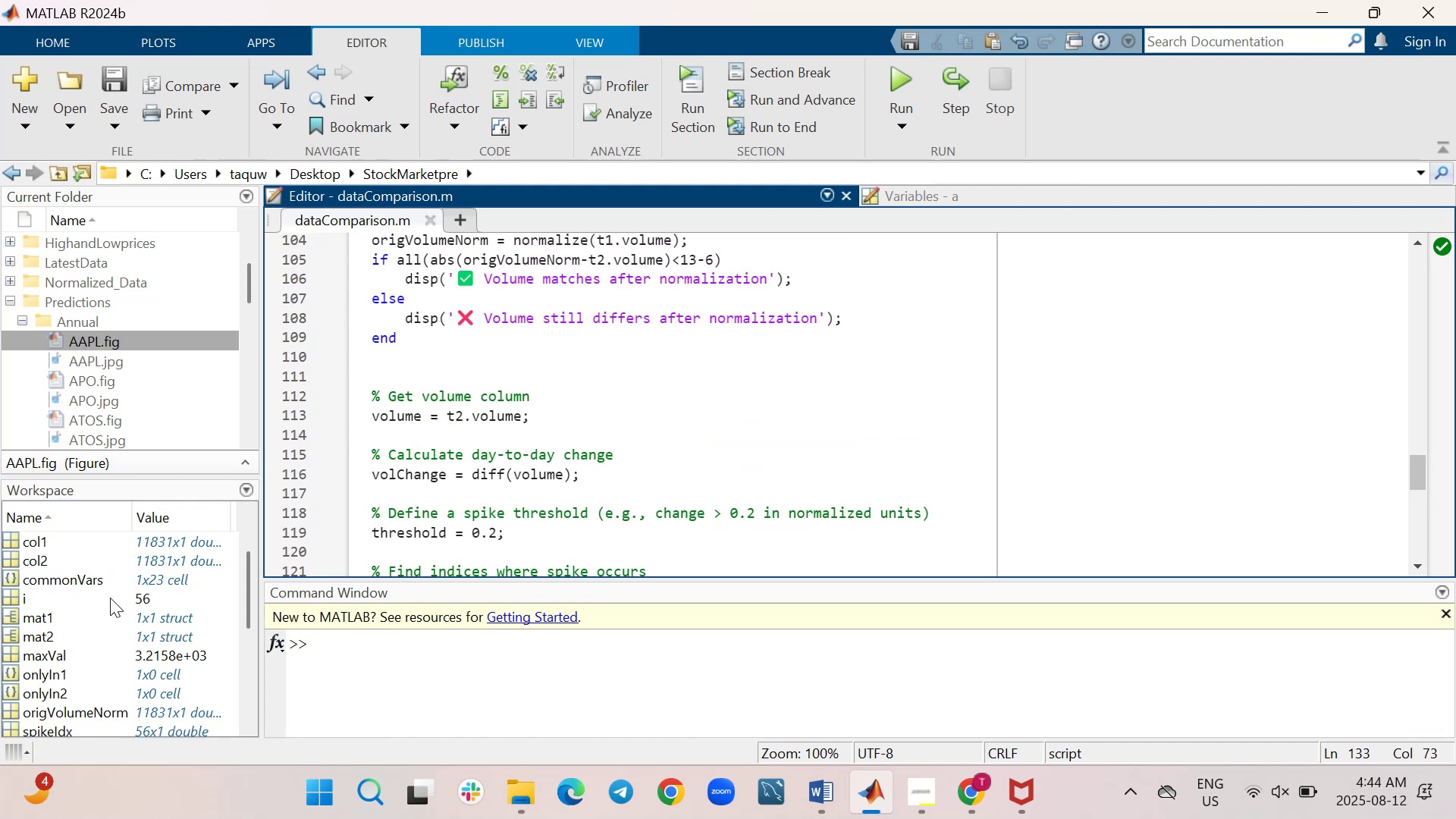 
scroll: coordinate [133, 599], scroll_direction: down, amount: 1.0
 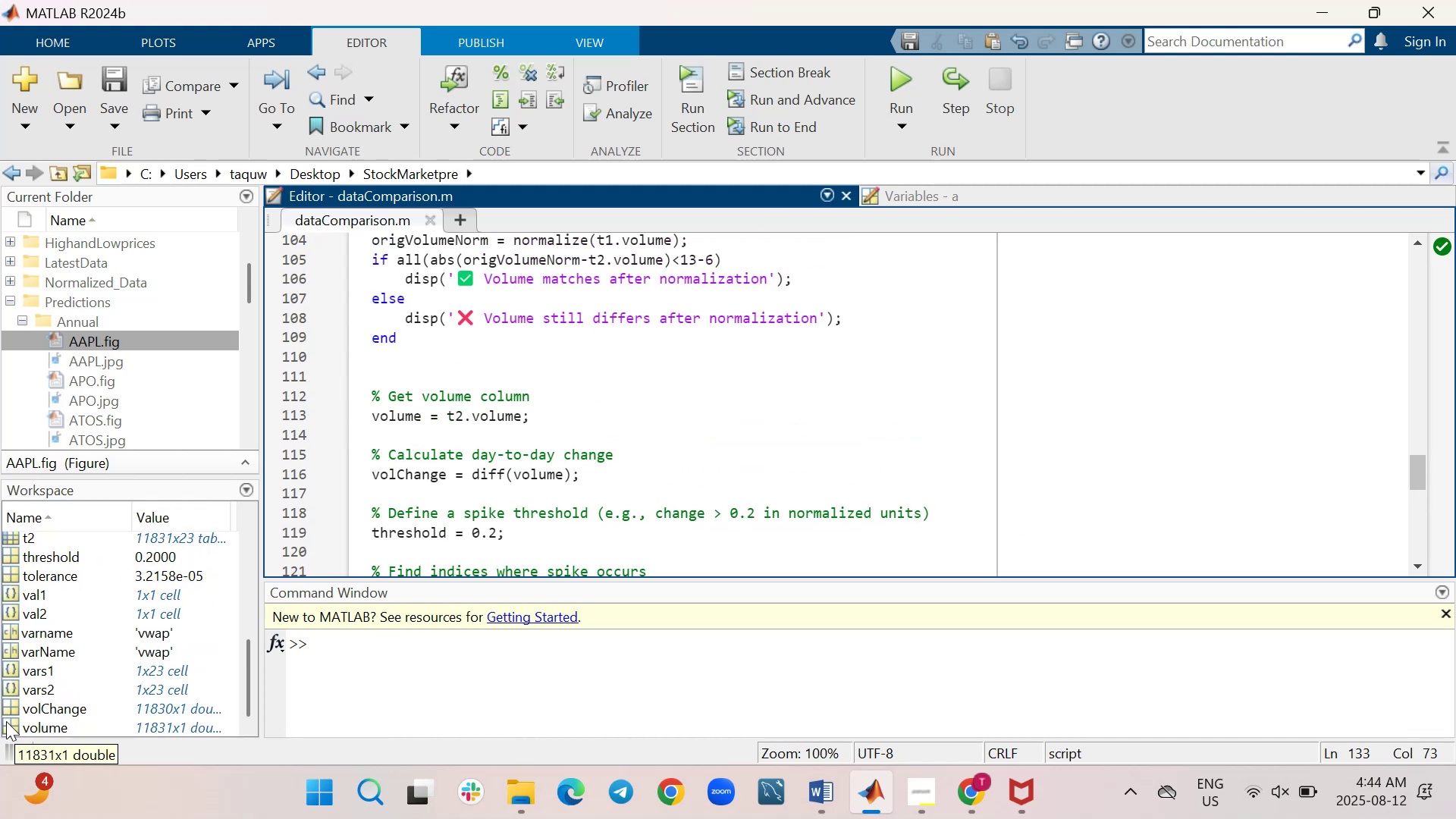 
double_click([7, 726])
 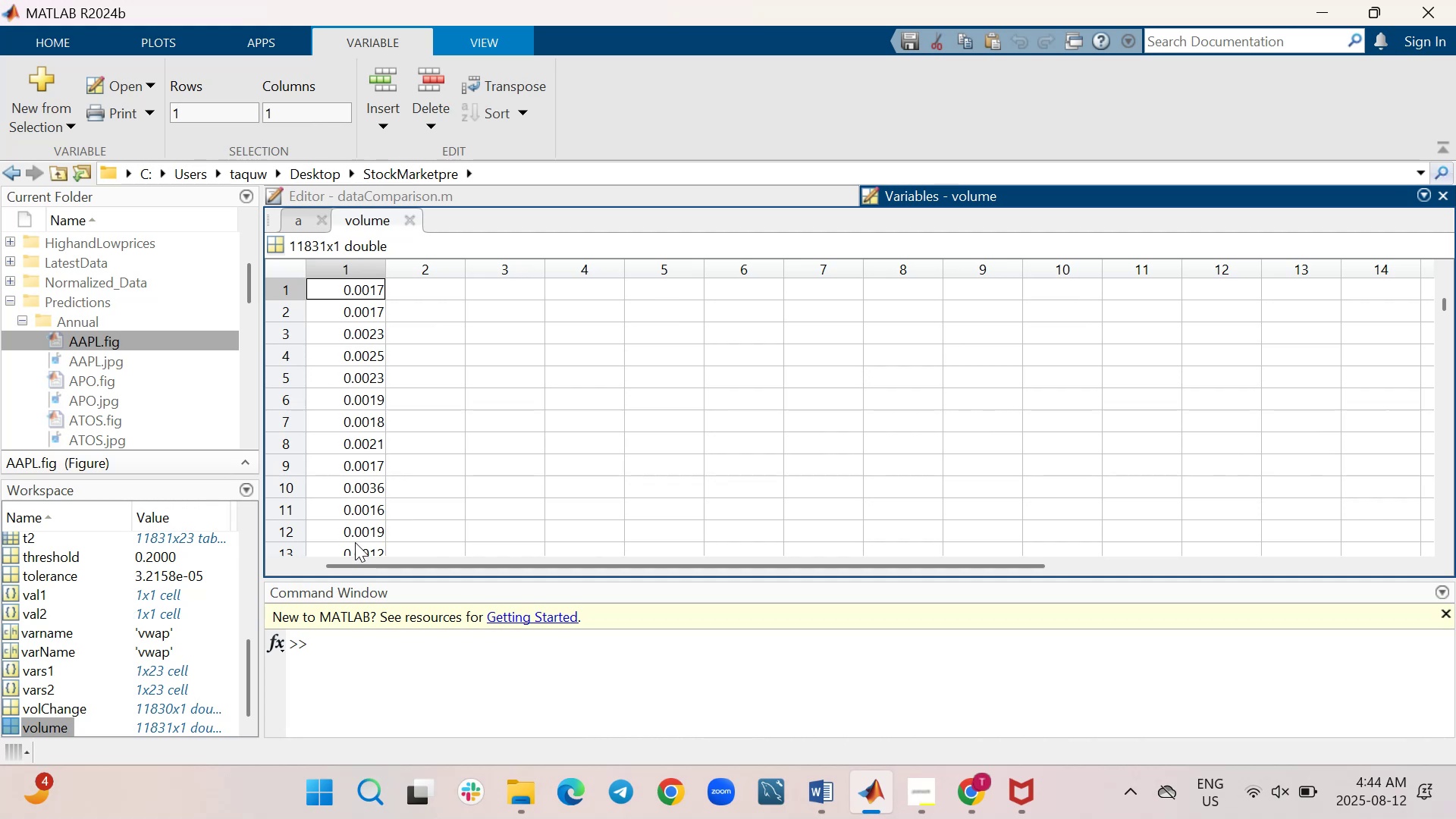 
scroll: coordinate [466, 394], scroll_direction: down, amount: 7.0
 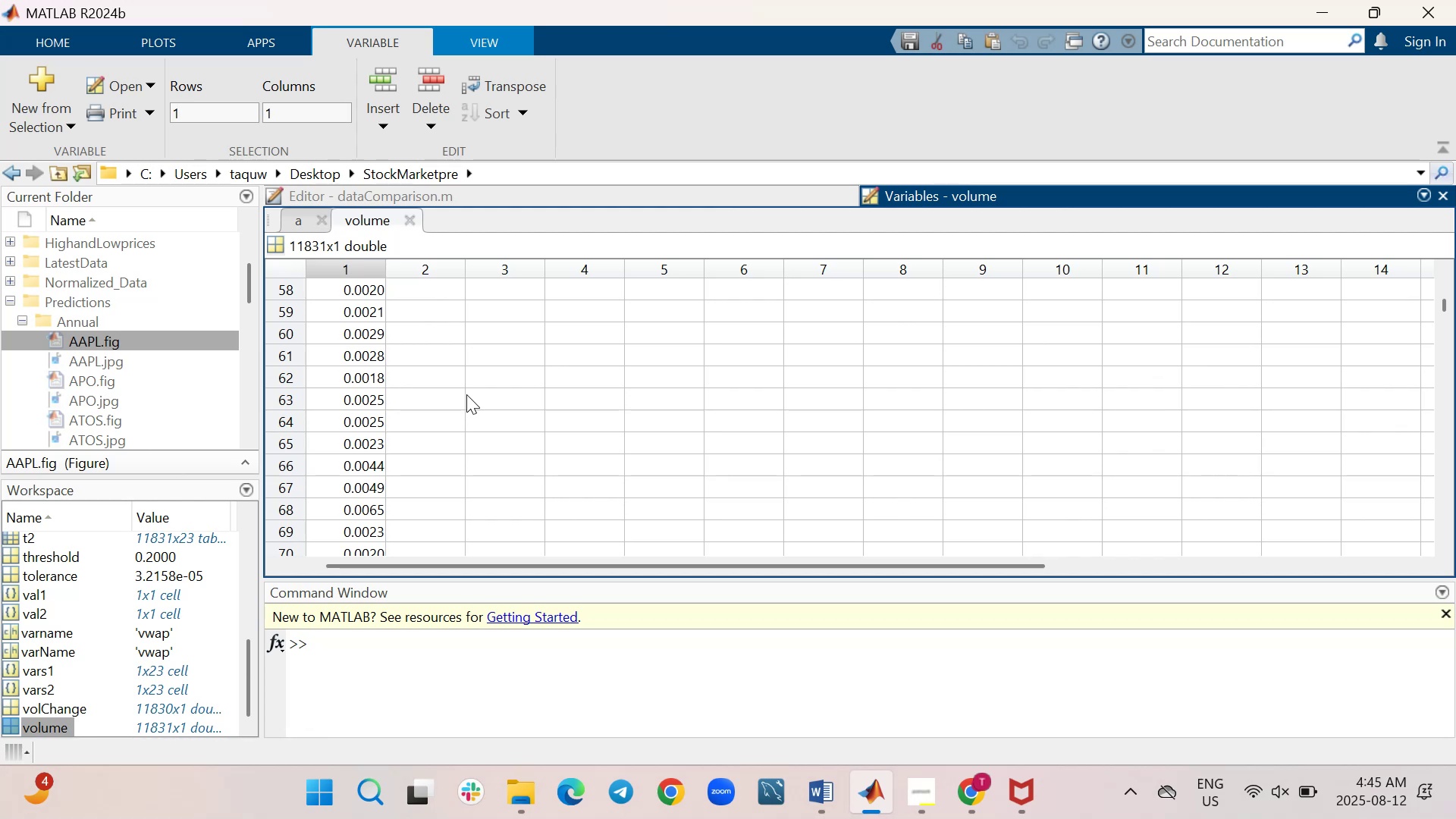 
wait(23.24)
 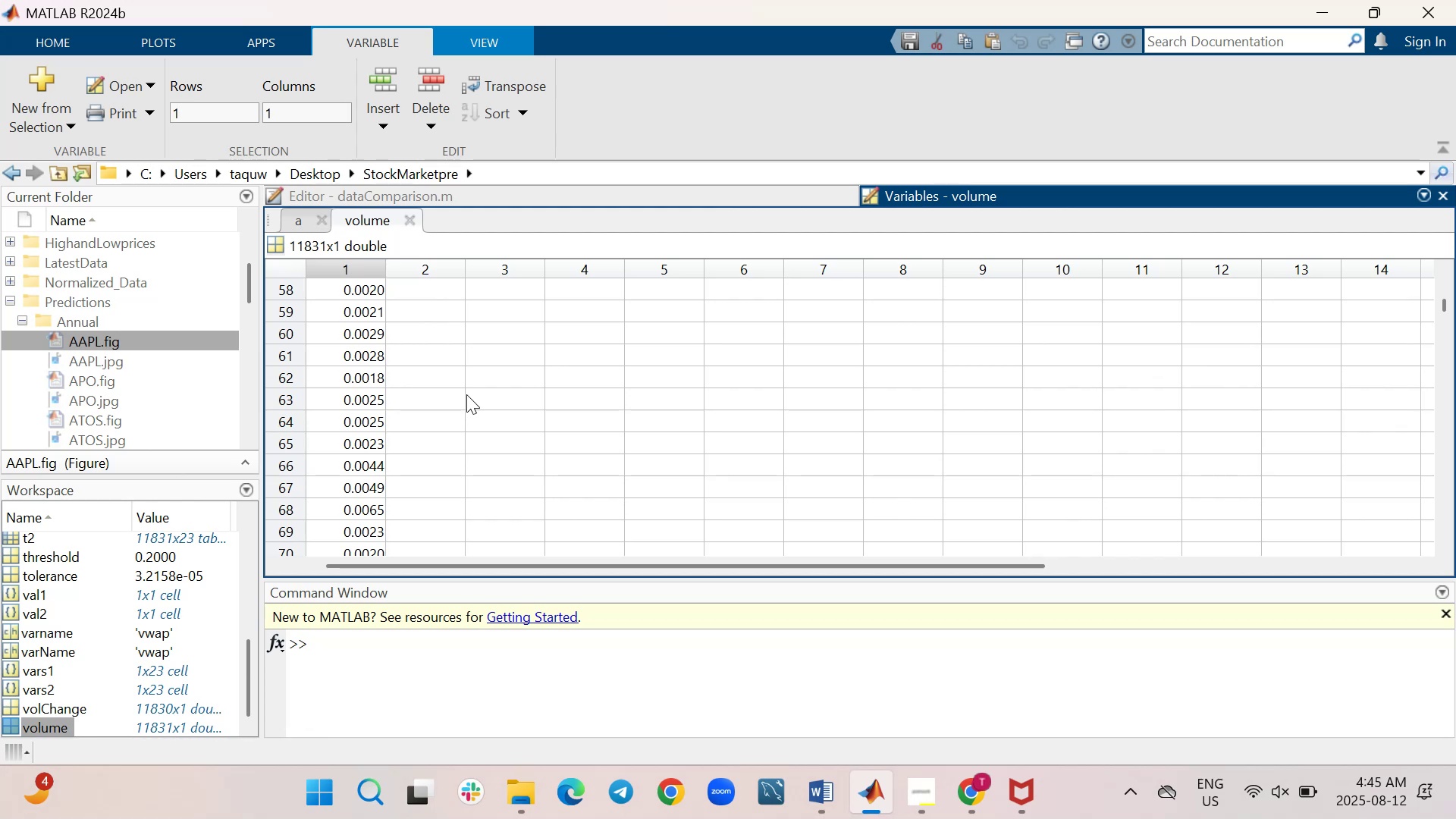 
left_click_drag(start_coordinate=[1444, 304], to_coordinate=[1439, 353])
 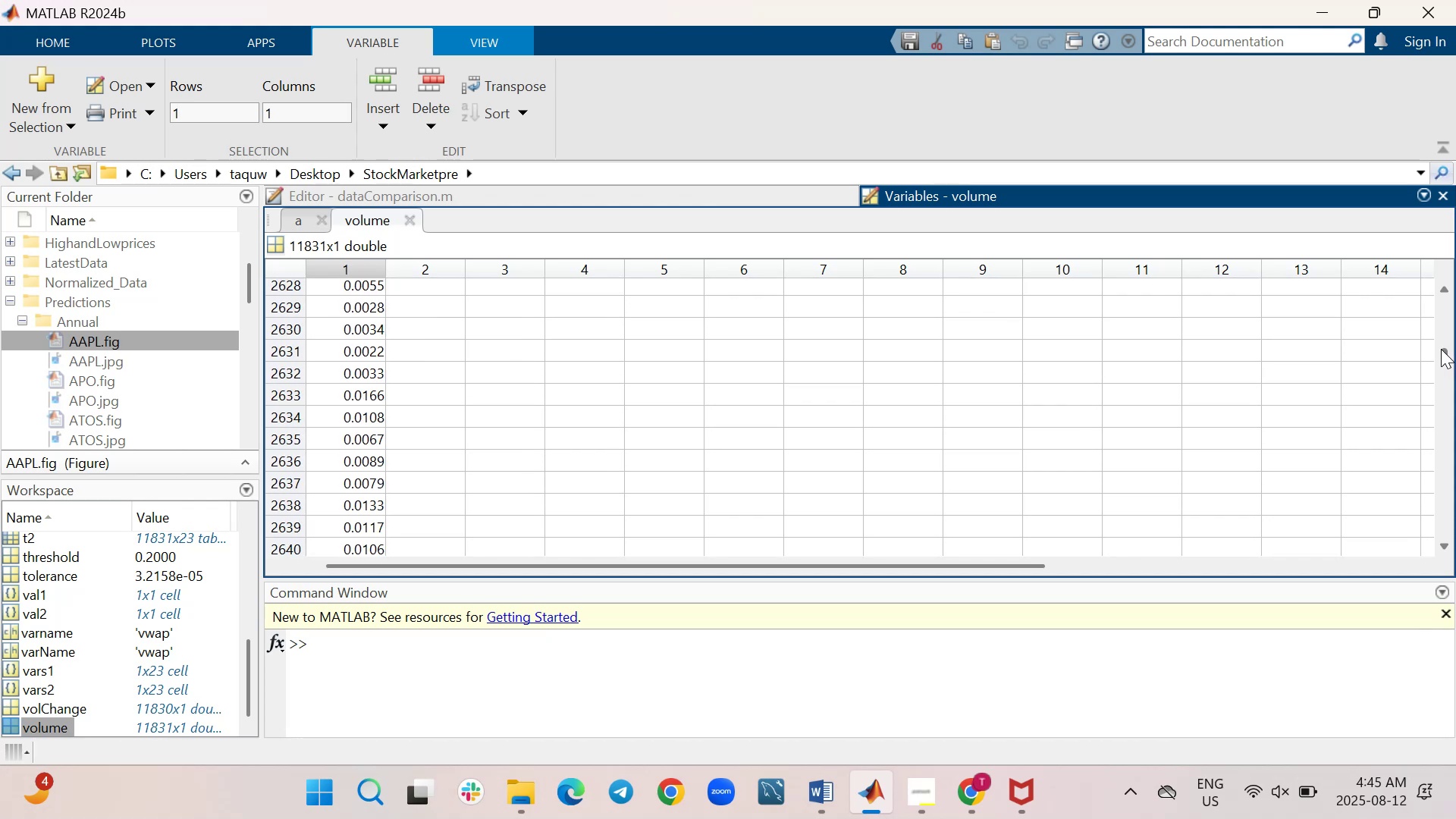 
left_click_drag(start_coordinate=[1445, 349], to_coordinate=[1442, 410])
 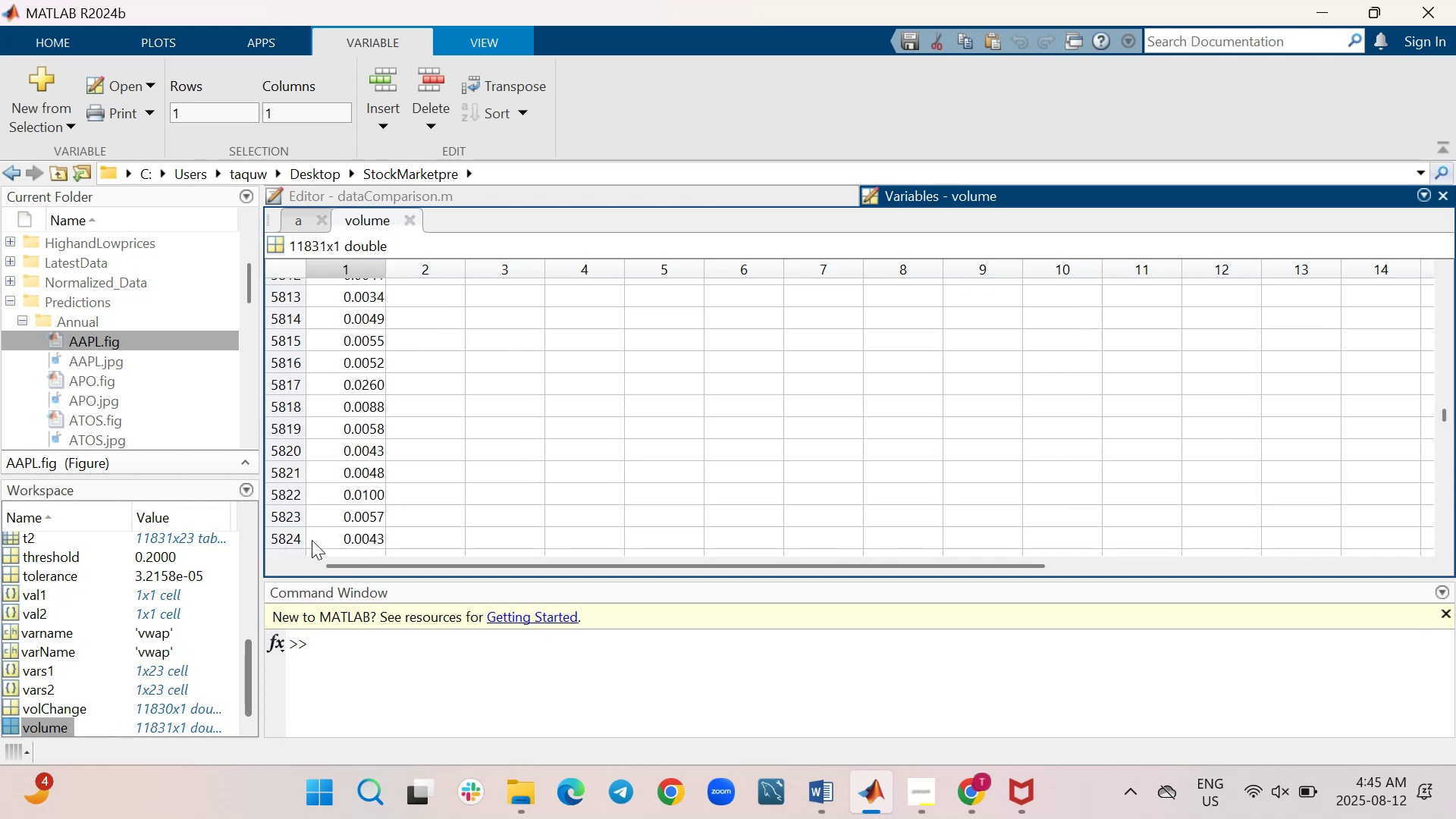 
wait(5.39)
 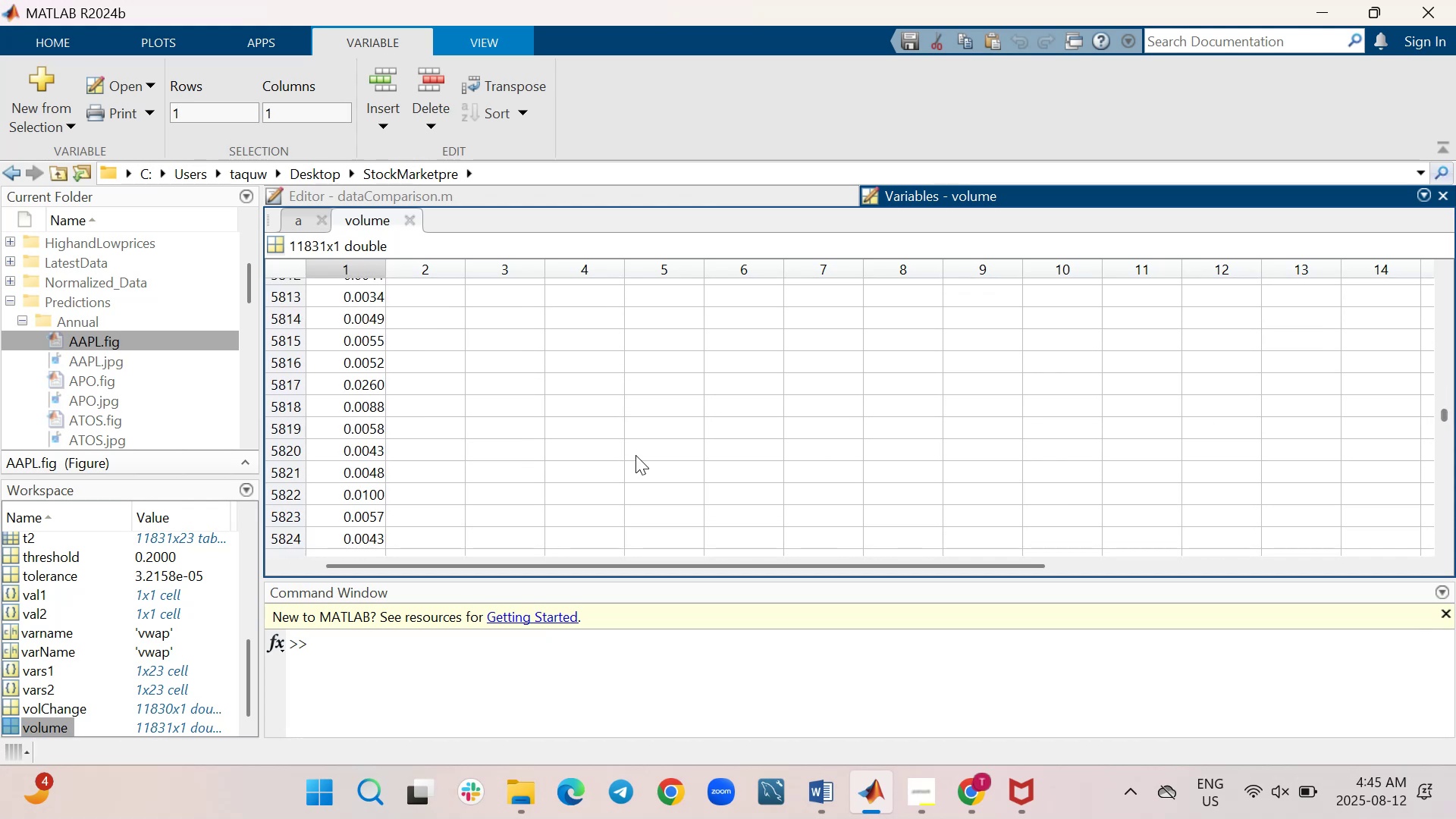 
left_click([419, 201])
 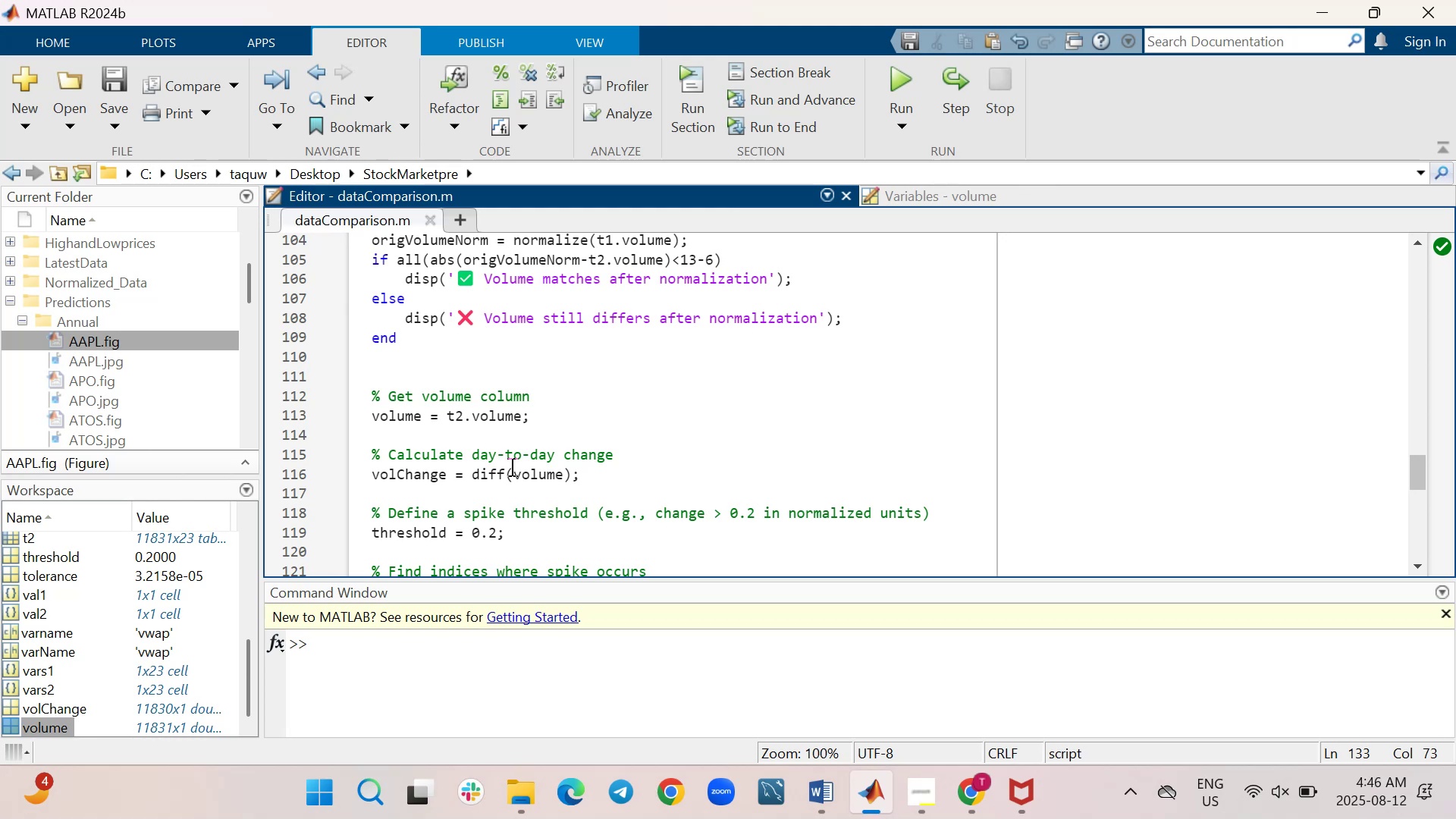 
wait(43.21)
 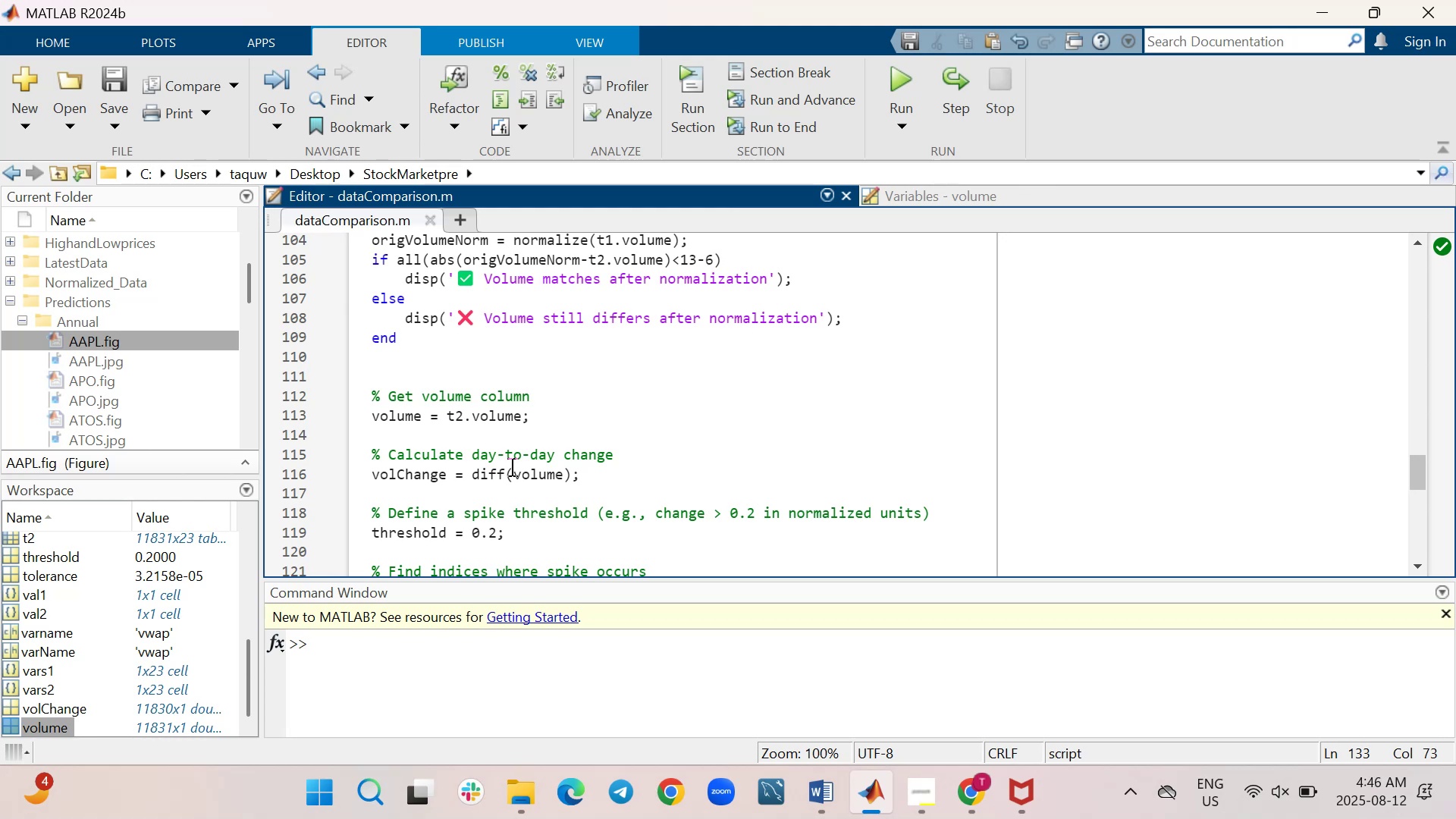 
left_click_drag(start_coordinate=[587, 480], to_coordinate=[374, 472])
 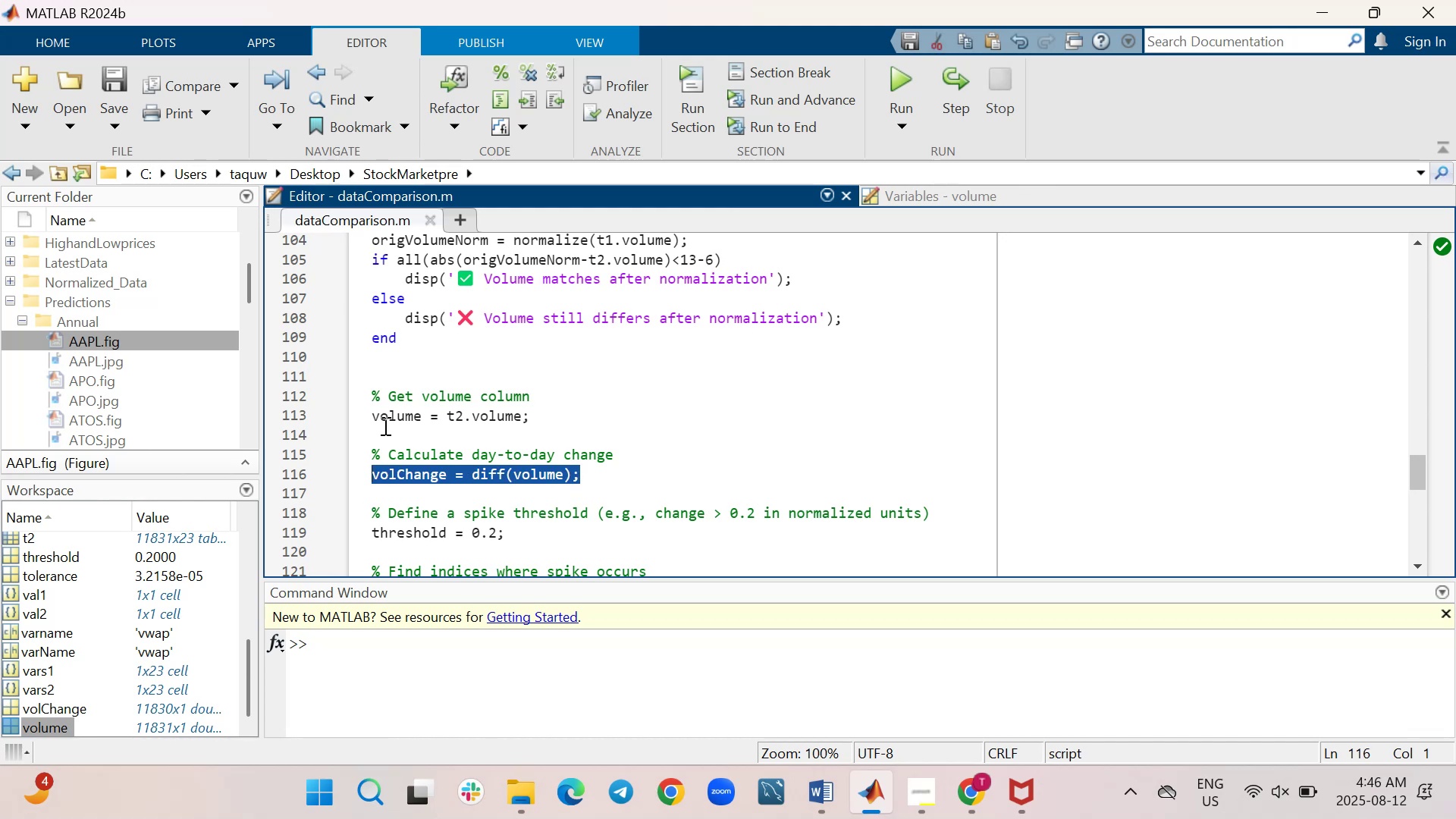 
key(Control+C)
 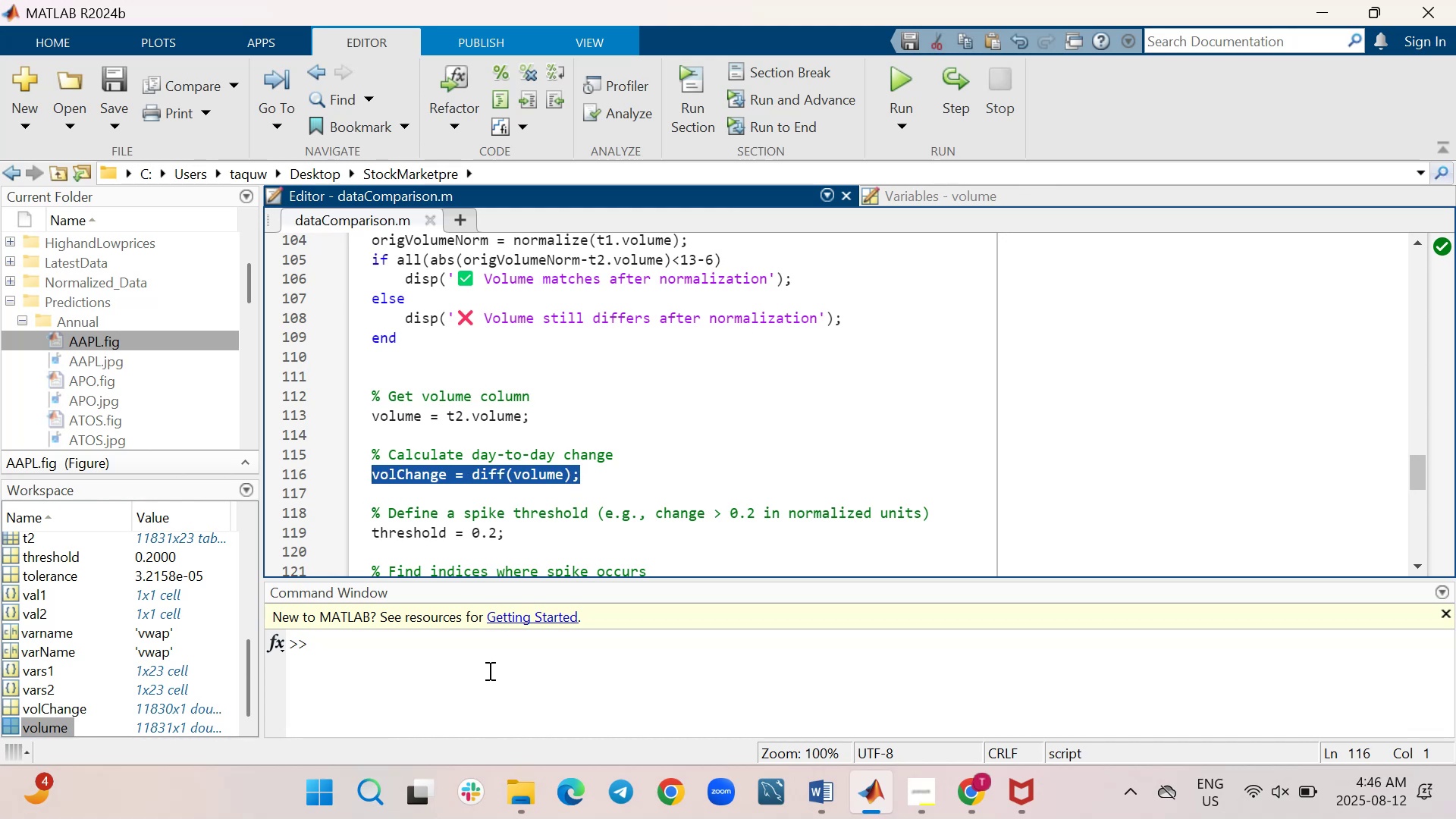 
left_click([487, 670])
 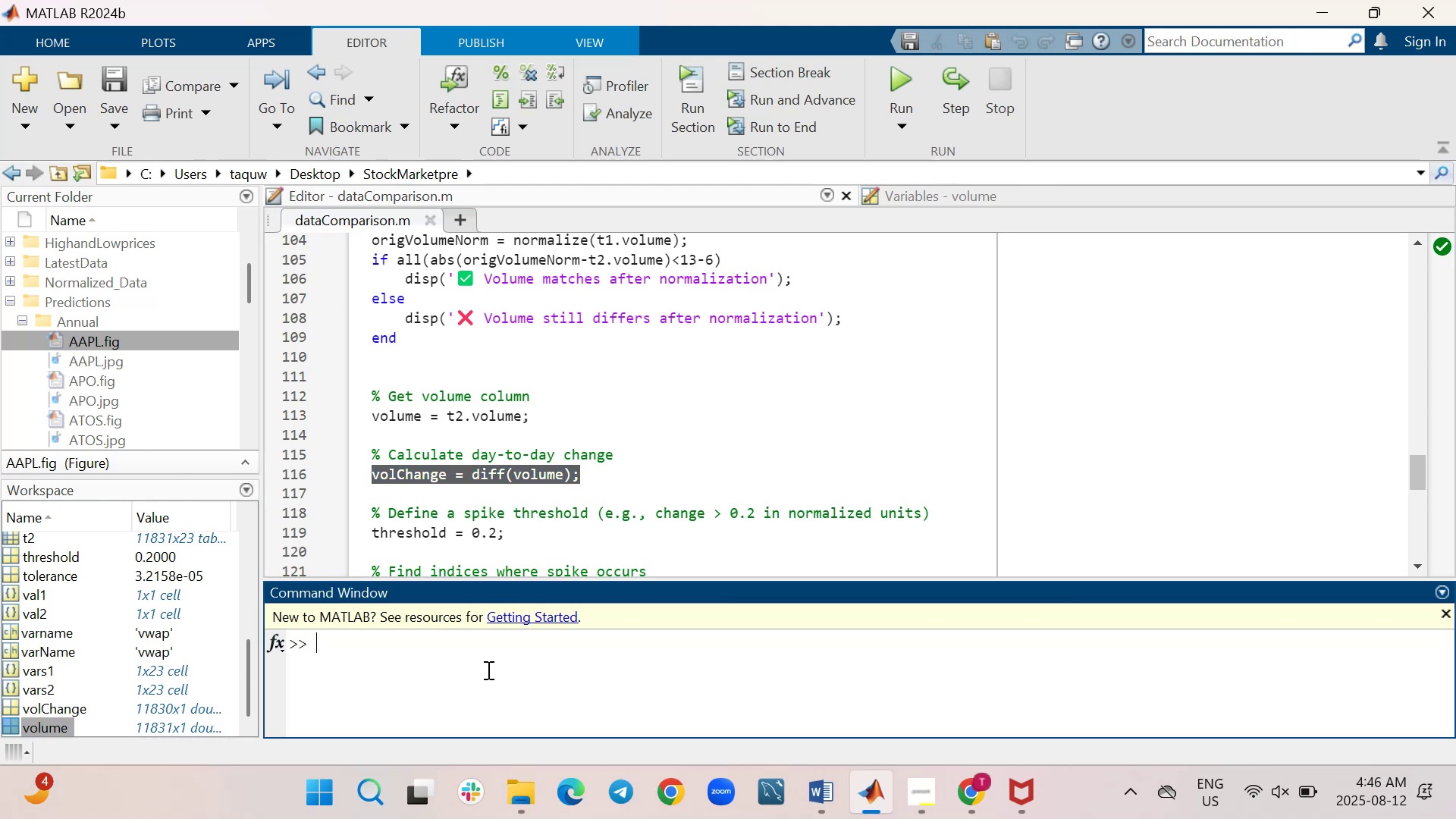 
key(Control+V)
 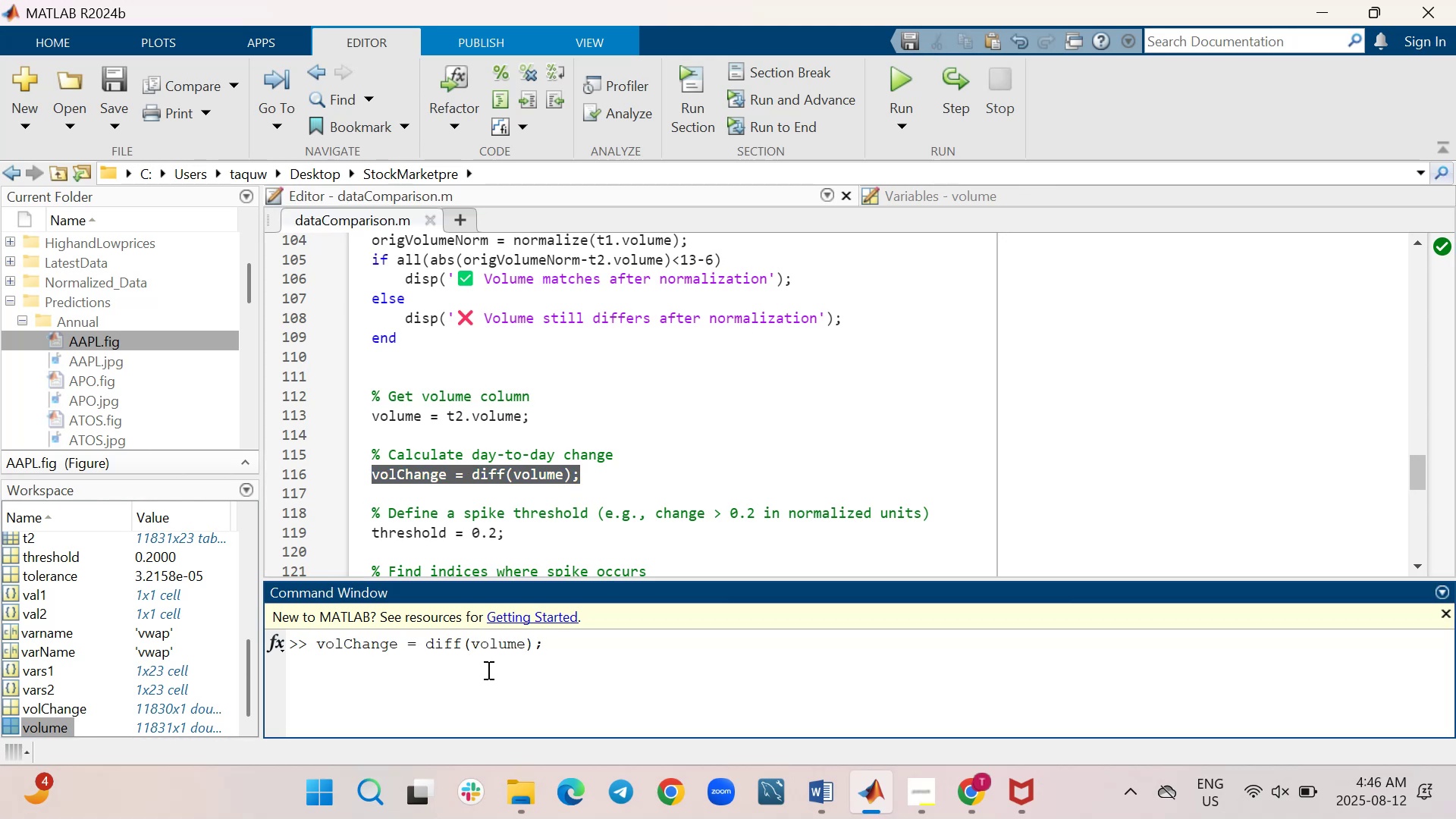 
key(Enter)
 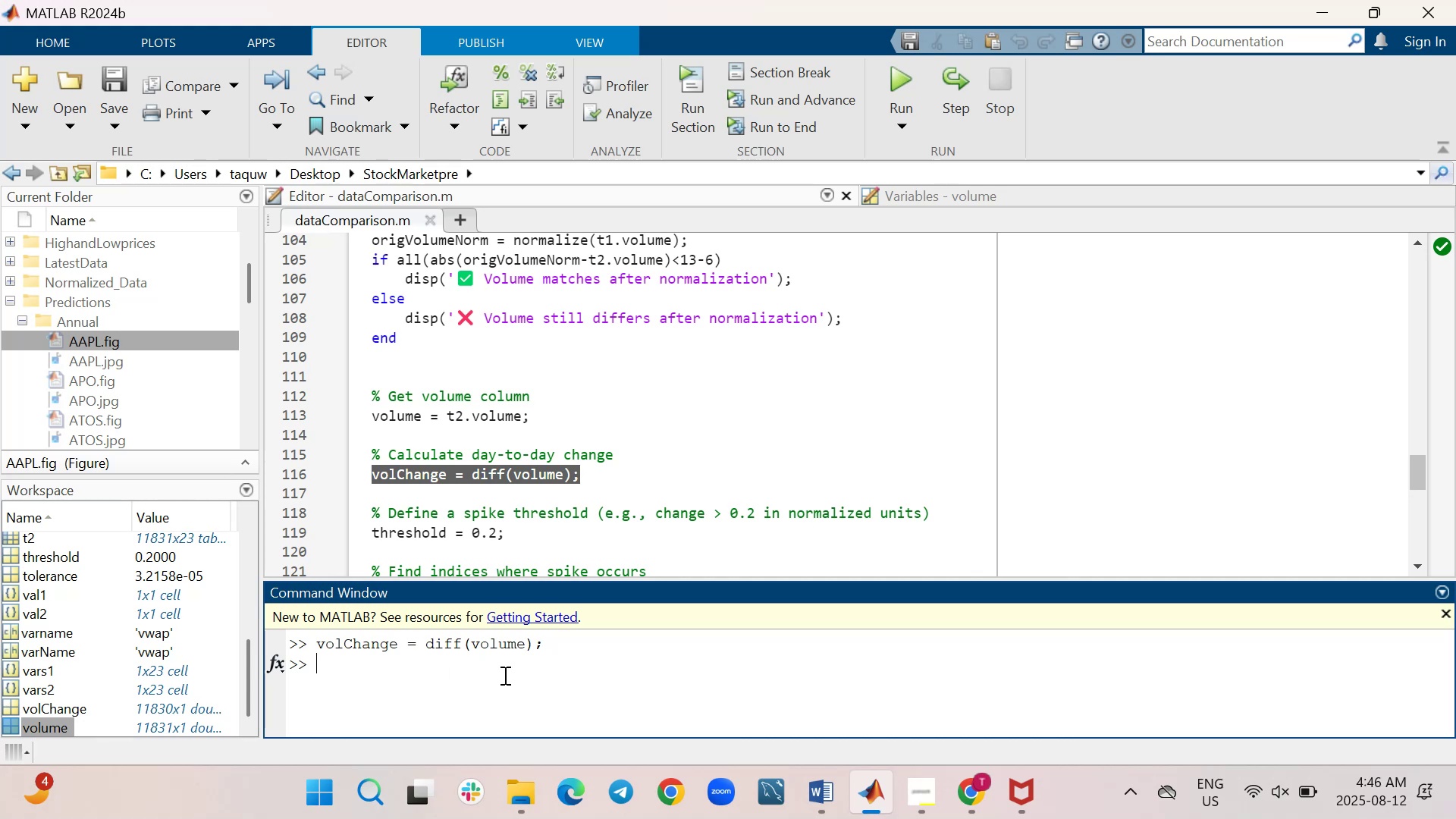 
key(ArrowUp)
 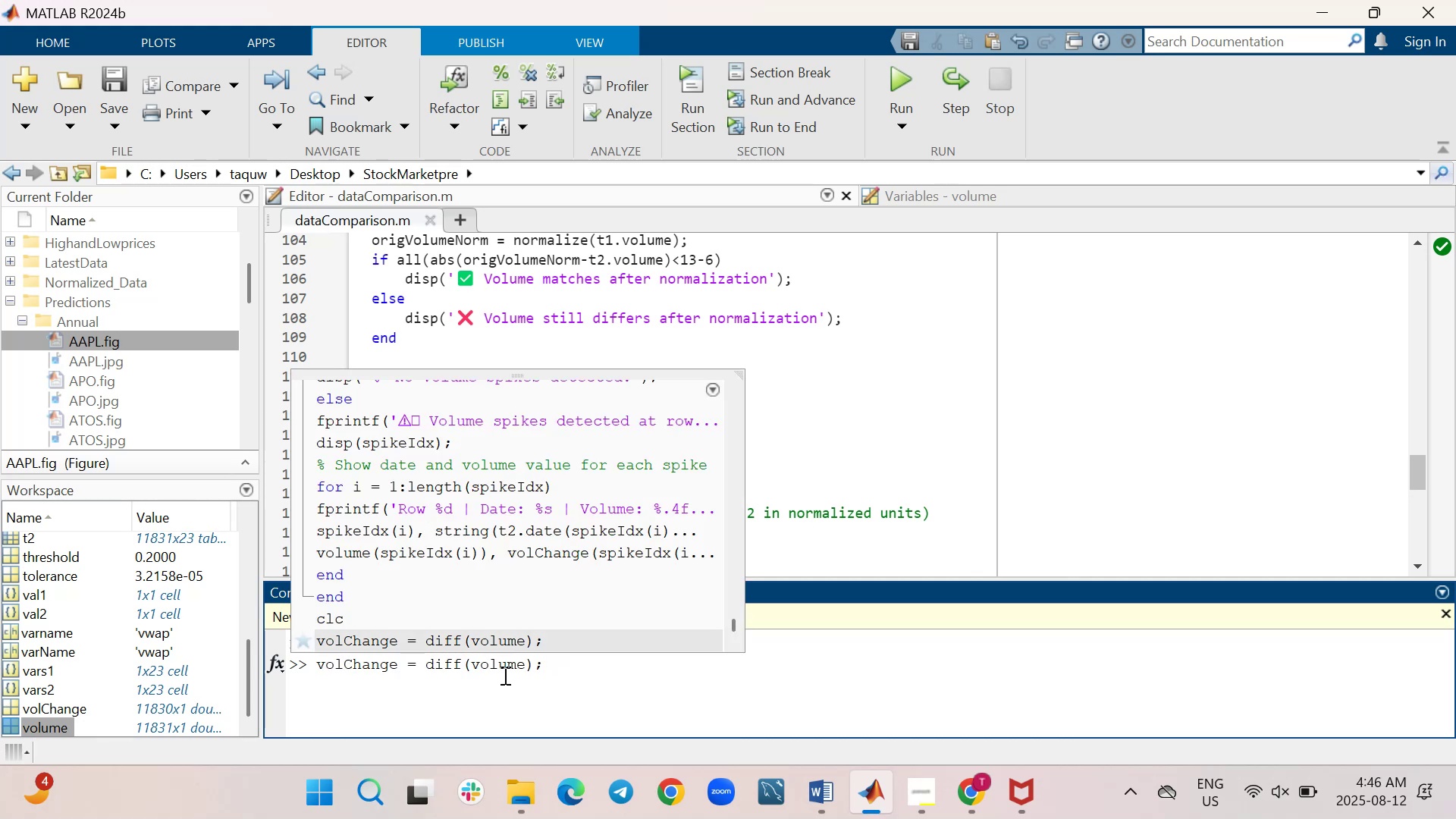 
key(Backspace)
 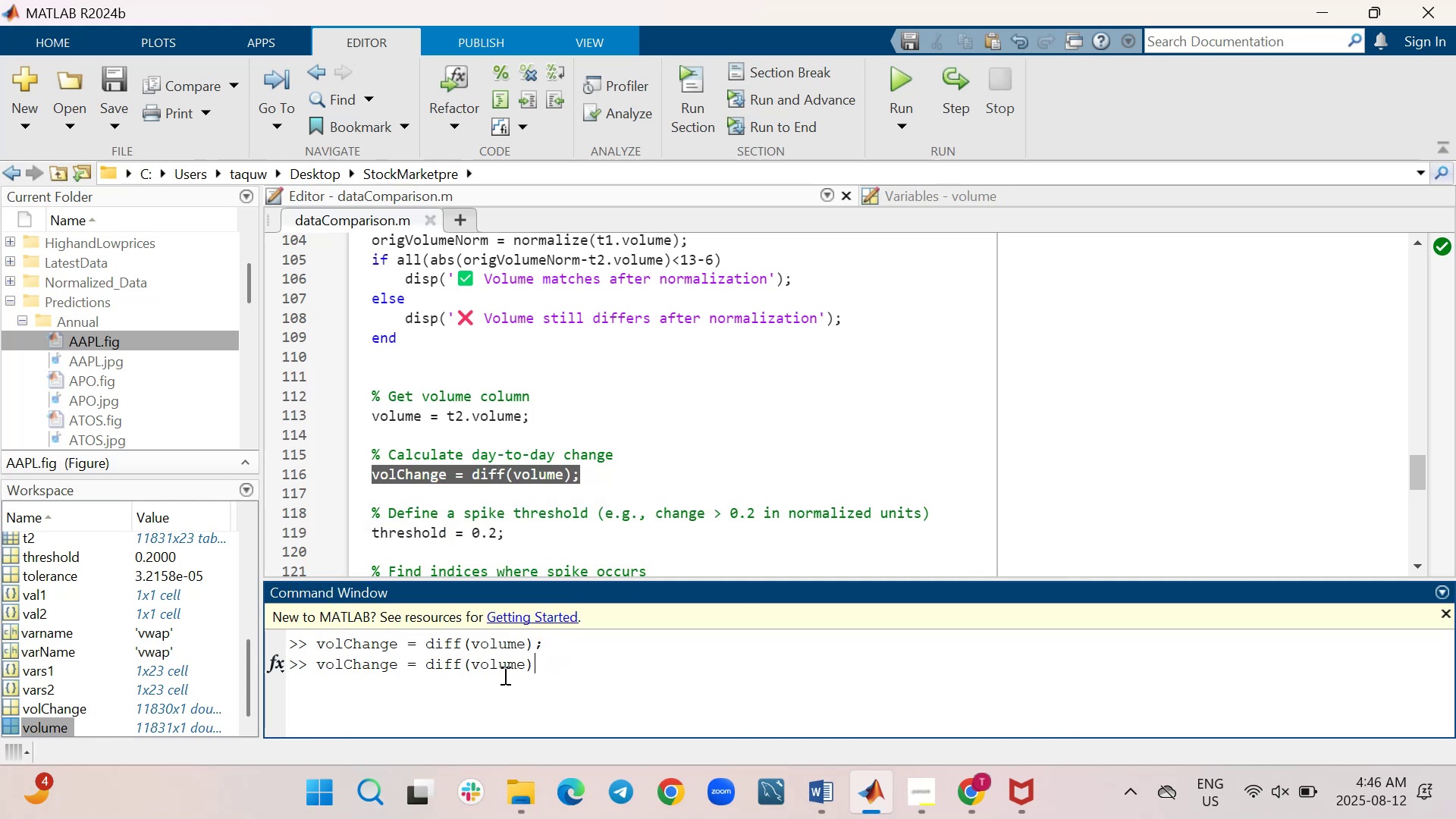 
key(Enter)
 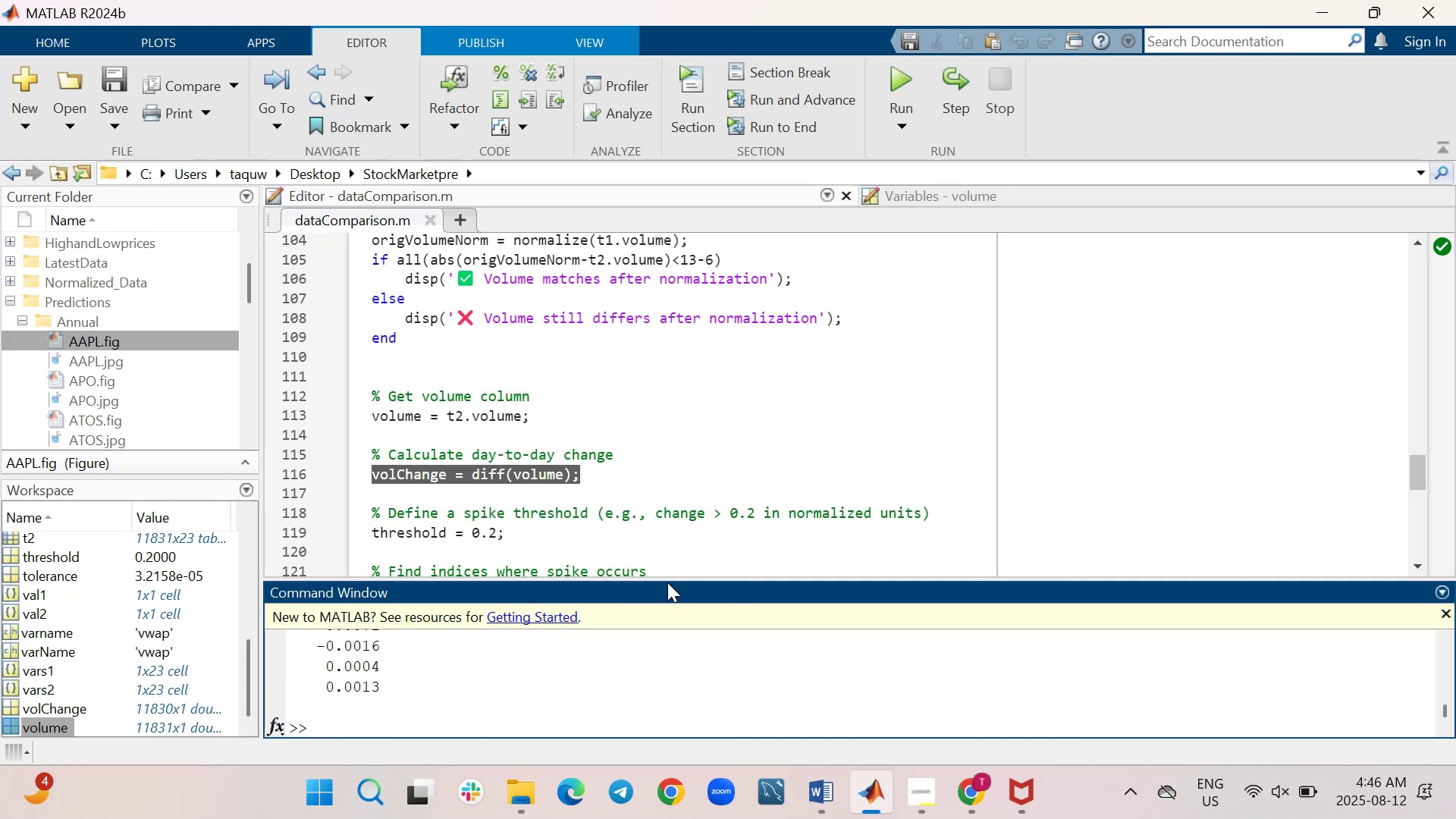 
left_click_drag(start_coordinate=[667, 580], to_coordinate=[686, 410])
 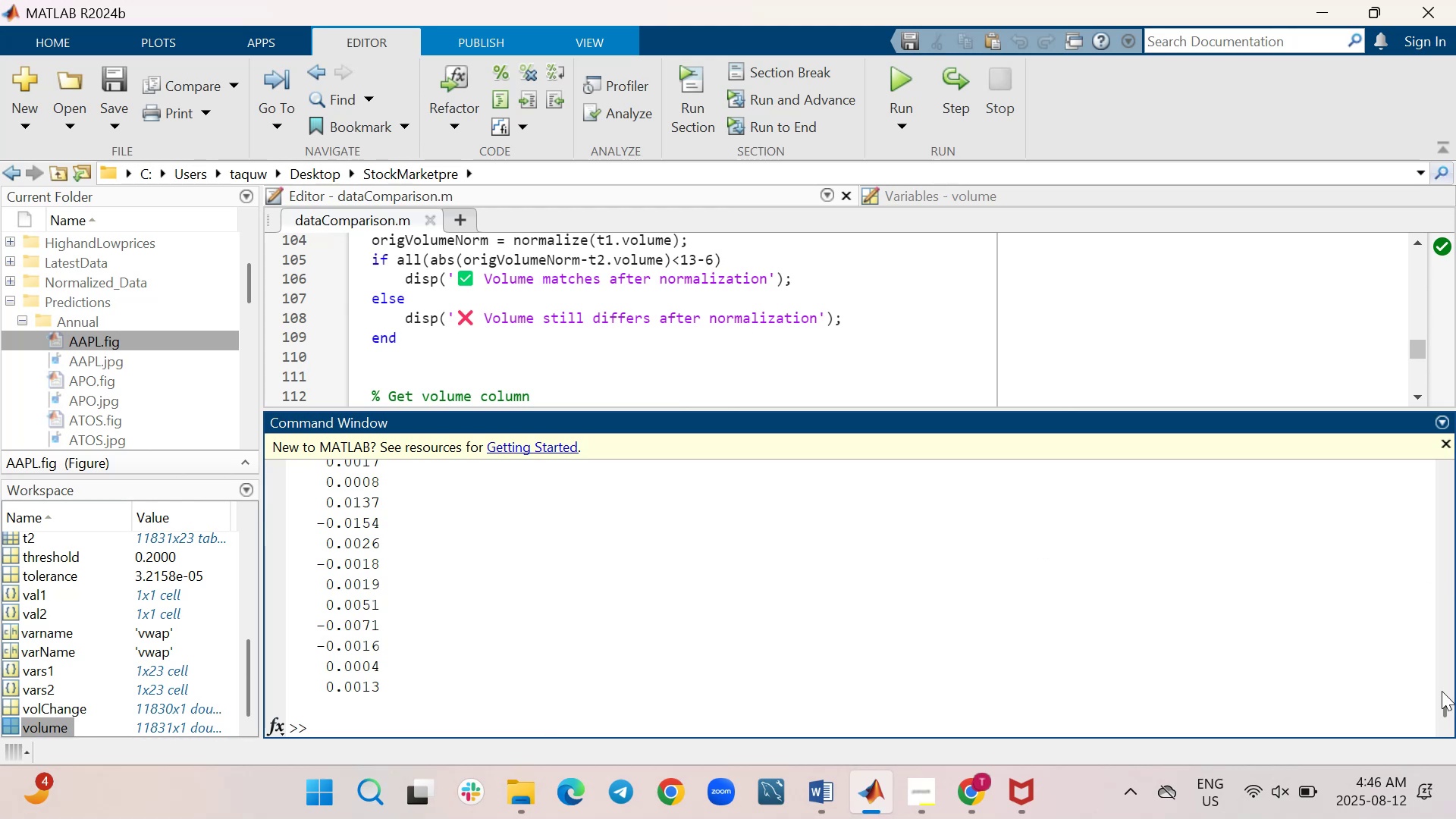 
left_click_drag(start_coordinate=[1443, 711], to_coordinate=[1442, 513])
 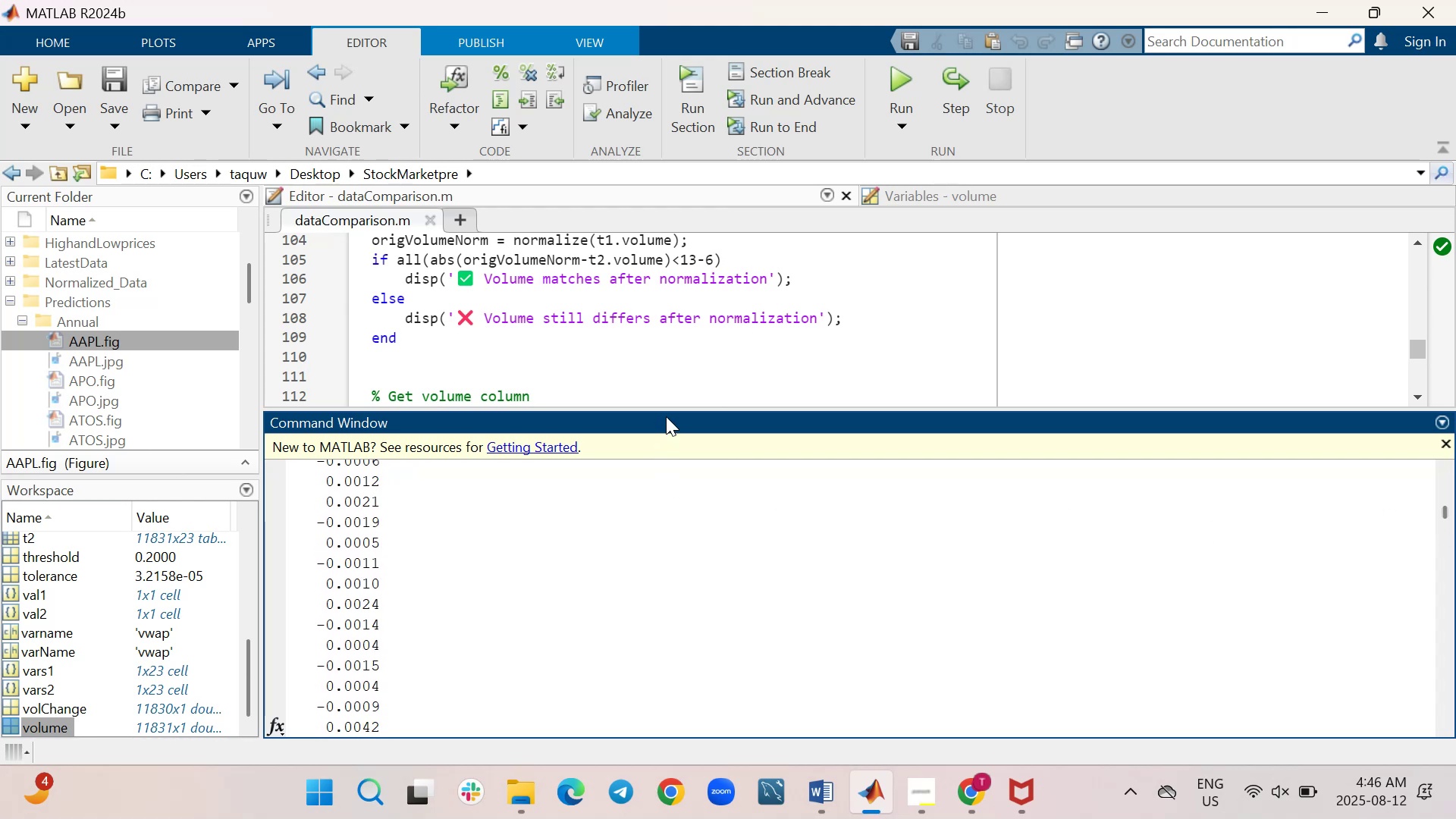 
left_click_drag(start_coordinate=[668, 410], to_coordinate=[663, 514])
 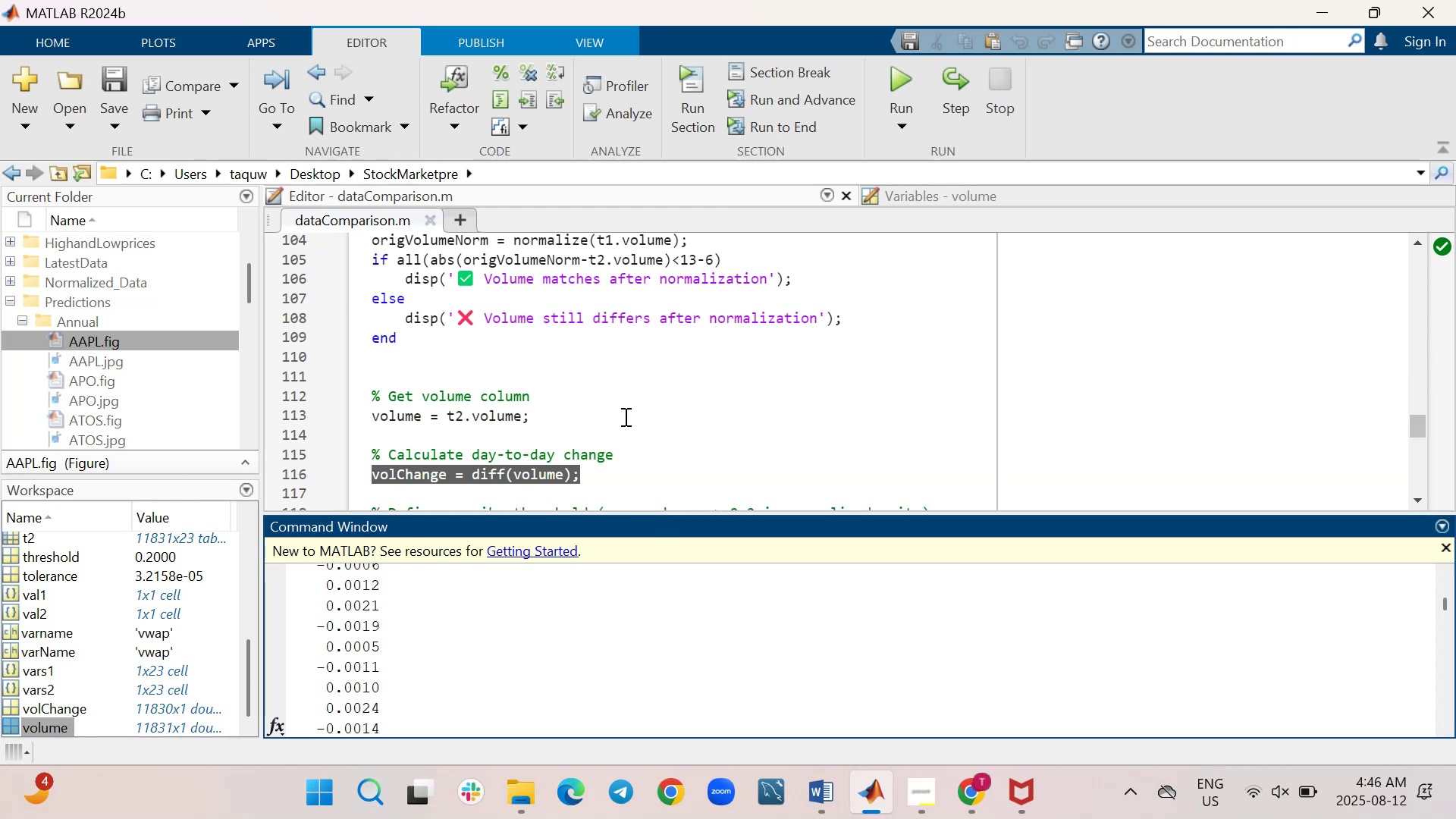 
scroll: coordinate [624, 416], scroll_direction: down, amount: 1.0
 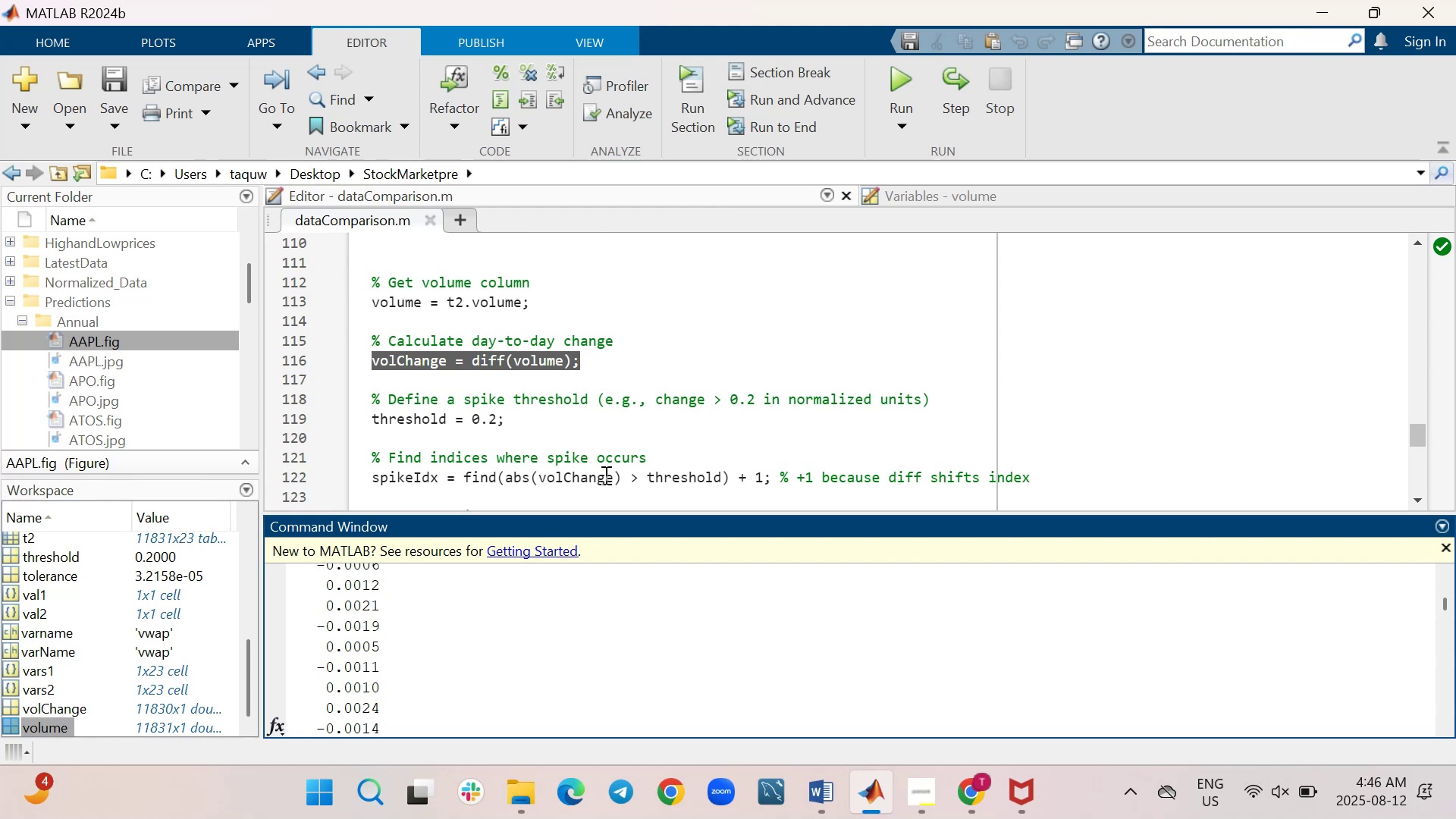 
wait(11.21)
 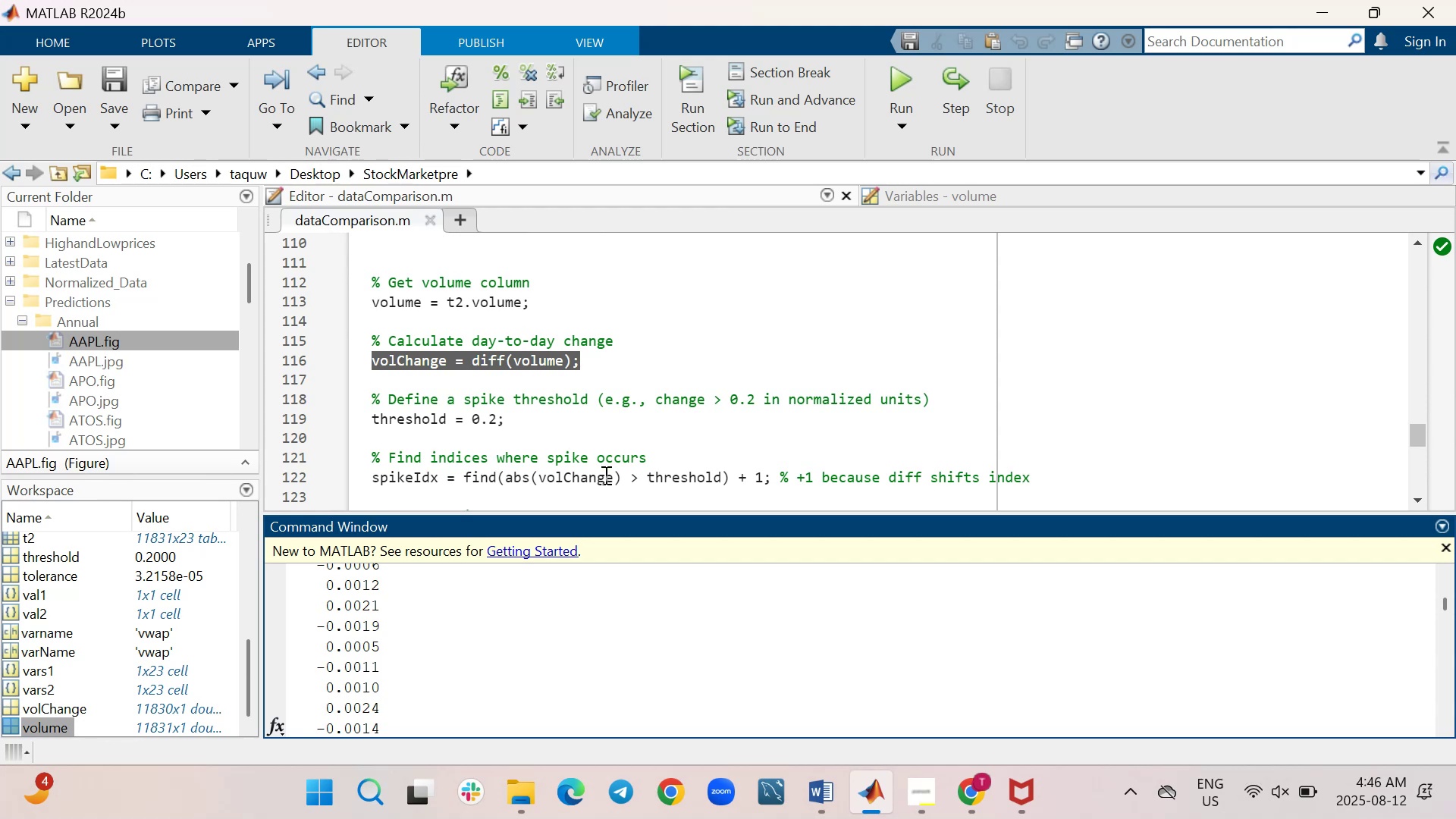 
scroll: coordinate [722, 465], scroll_direction: down, amount: 1.0
 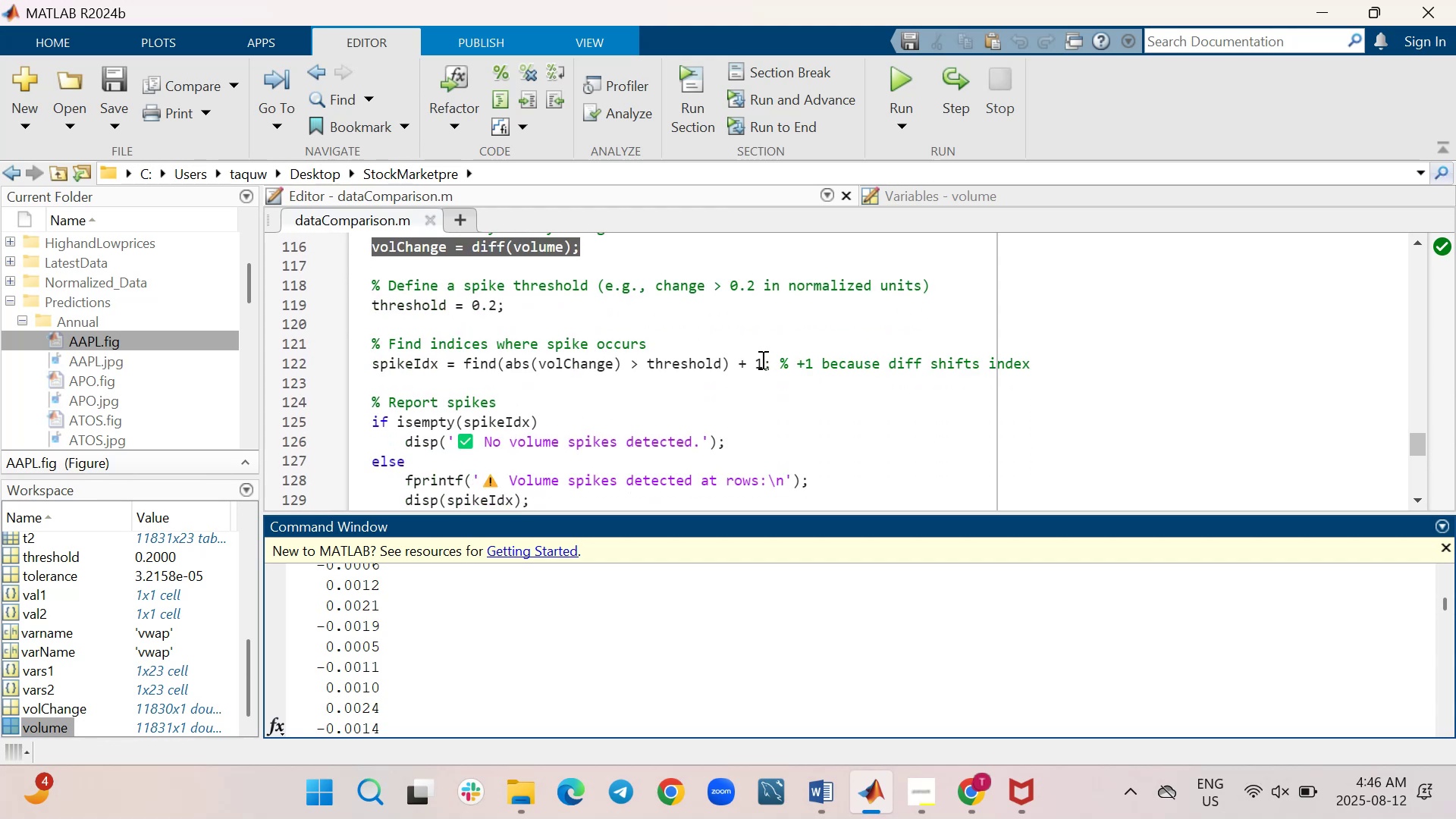 
left_click_drag(start_coordinate=[777, 365], to_coordinate=[364, 360])
 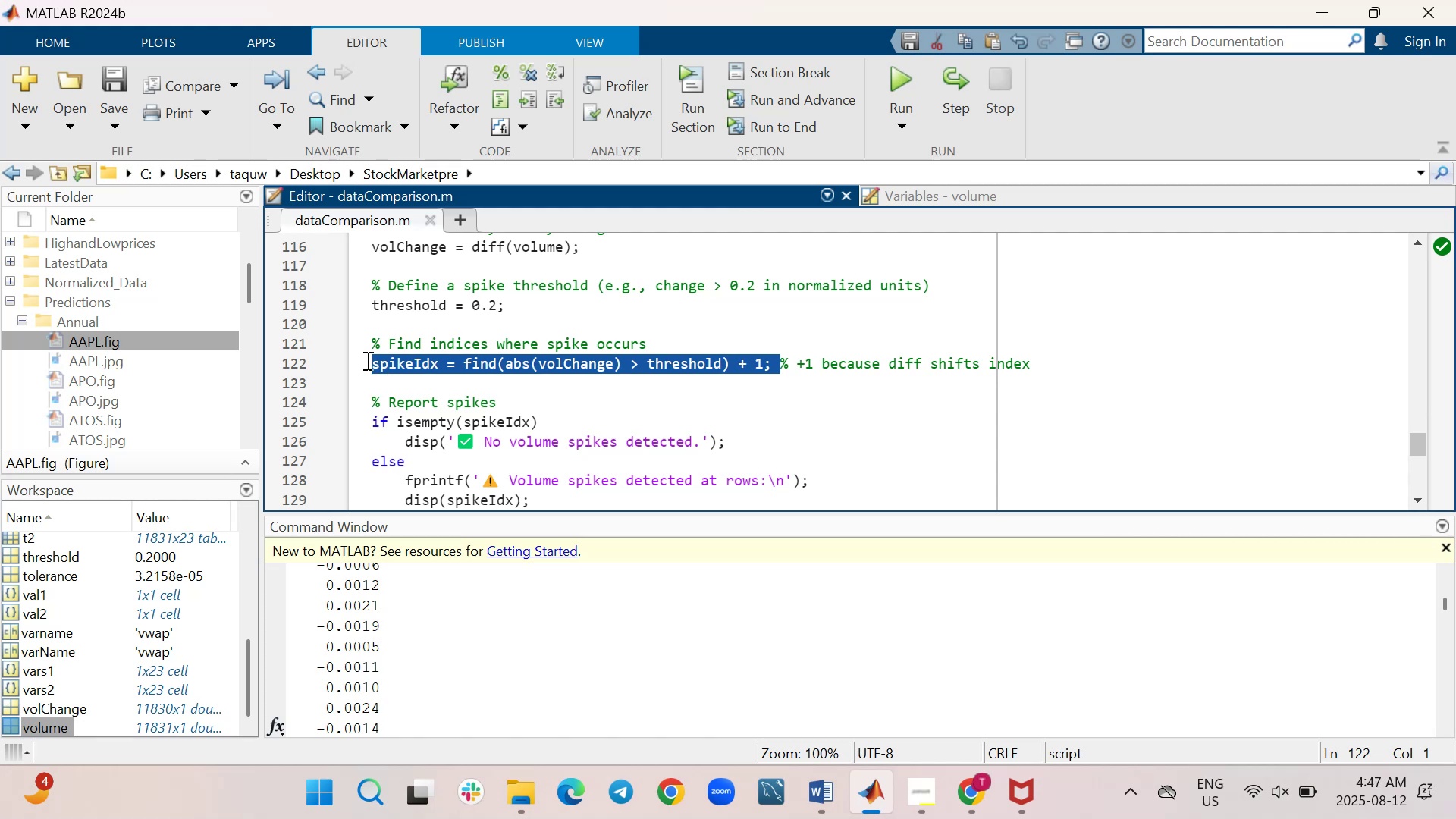 
key(Control+ControlLeft)
 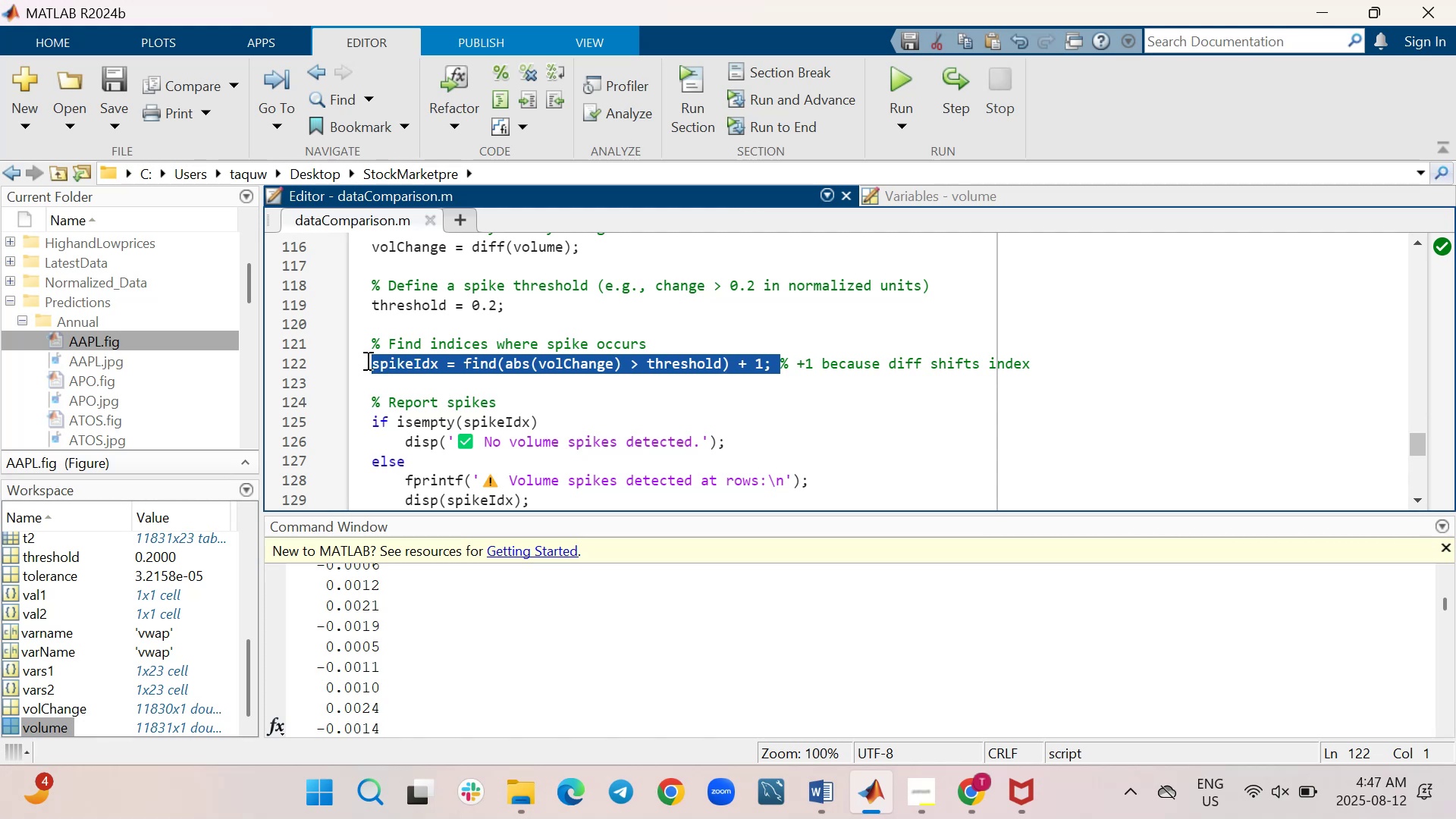 
key(Control+C)
 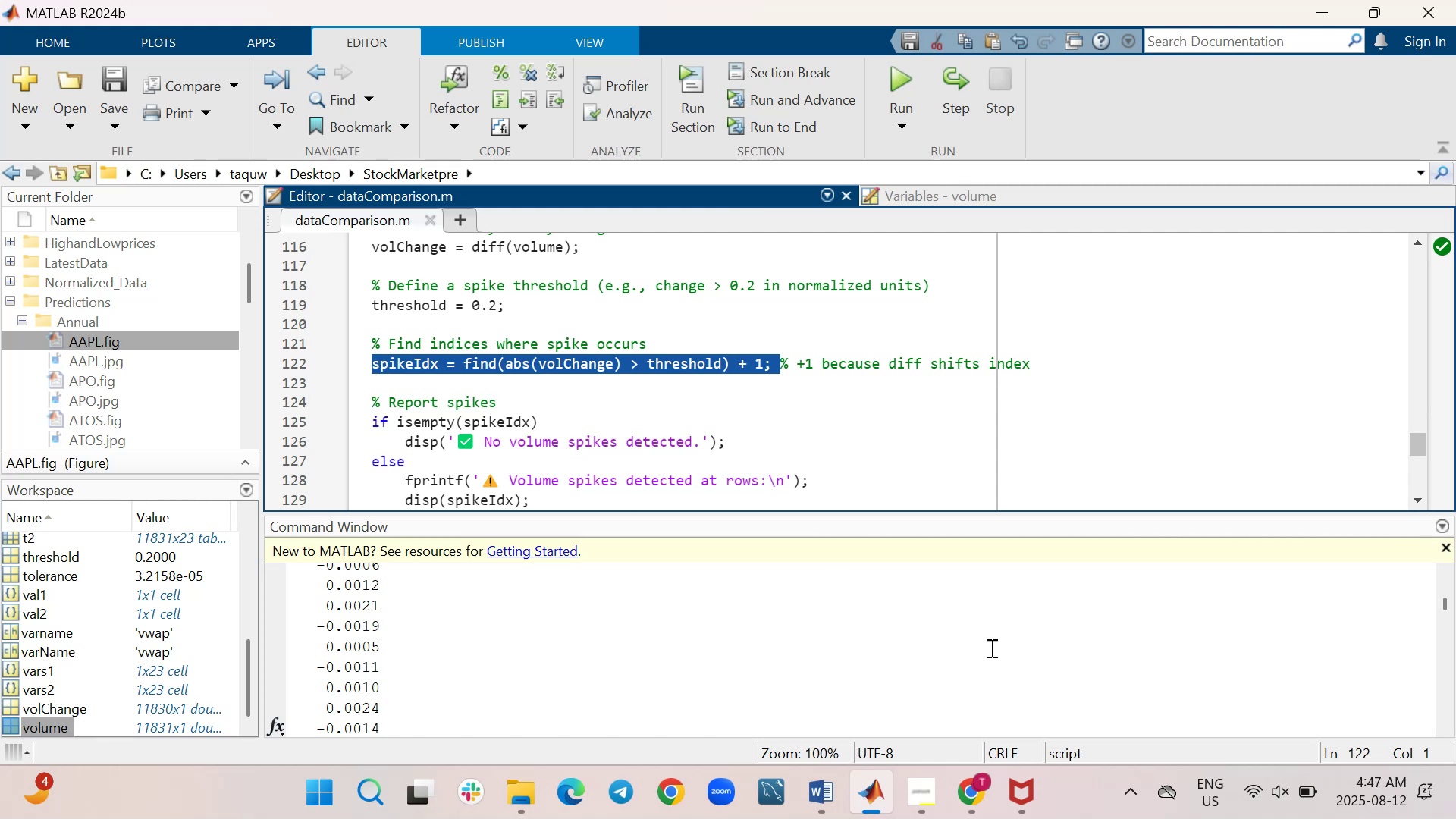 
scroll: coordinate [990, 648], scroll_direction: down, amount: 24.0
 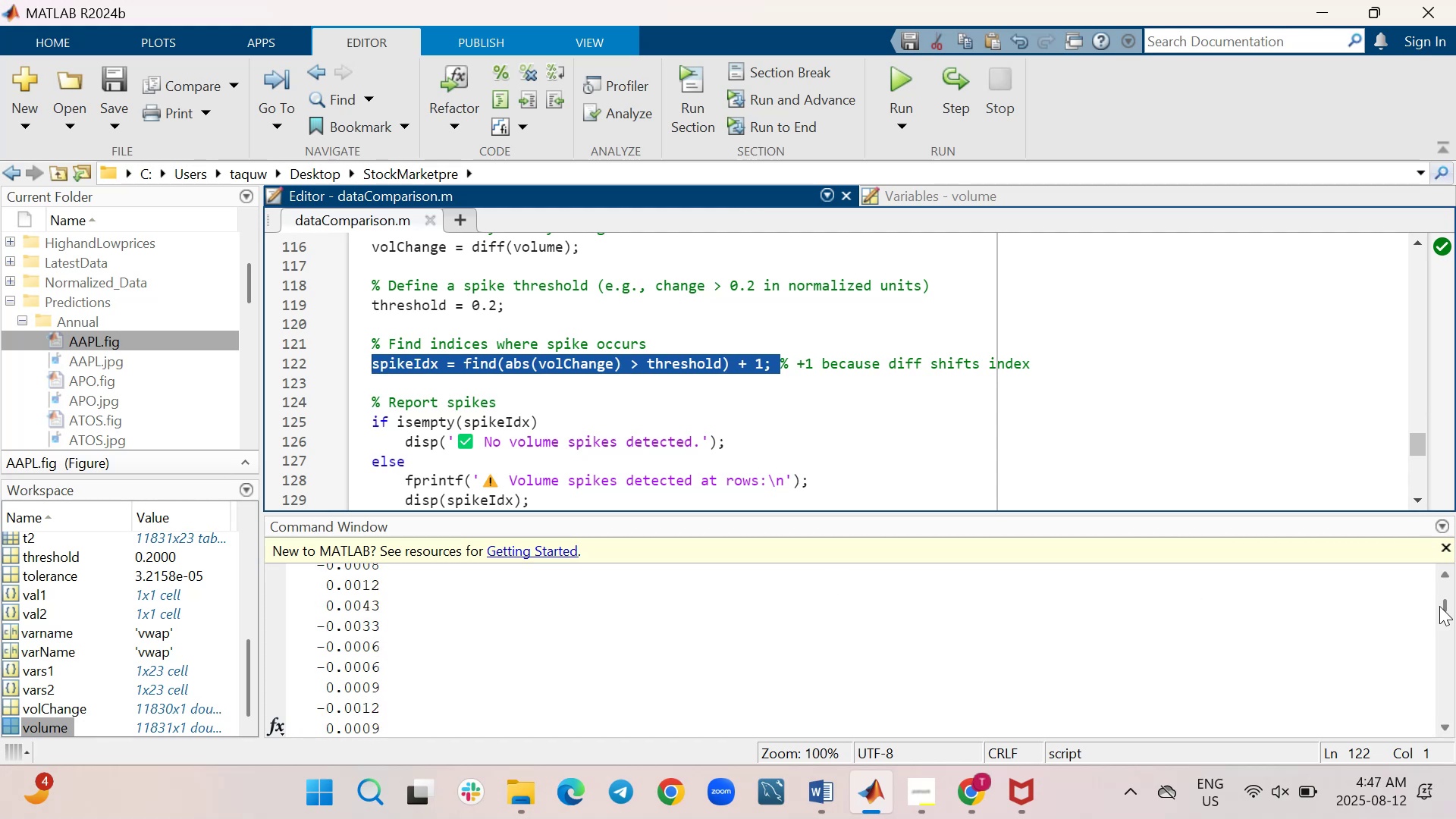 
left_click_drag(start_coordinate=[1447, 601], to_coordinate=[1410, 818])
 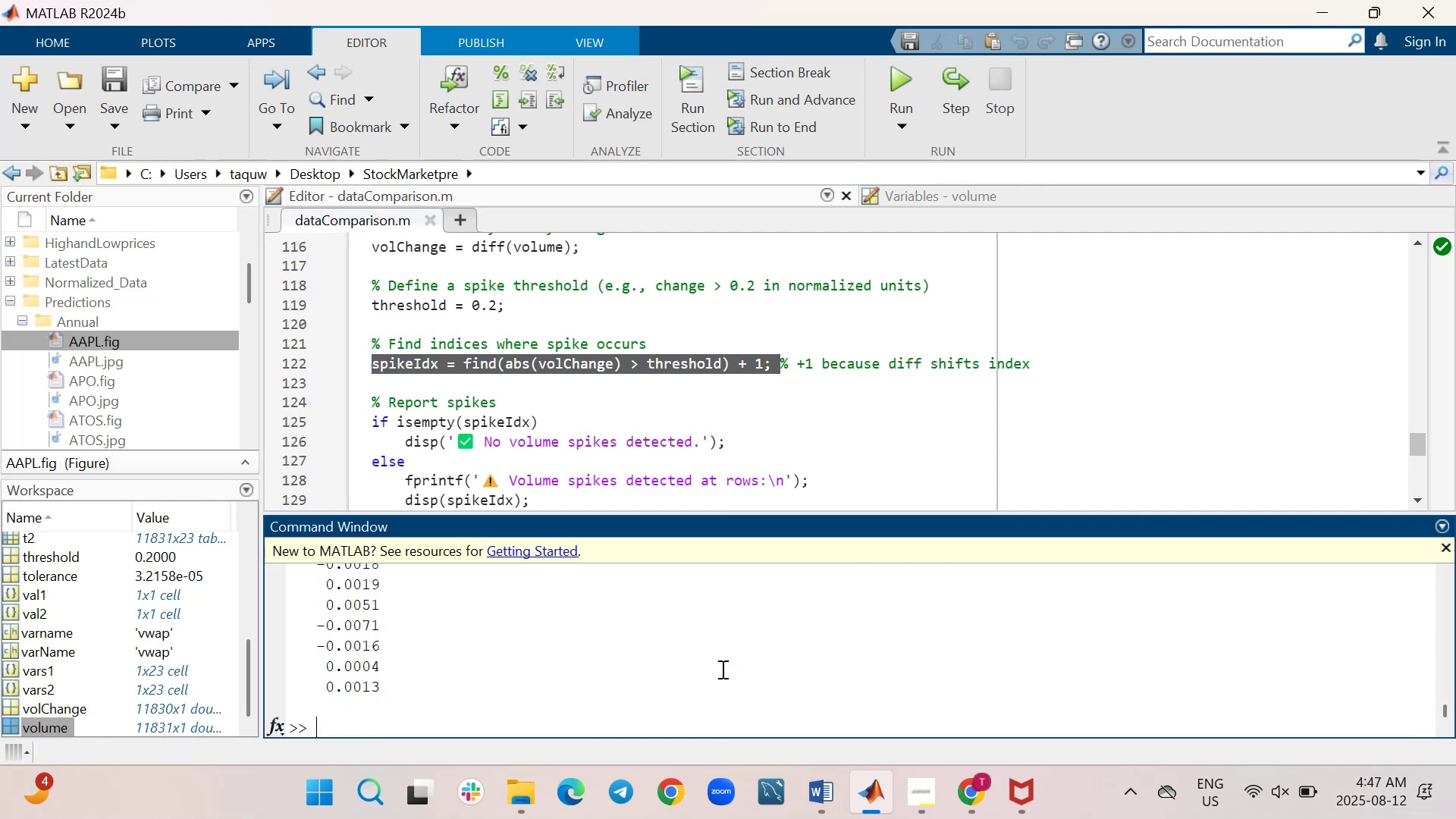 
left_click([673, 716])
 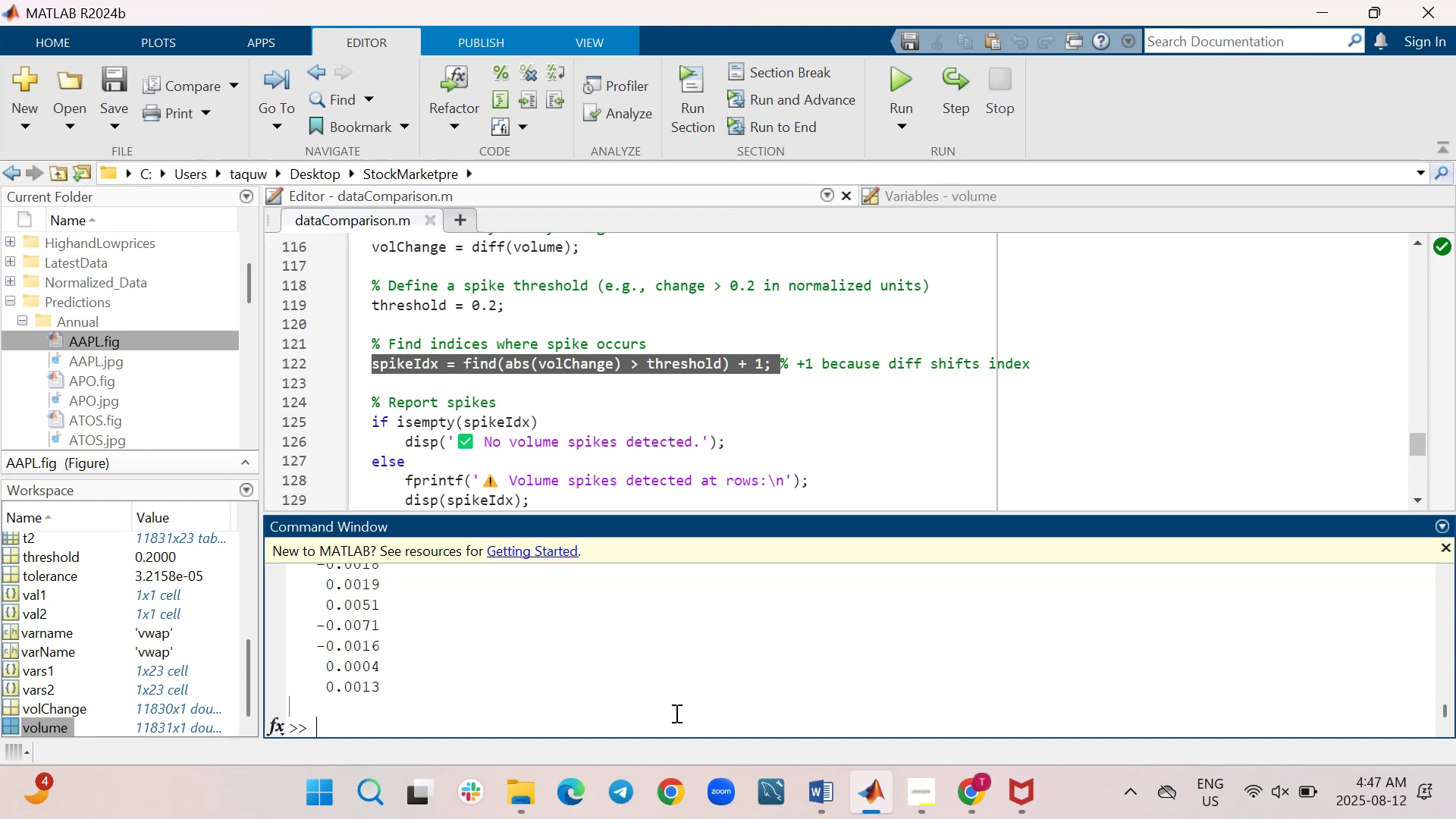 
key(Control+V)
 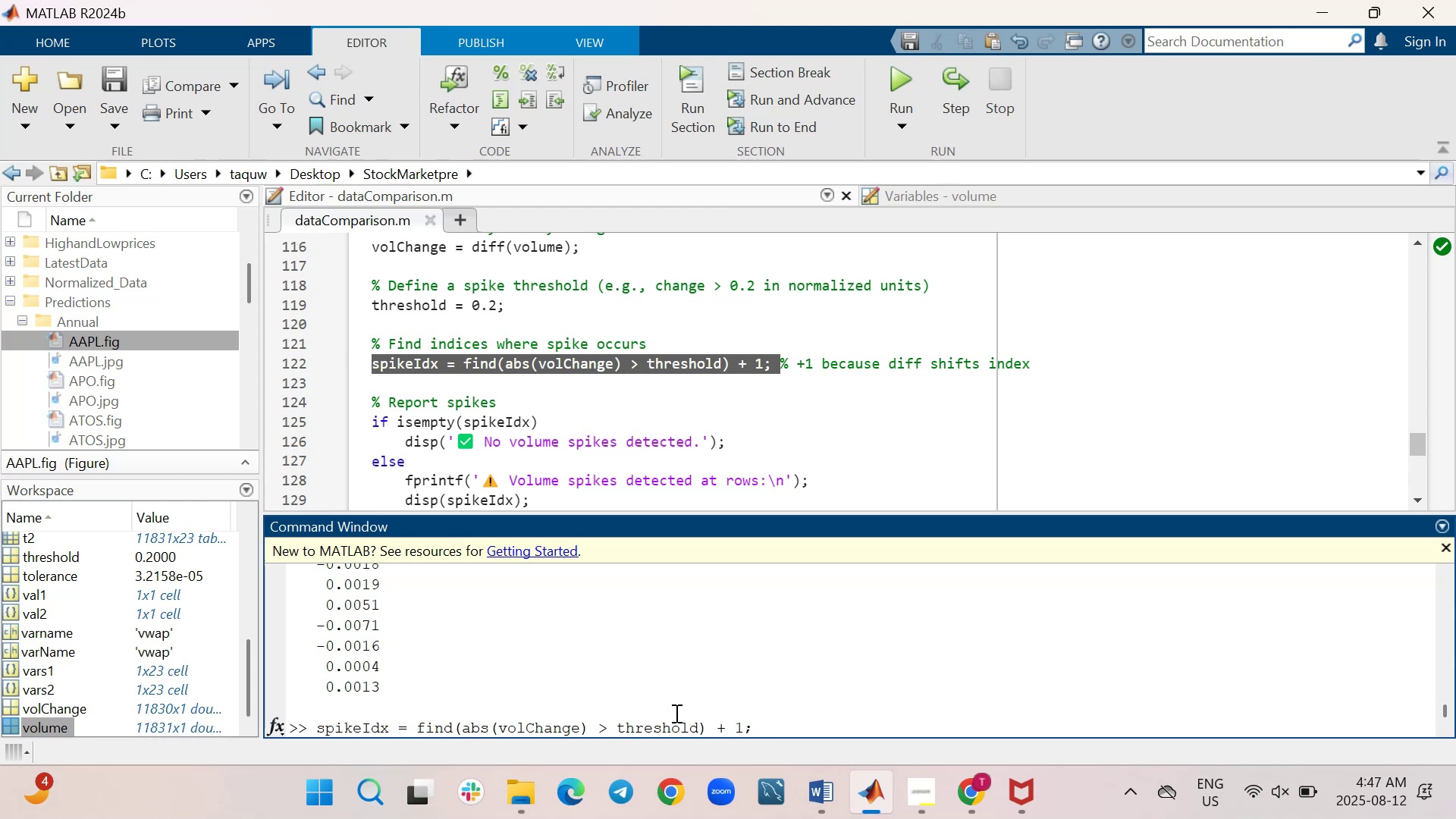 
wait(14.46)
 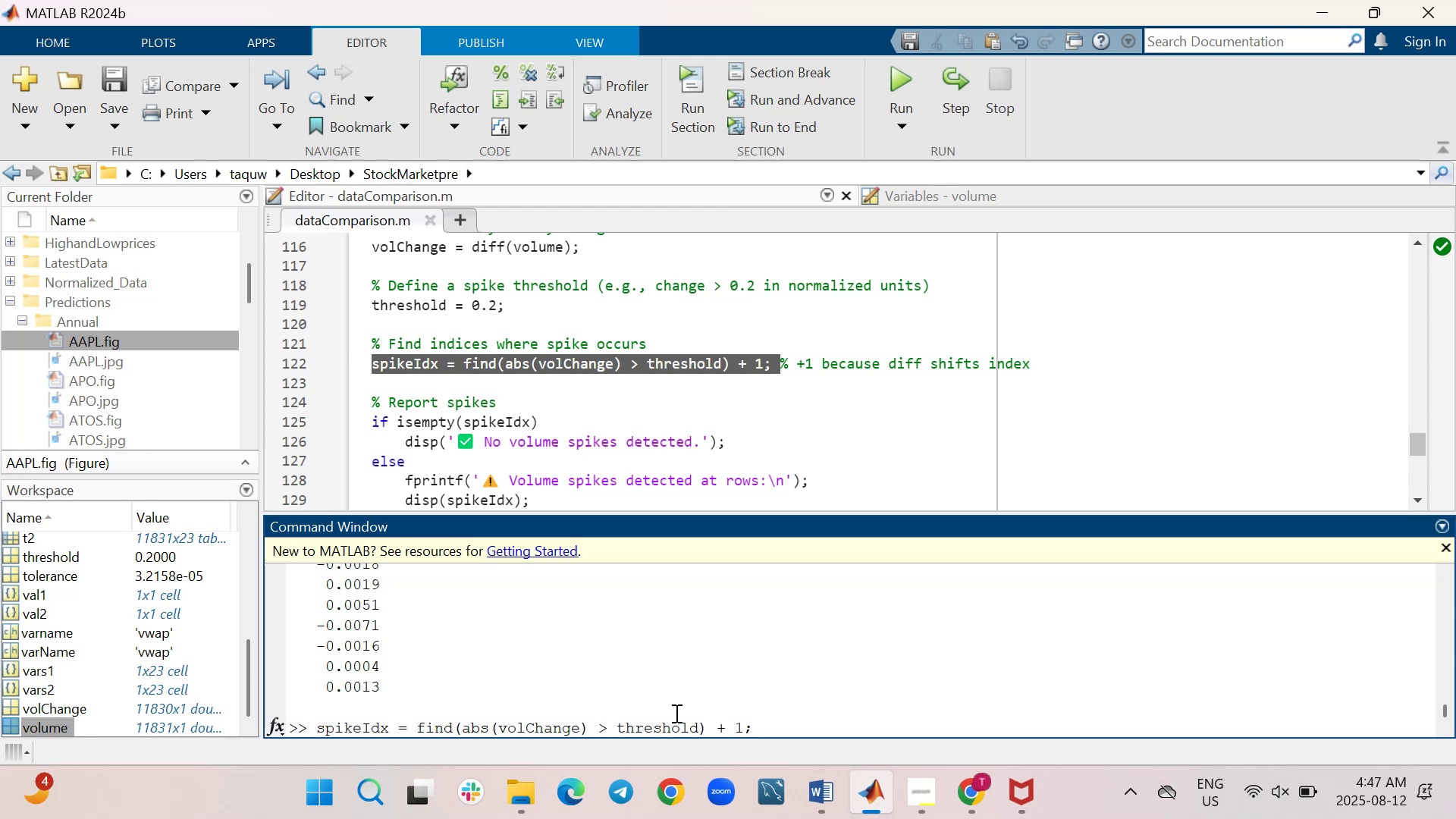 
key(Enter)
 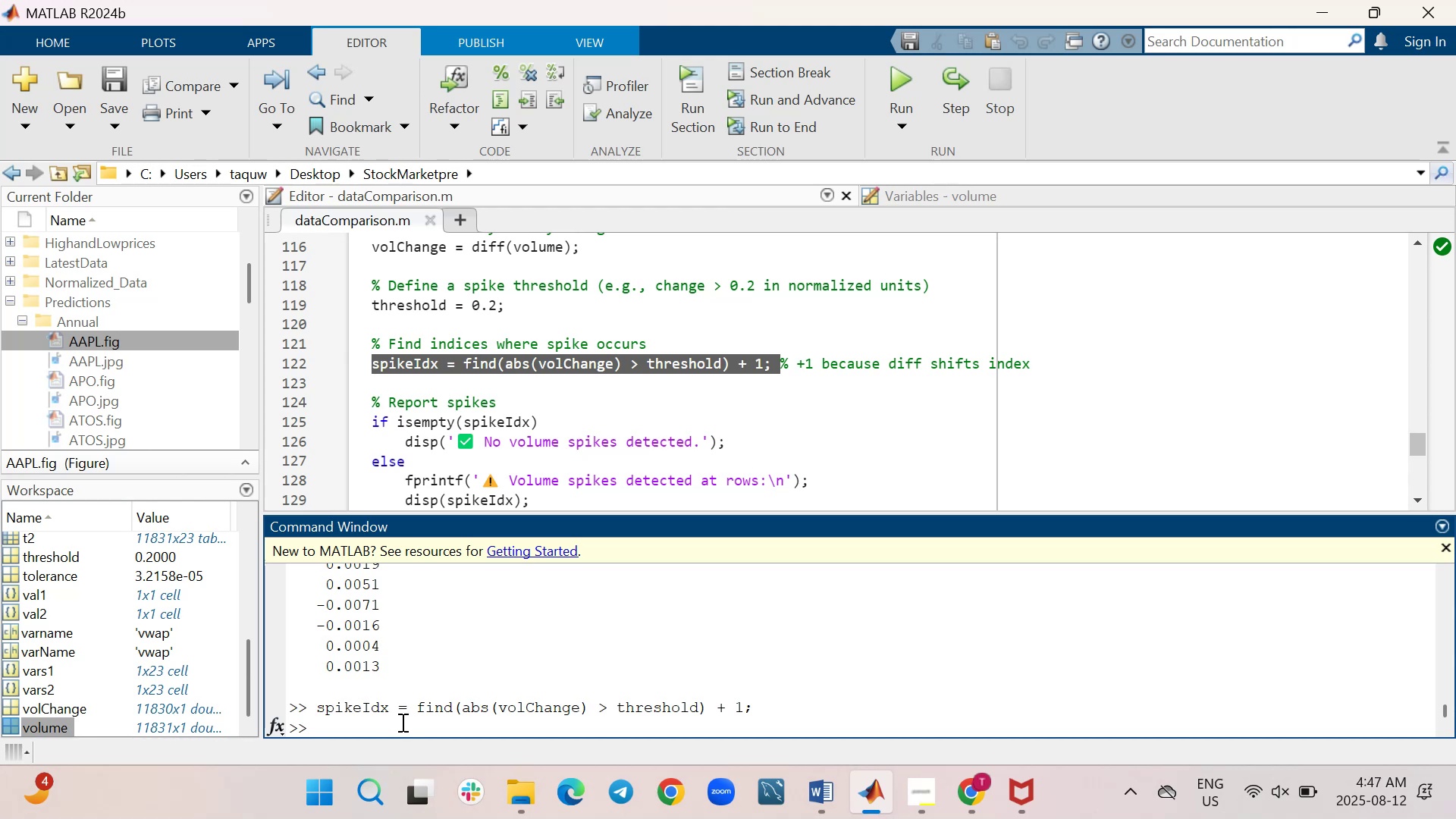 
wait(10.41)
 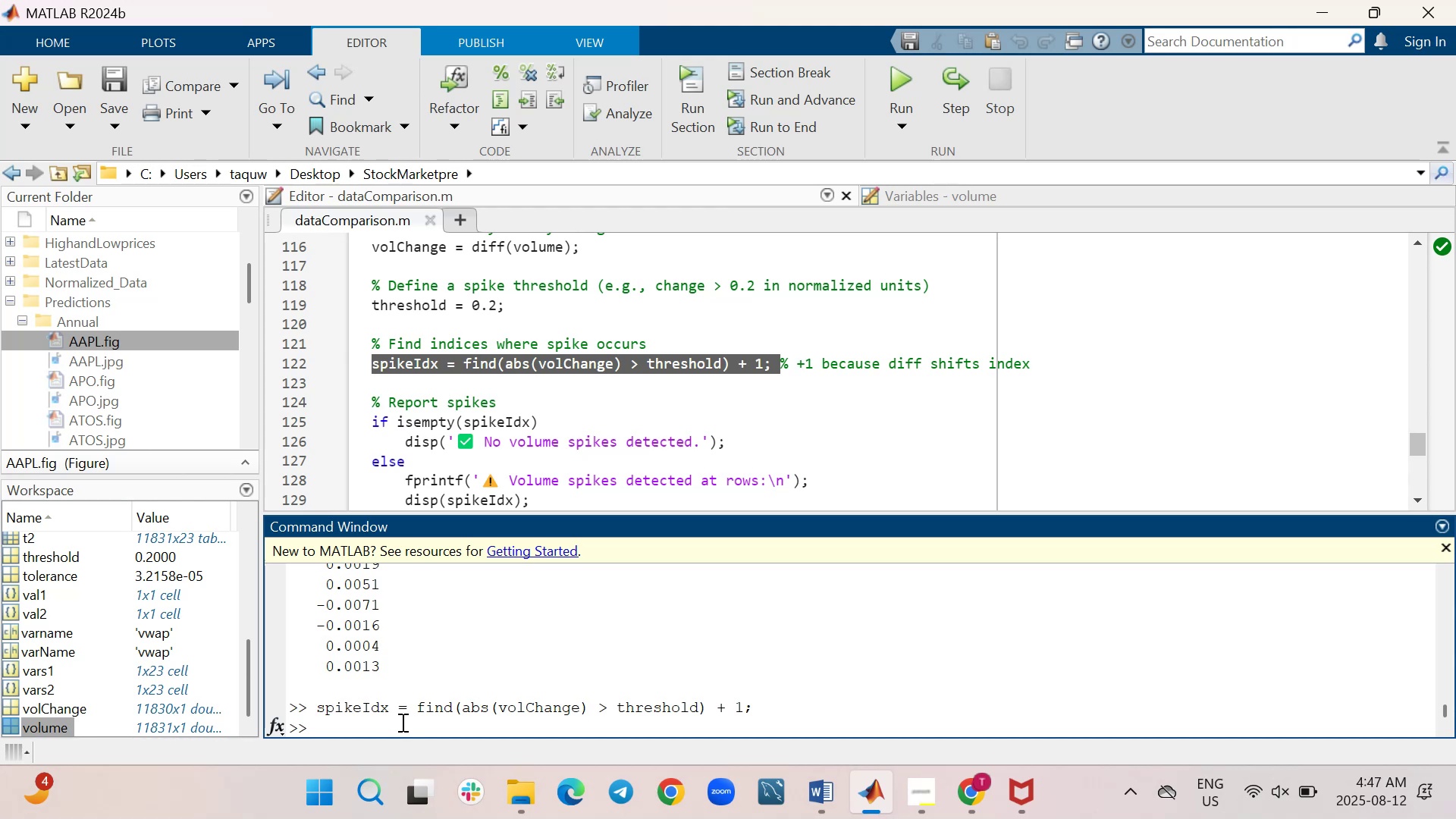 
left_click_drag(start_coordinate=[714, 709], to_coordinate=[418, 705])
 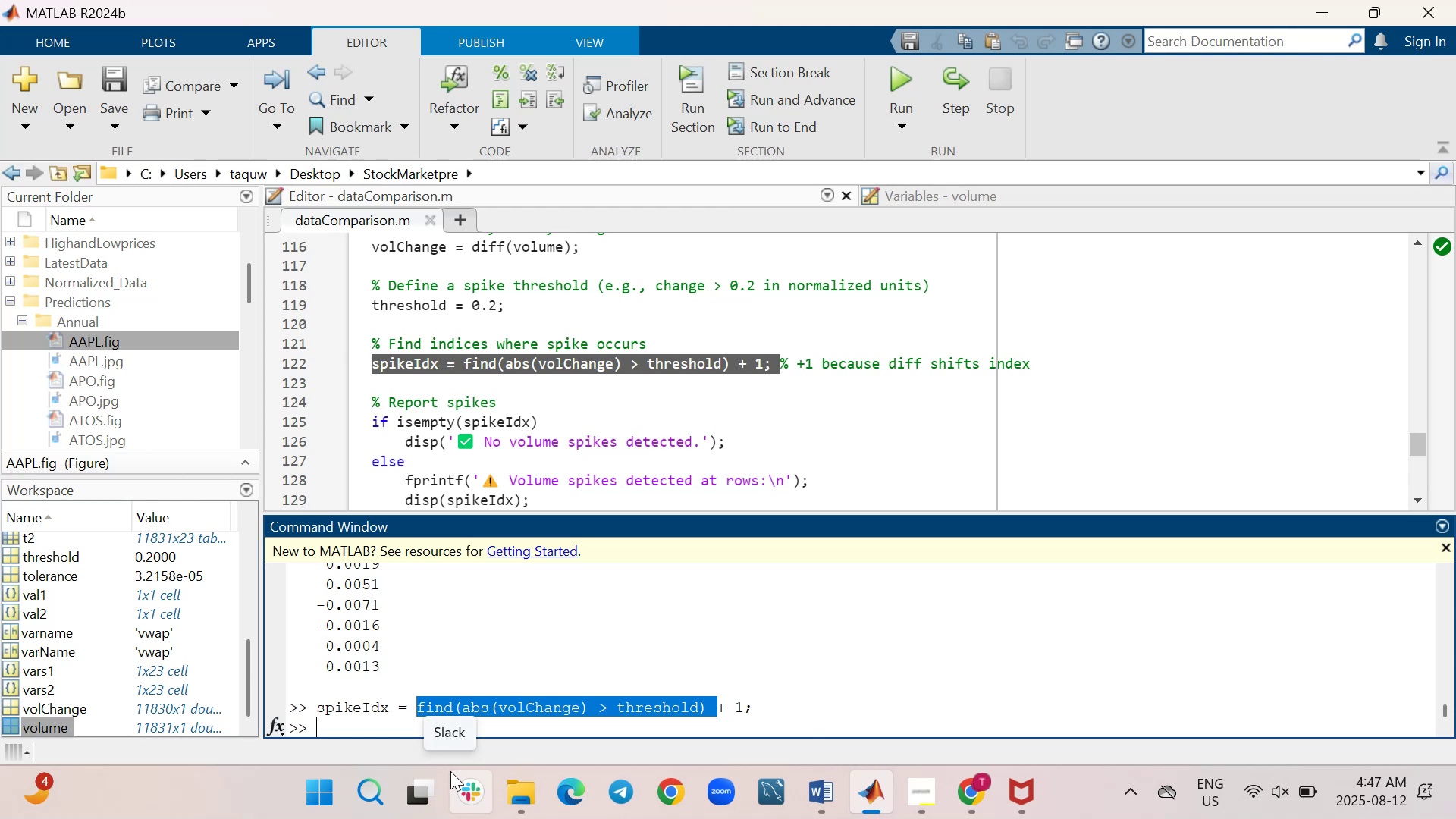 
key(Control+C)
 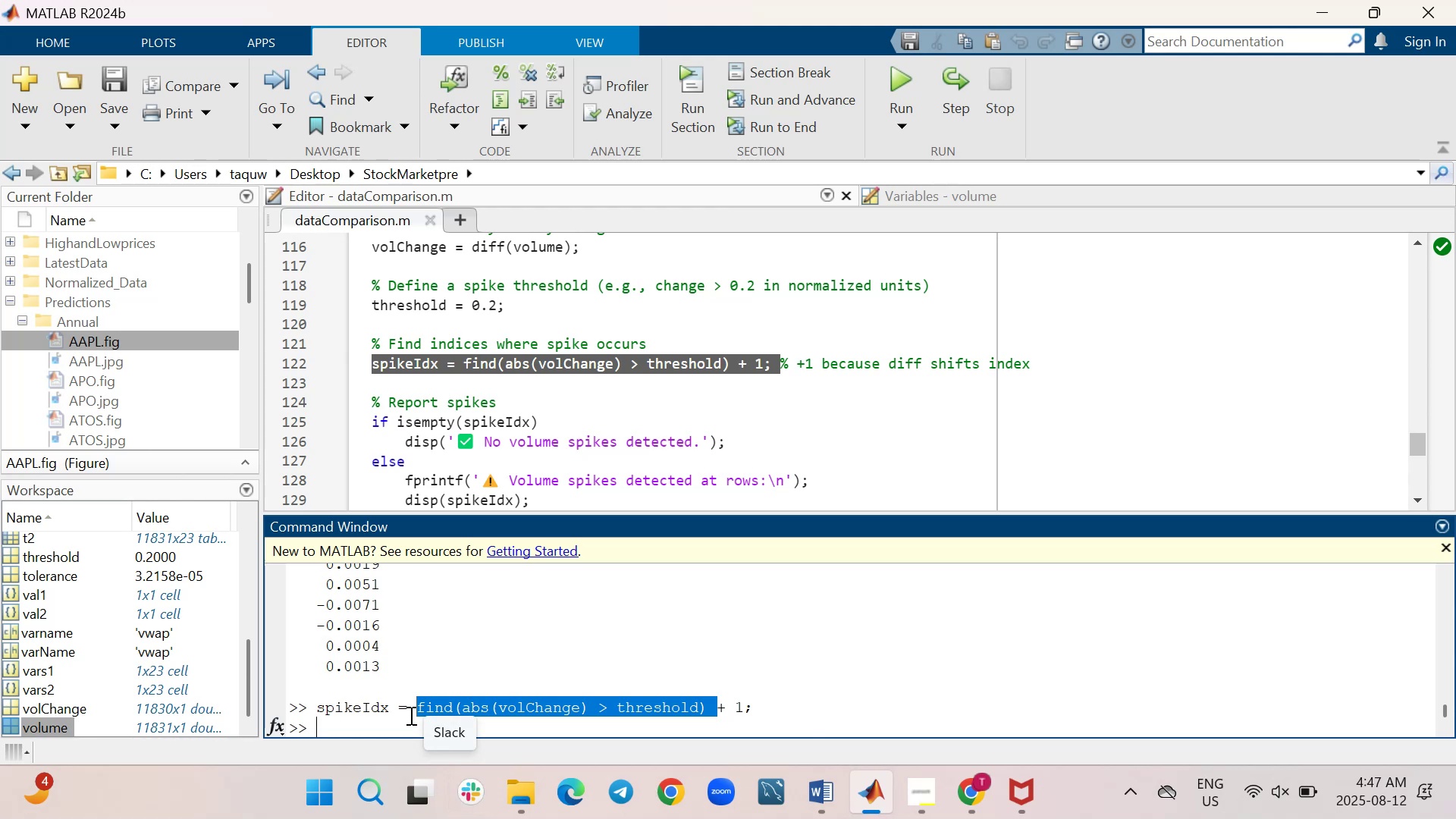 
left_click([384, 723])
 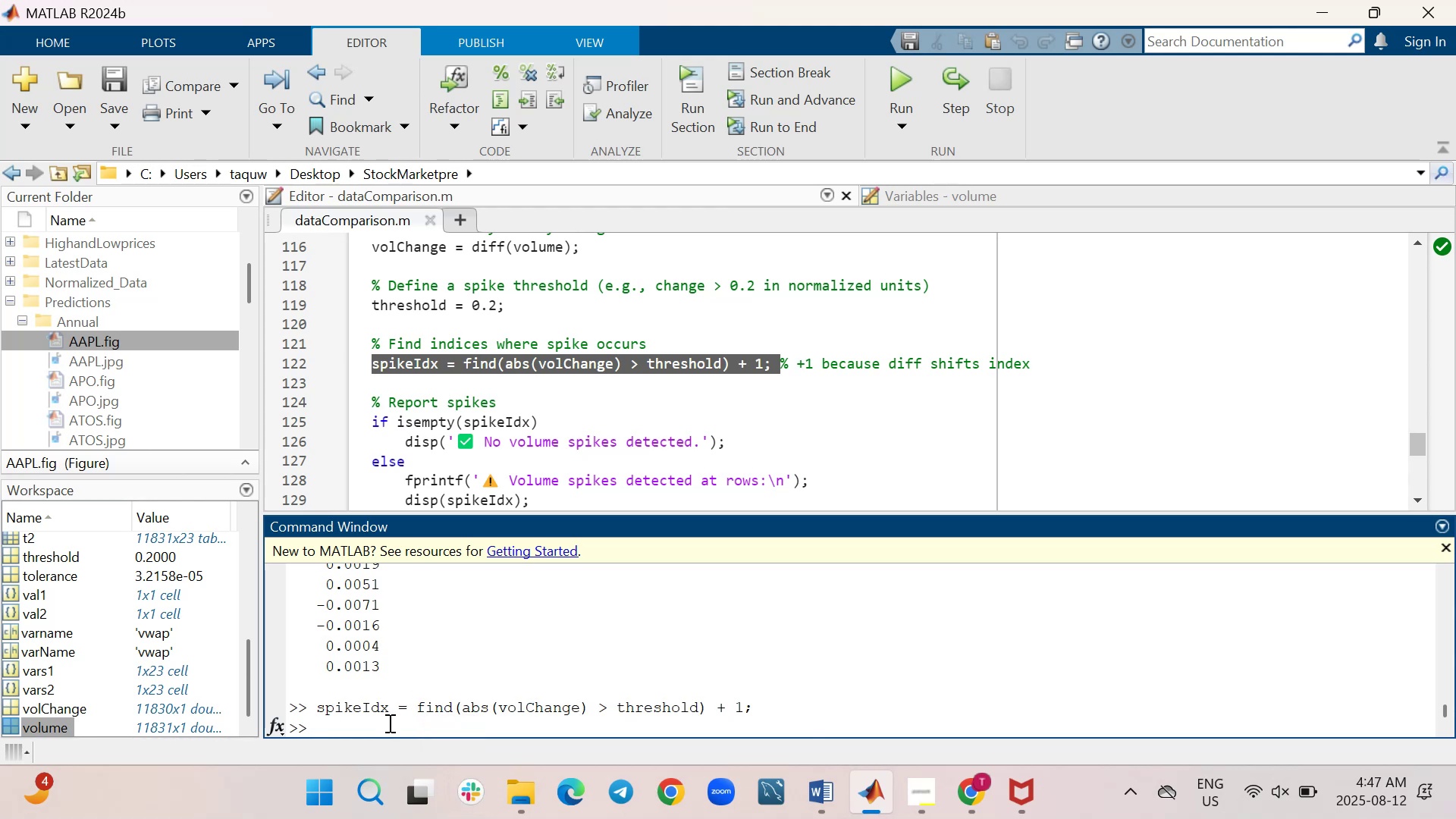 
key(Control+V)
 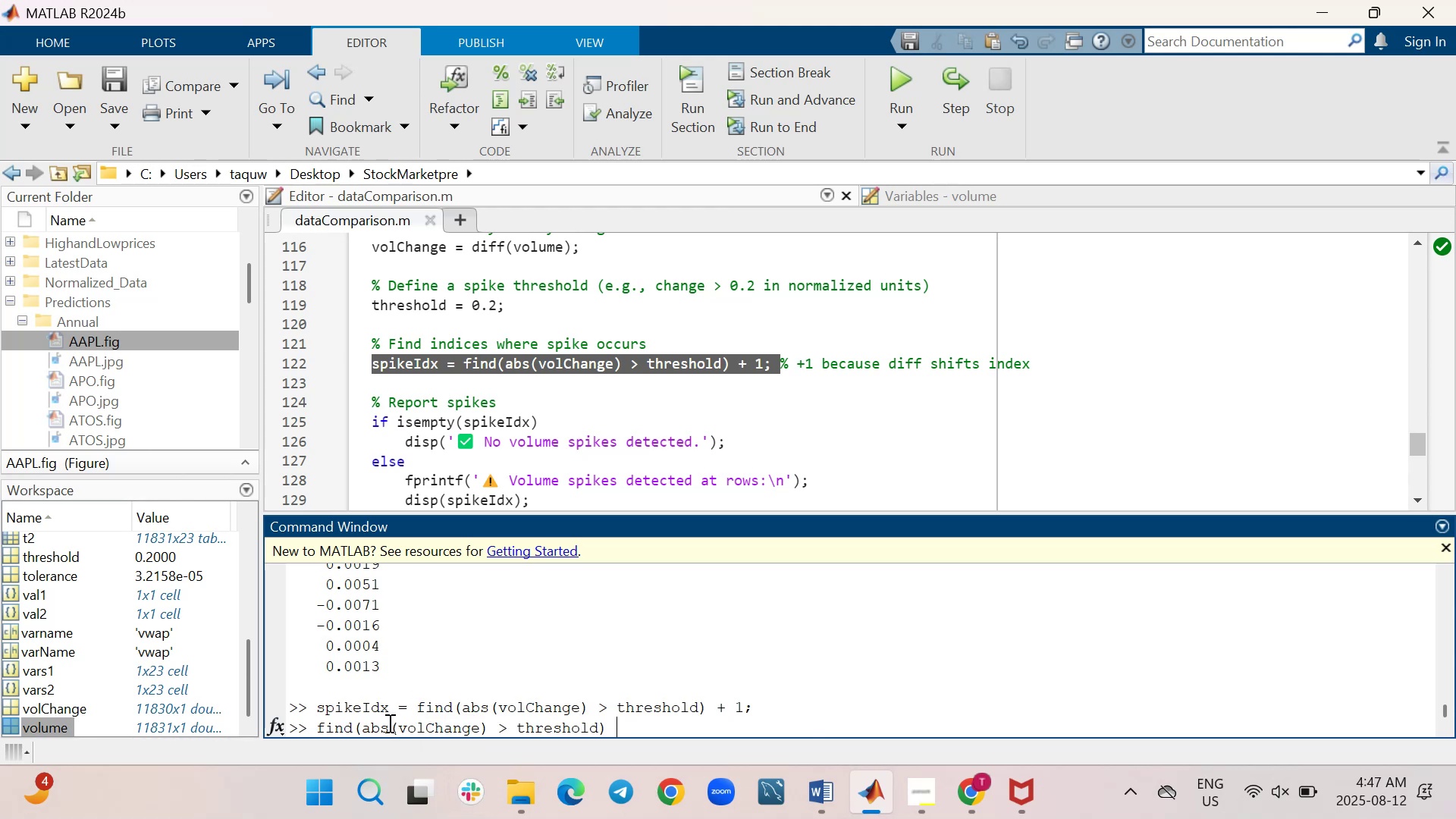 
key(Enter)
 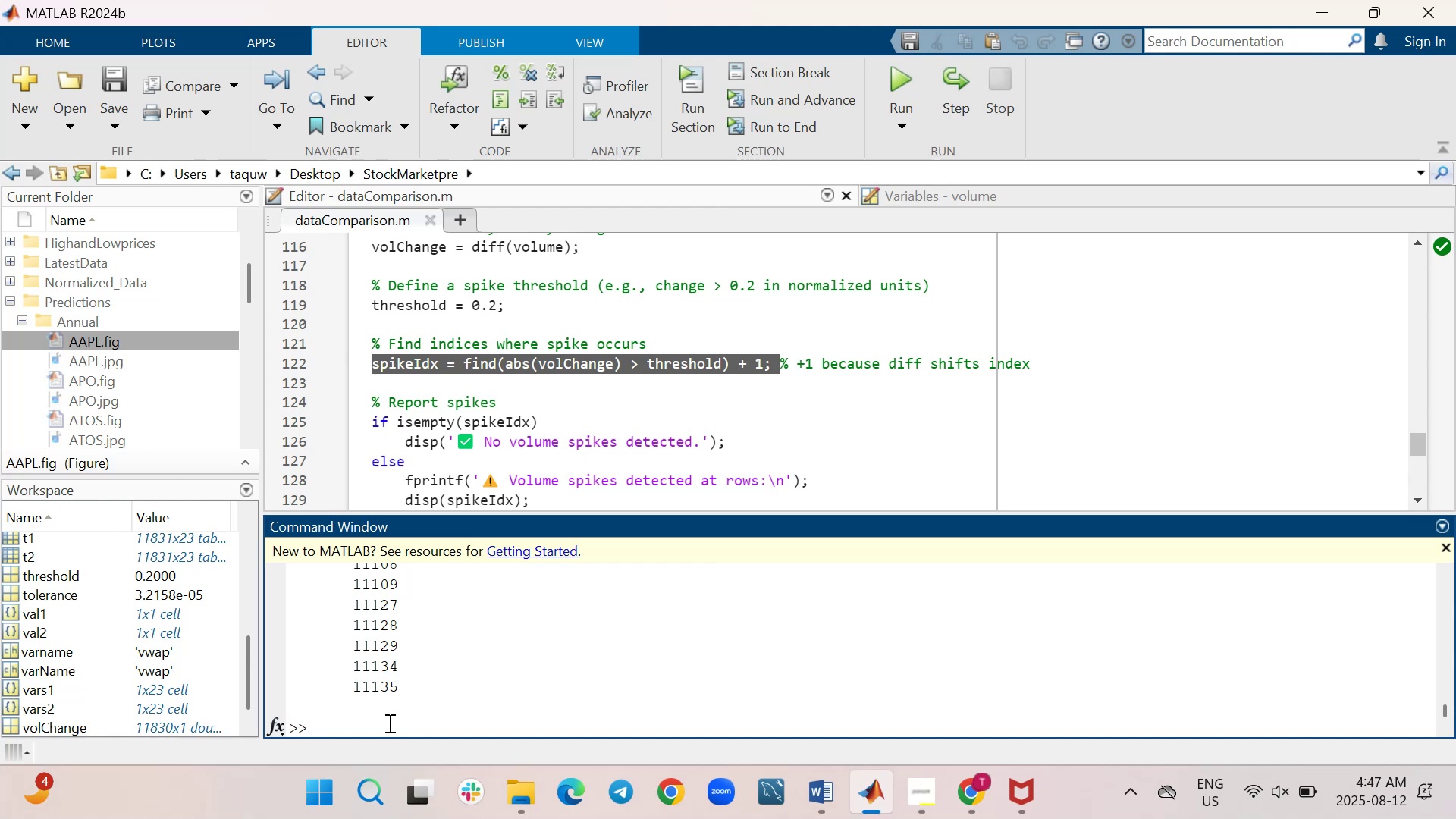 
wait(13.4)
 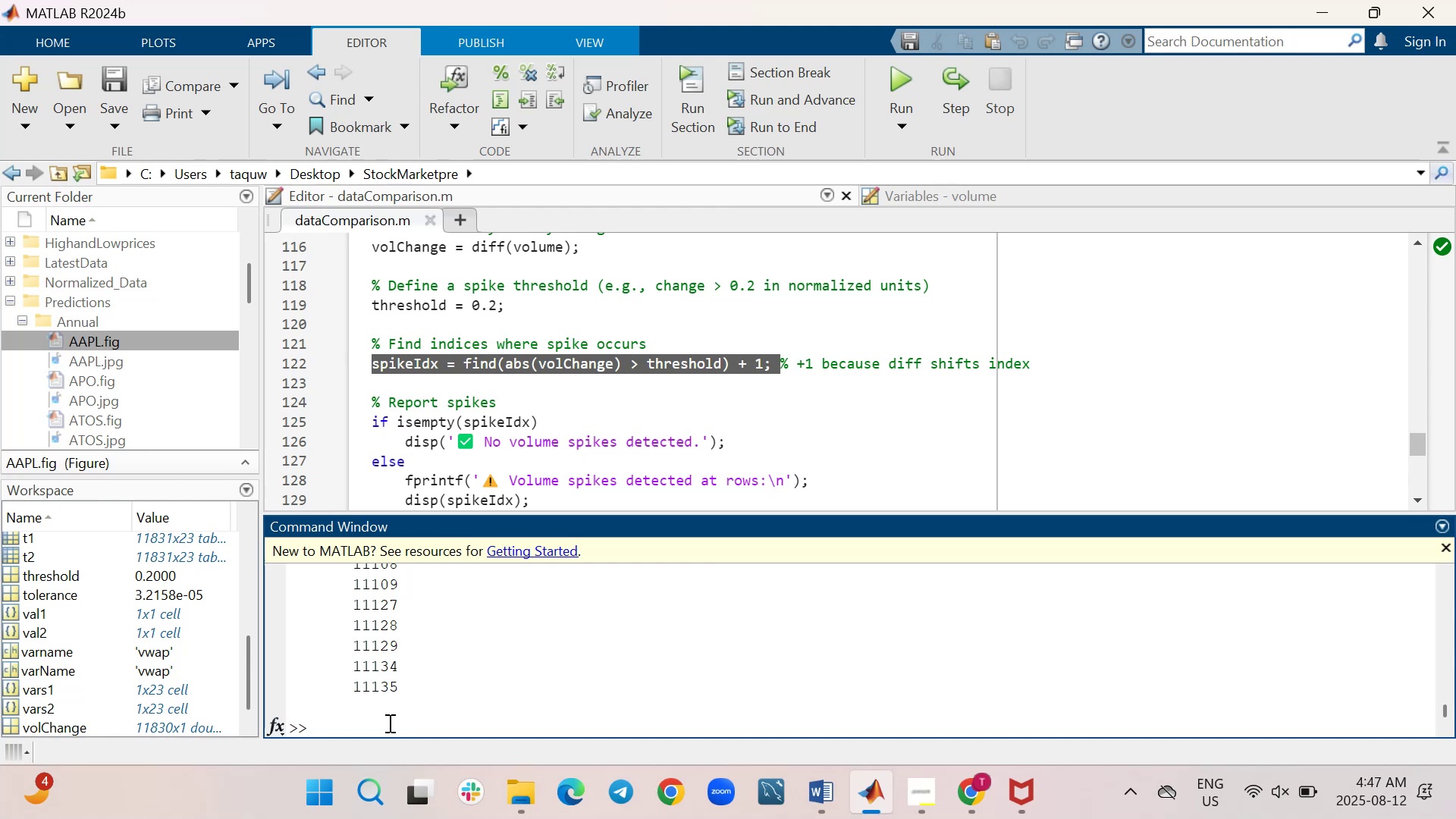 
scroll: coordinate [563, 686], scroll_direction: up, amount: 4.0
 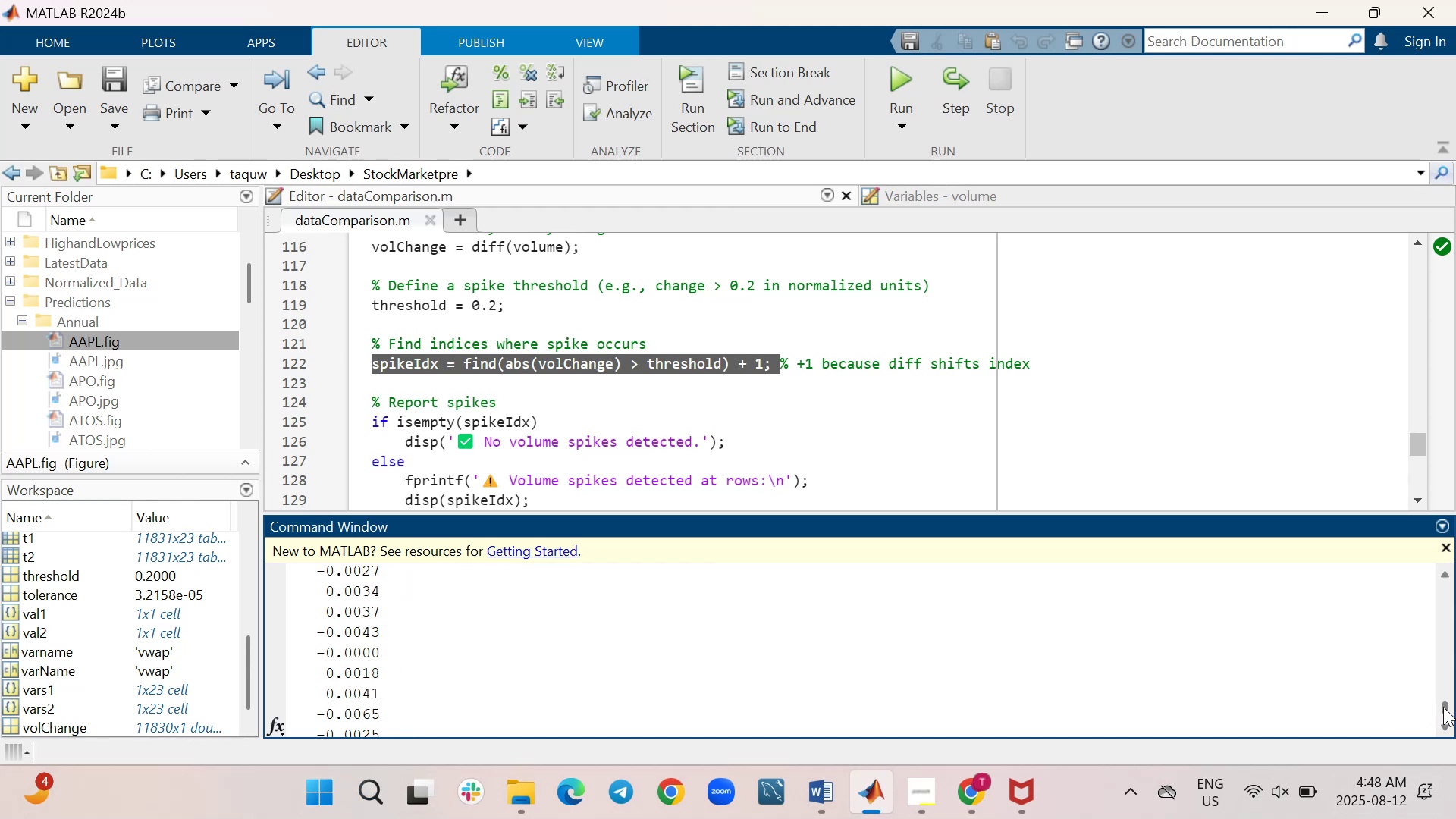 
wait(6.78)
 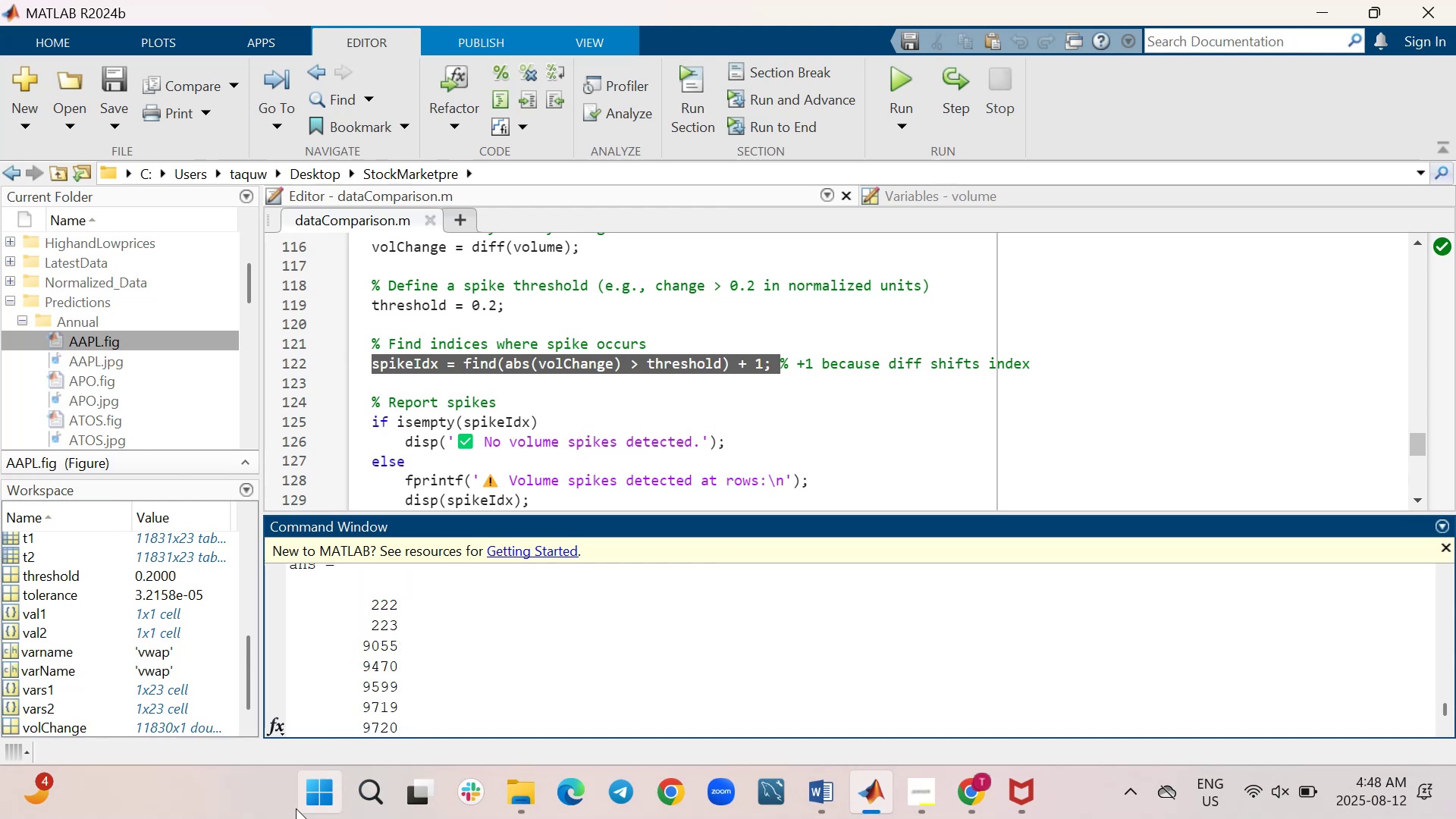 
scroll: coordinate [1137, 662], scroll_direction: down, amount: 12.0
 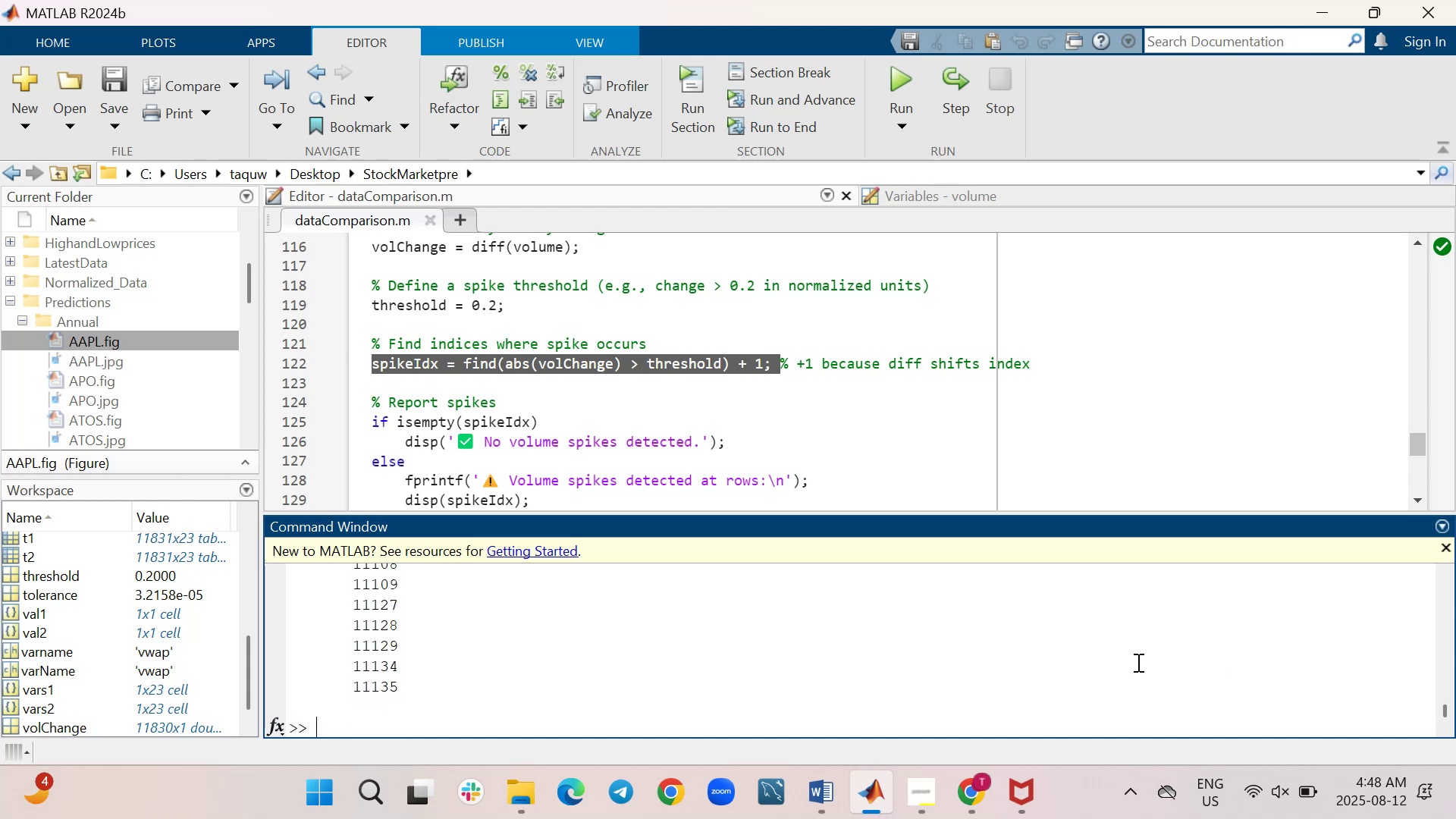 
scroll: coordinate [1137, 662], scroll_direction: up, amount: 4.0
 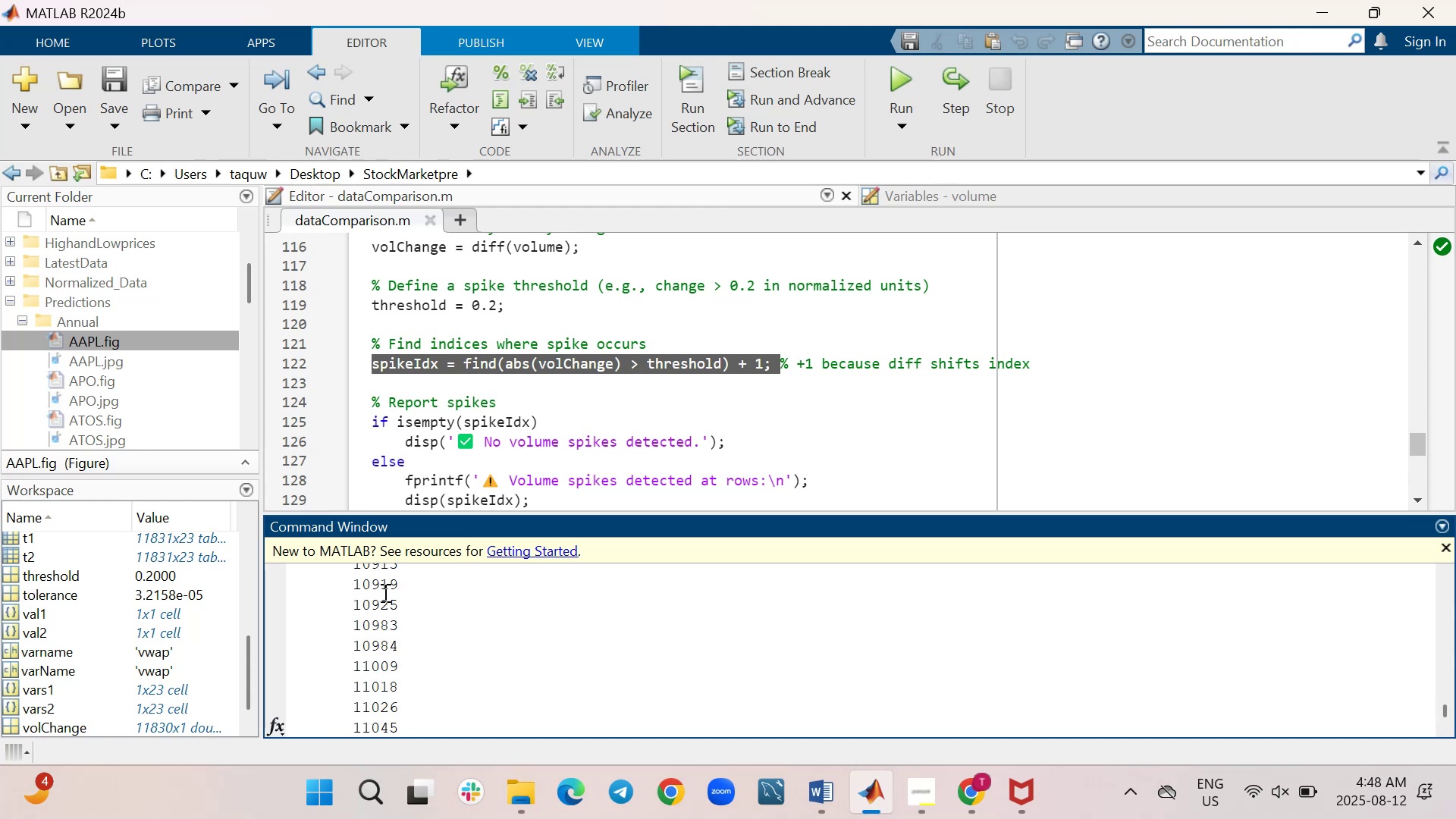 
scroll: coordinate [504, 629], scroll_direction: down, amount: 8.0
 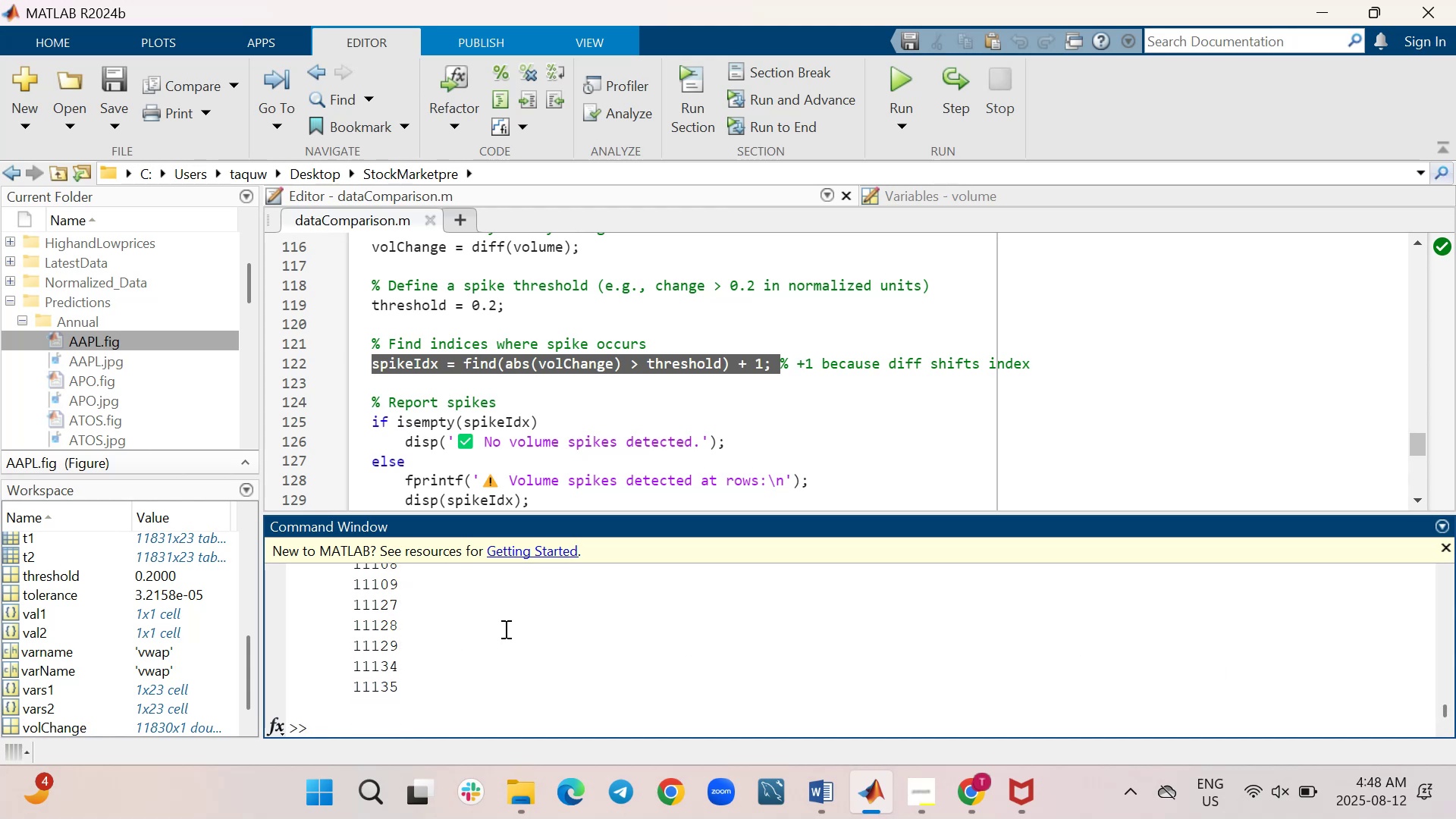 
key(ArrowUp)
 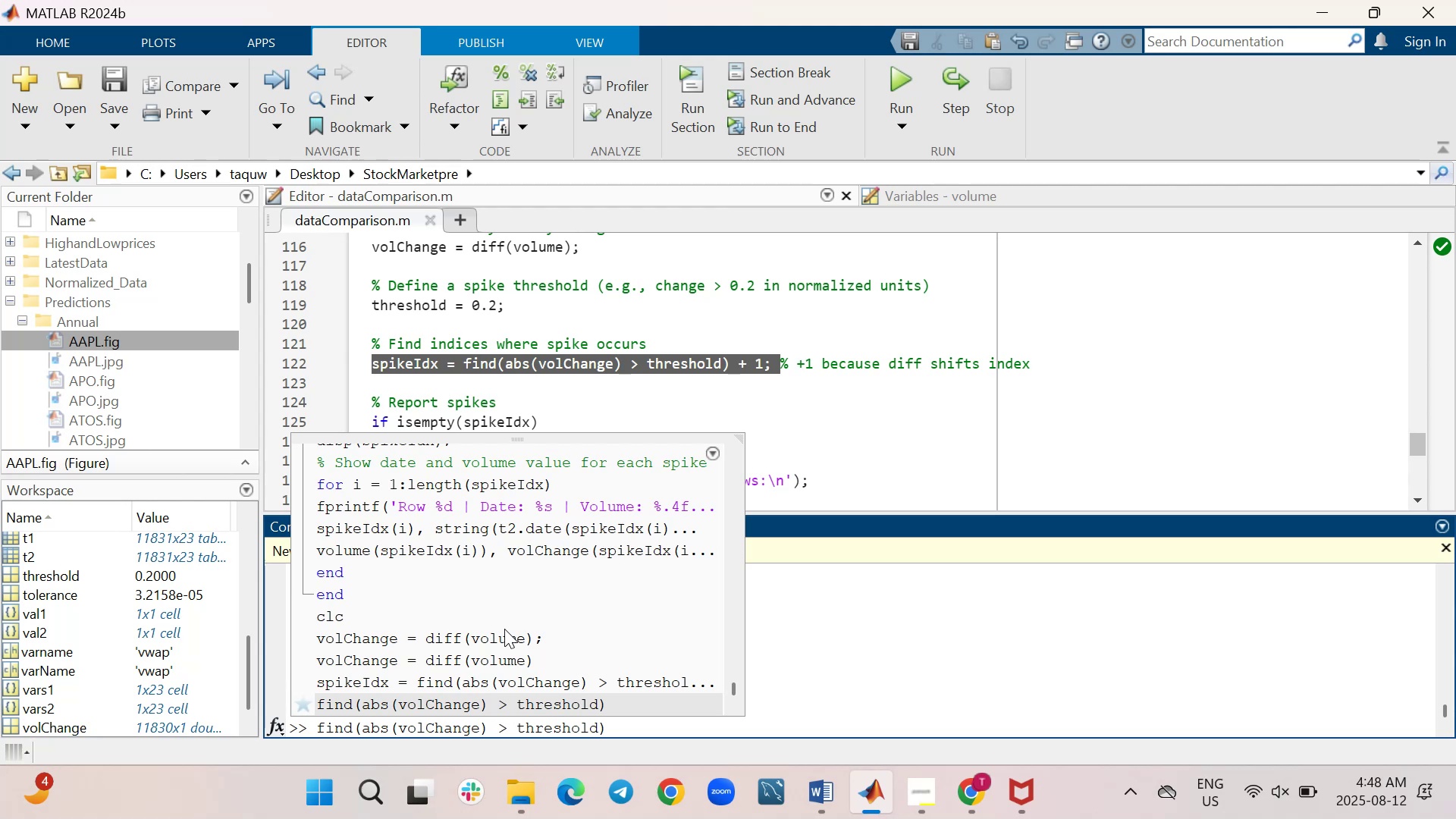 
key(ArrowUp)
 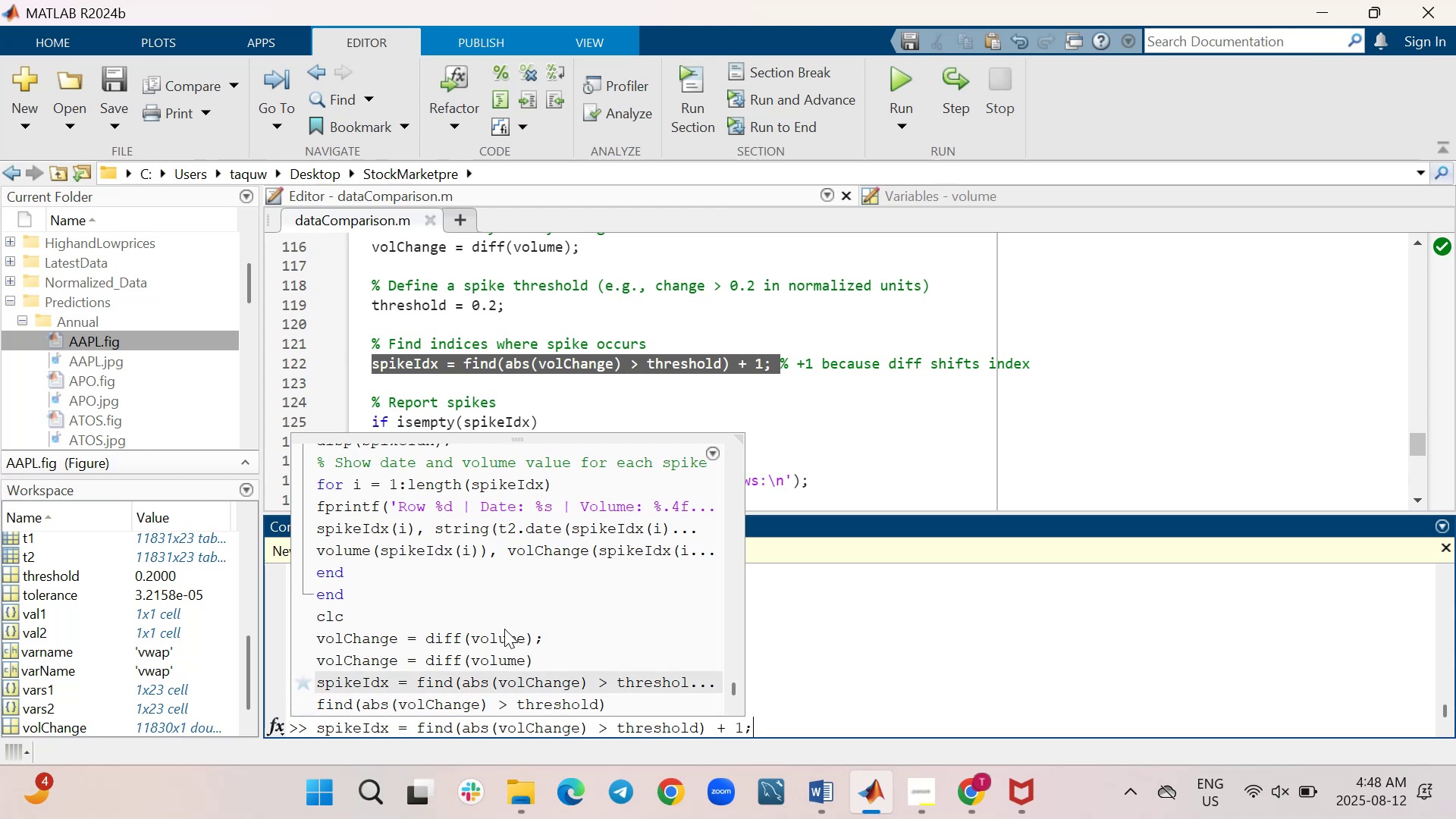 
key(ArrowLeft)
 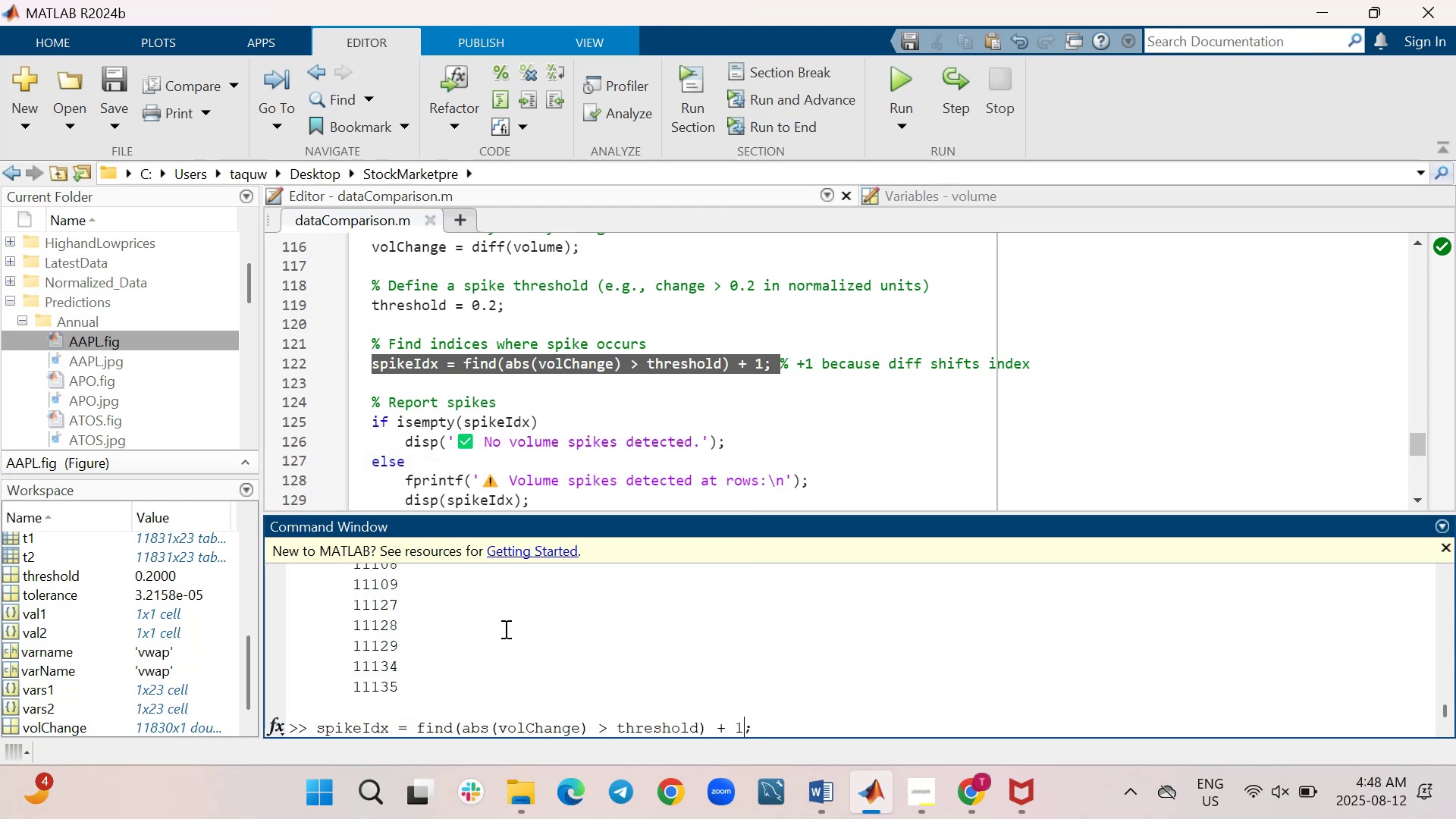 
key(ArrowRight)
 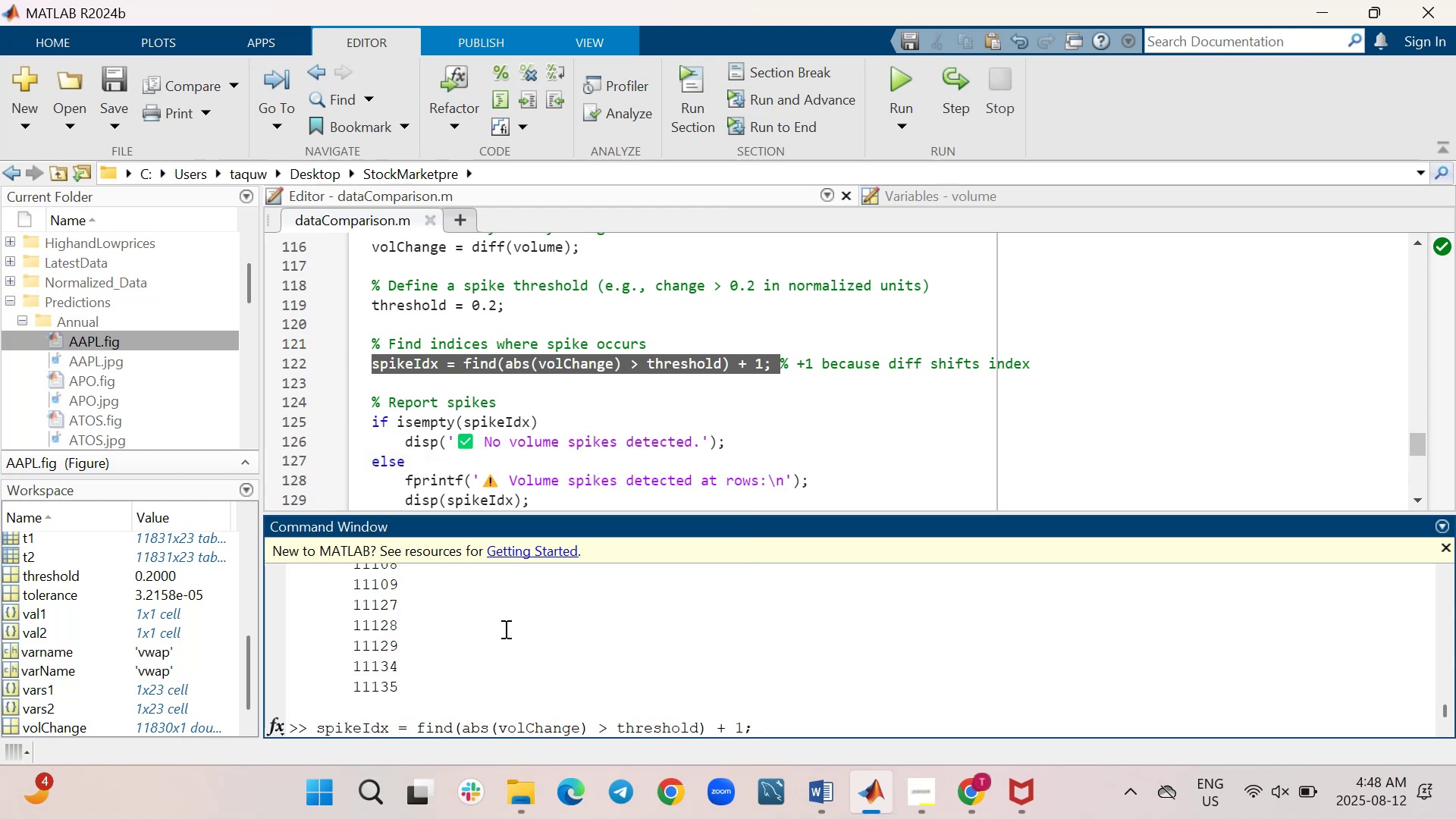 
key(Backspace)
 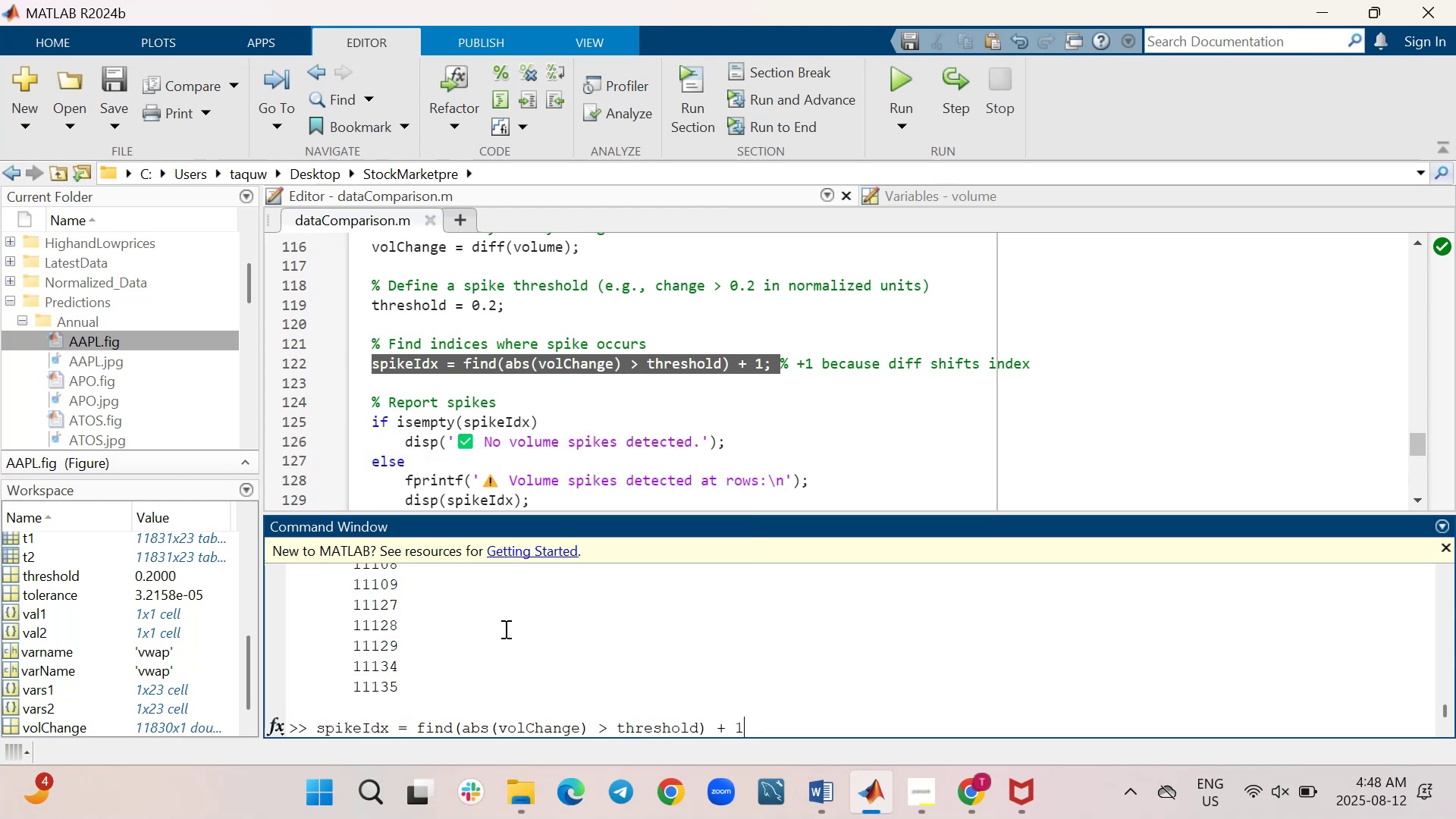 
key(Enter)
 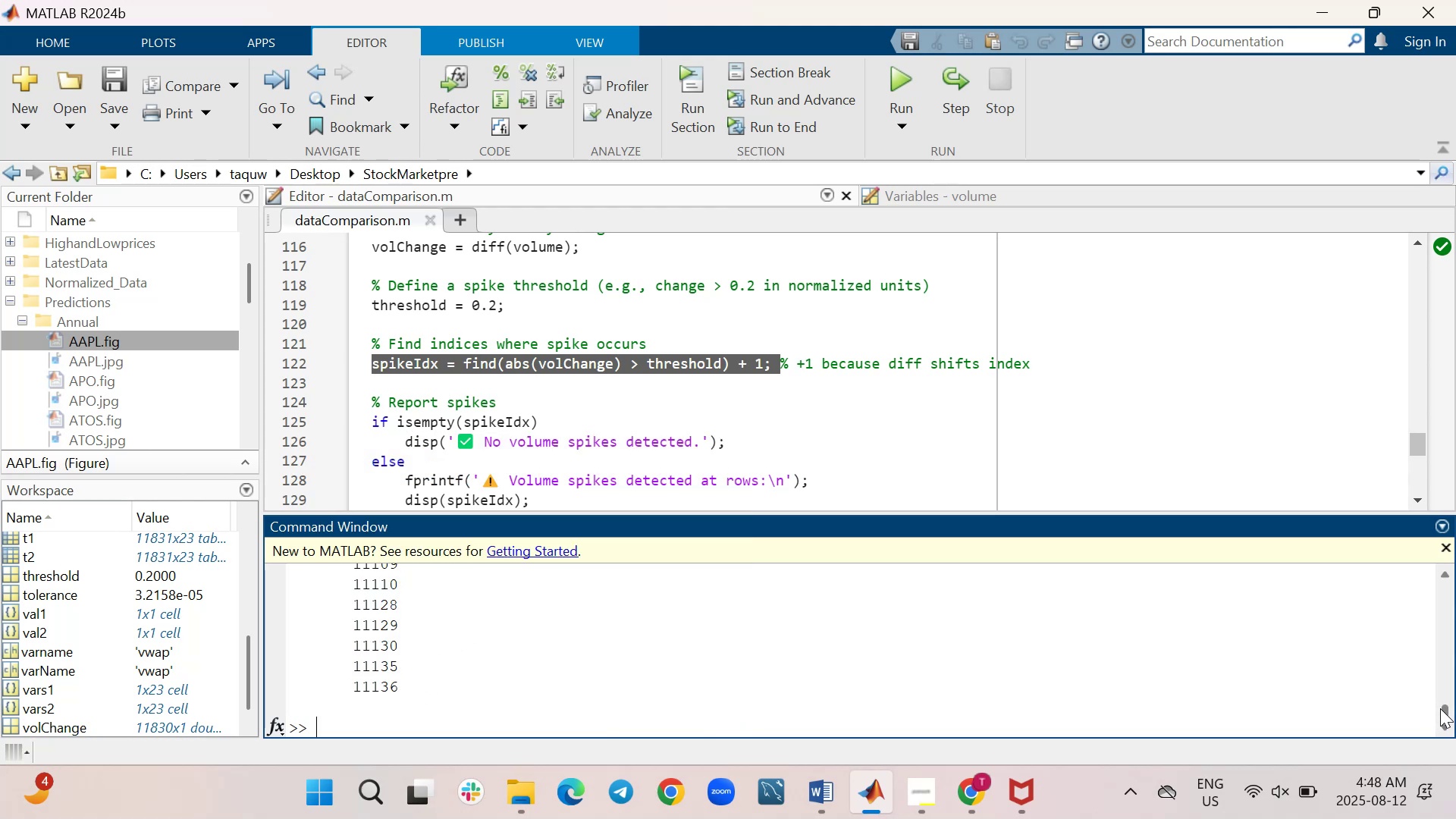 
wait(6.23)
 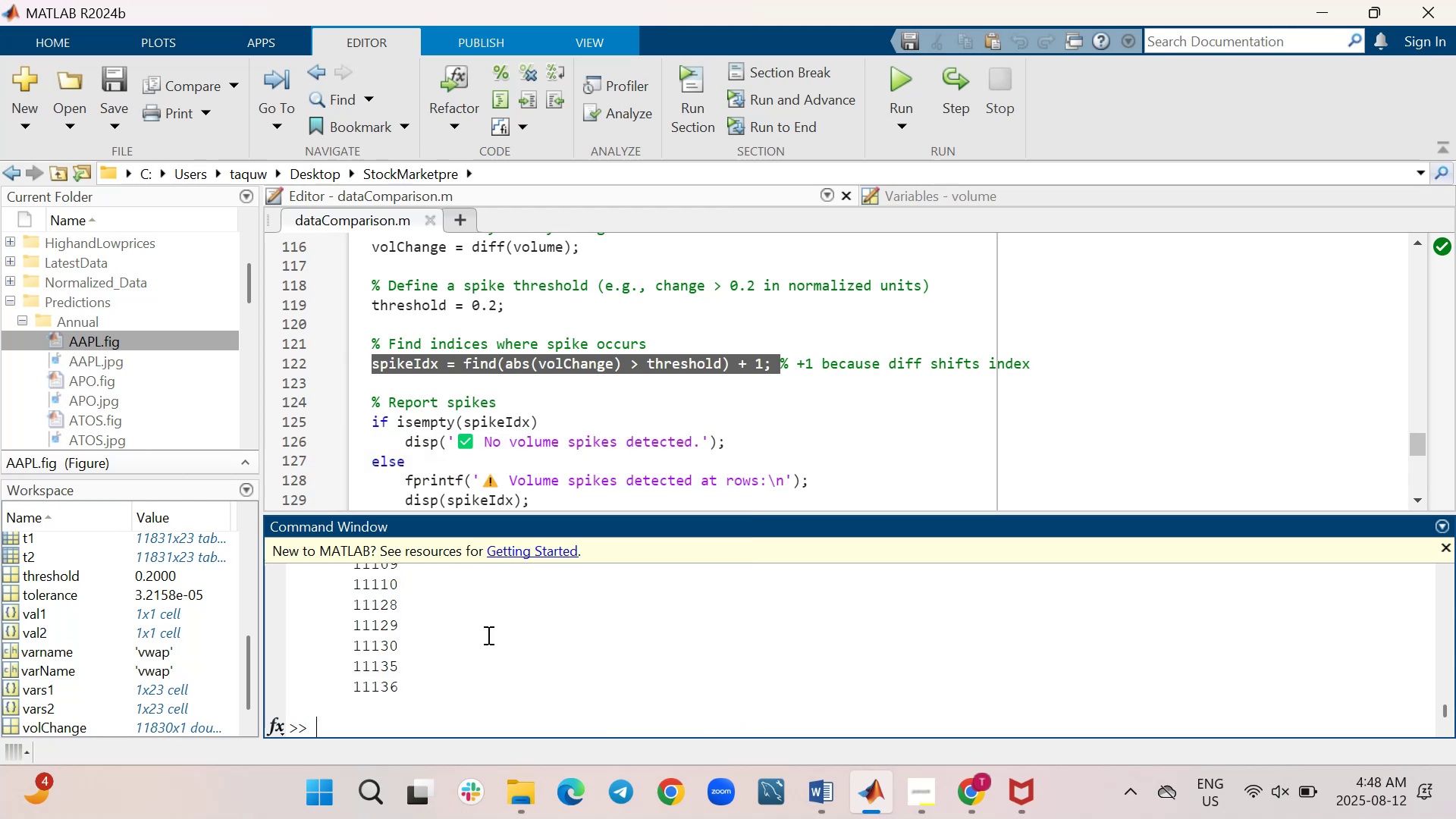 
left_click_drag(start_coordinate=[1444, 708], to_coordinate=[1436, 768])
 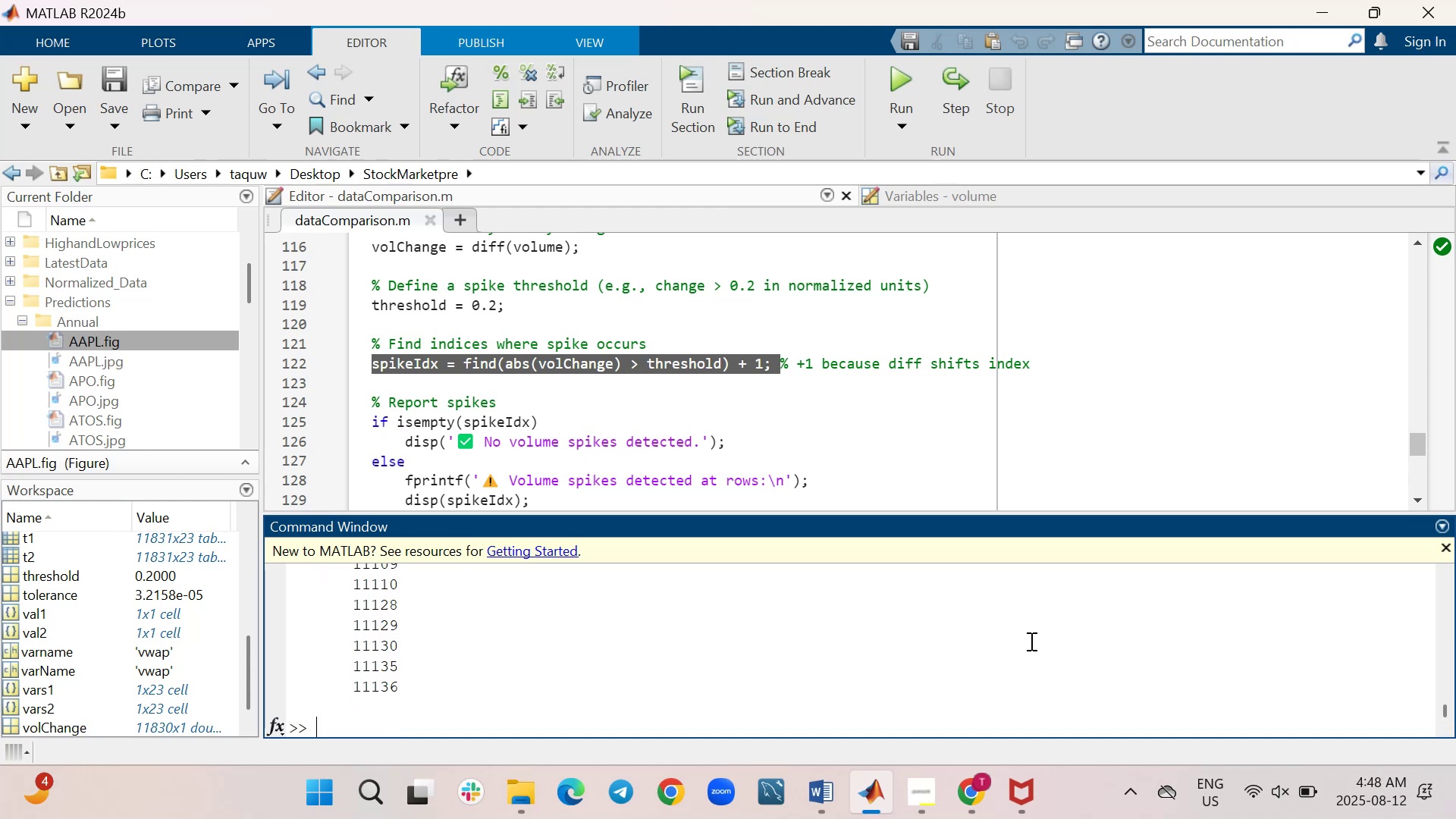 
key(ArrowUp)
 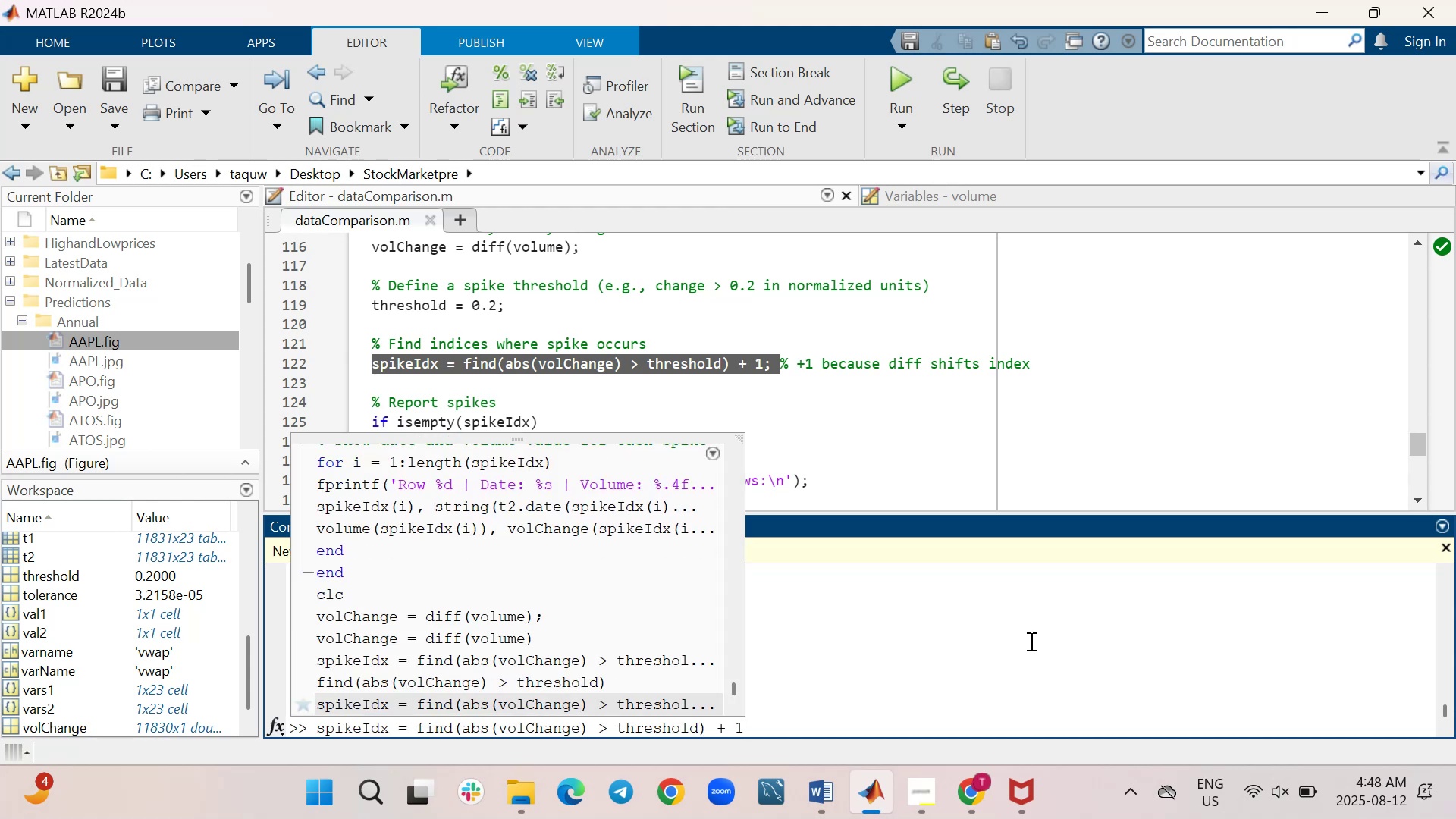 
key(ArrowUp)
 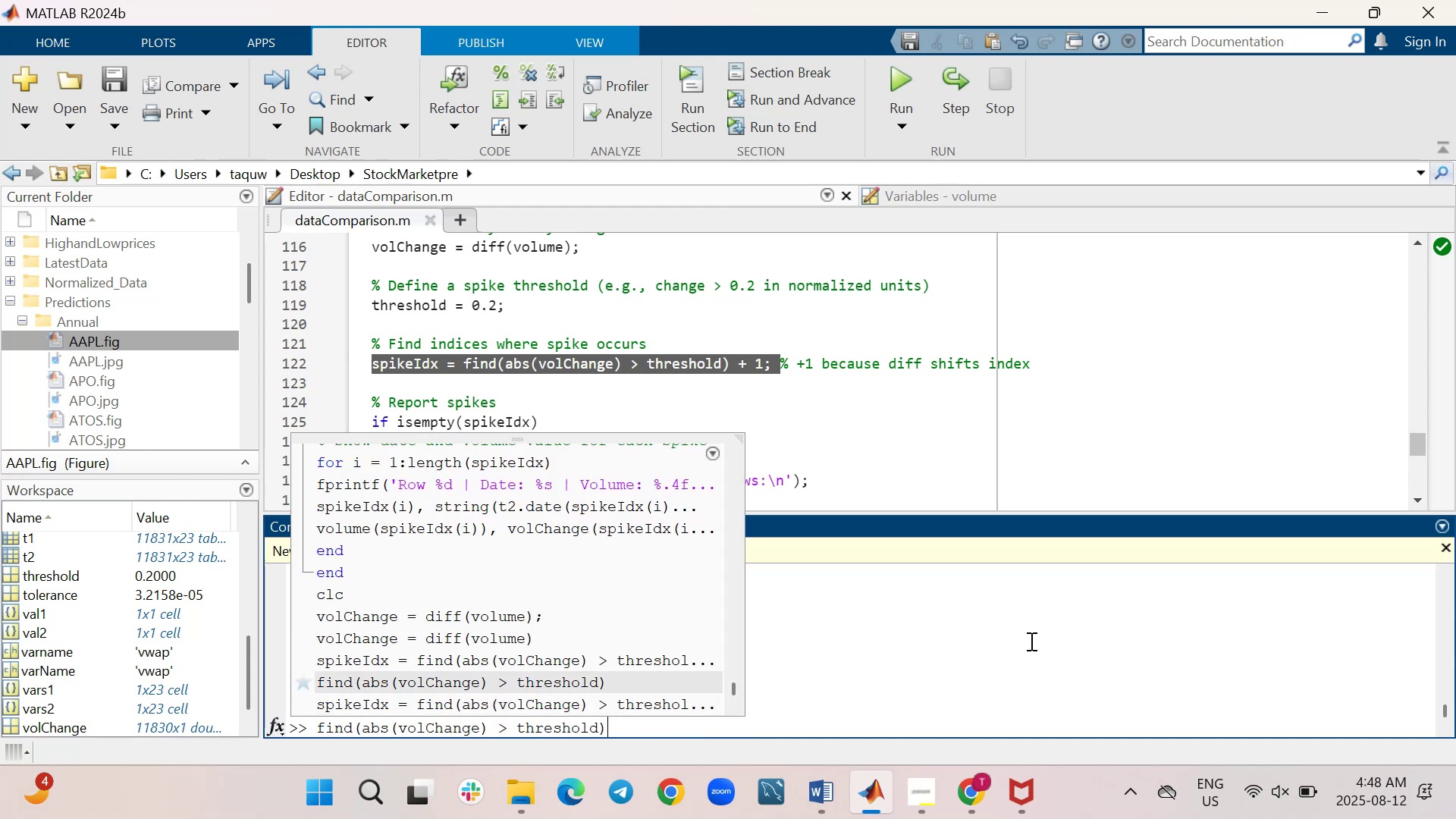 
key(Enter)
 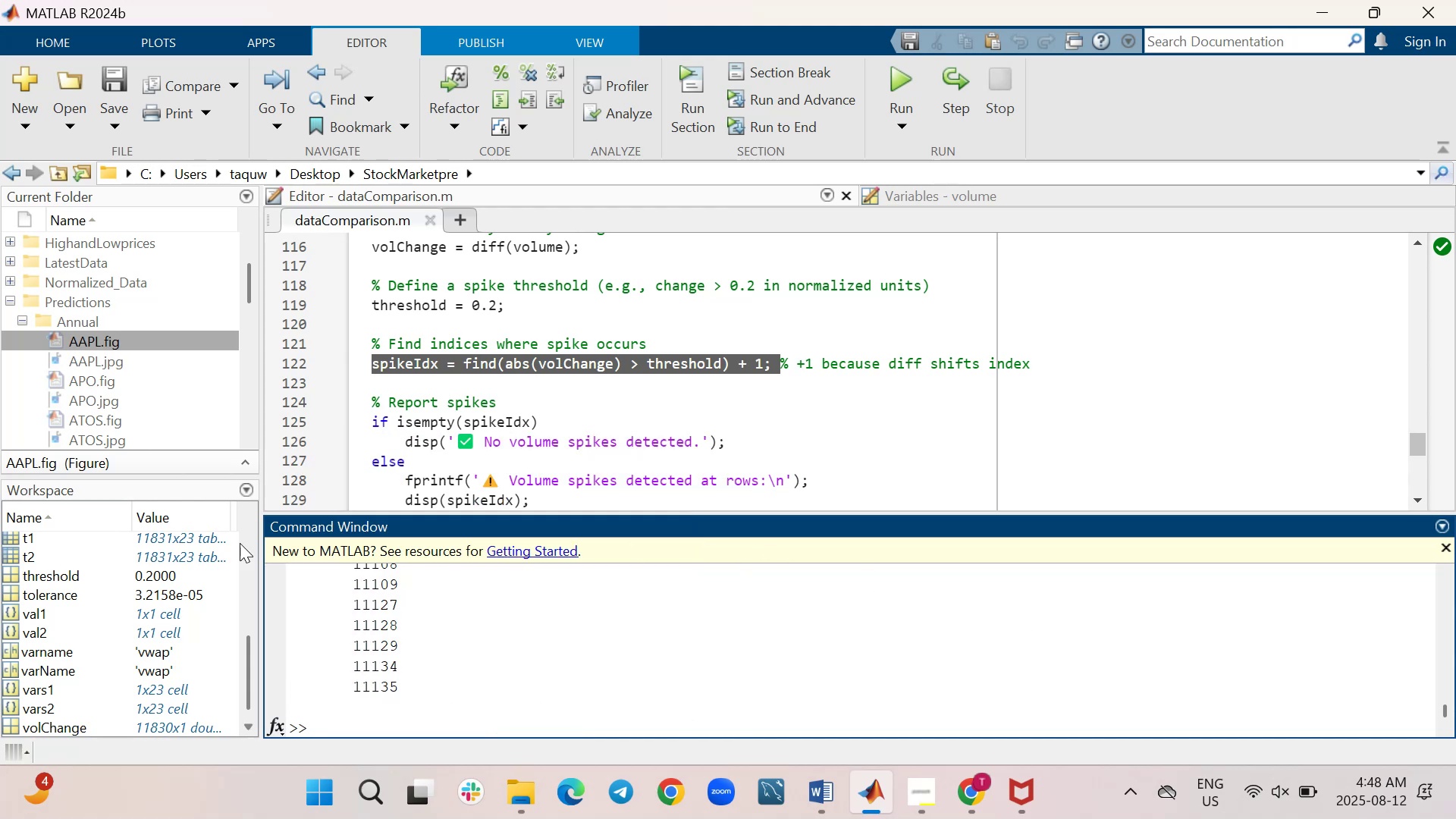 
scroll: coordinate [39, 655], scroll_direction: down, amount: 2.0
 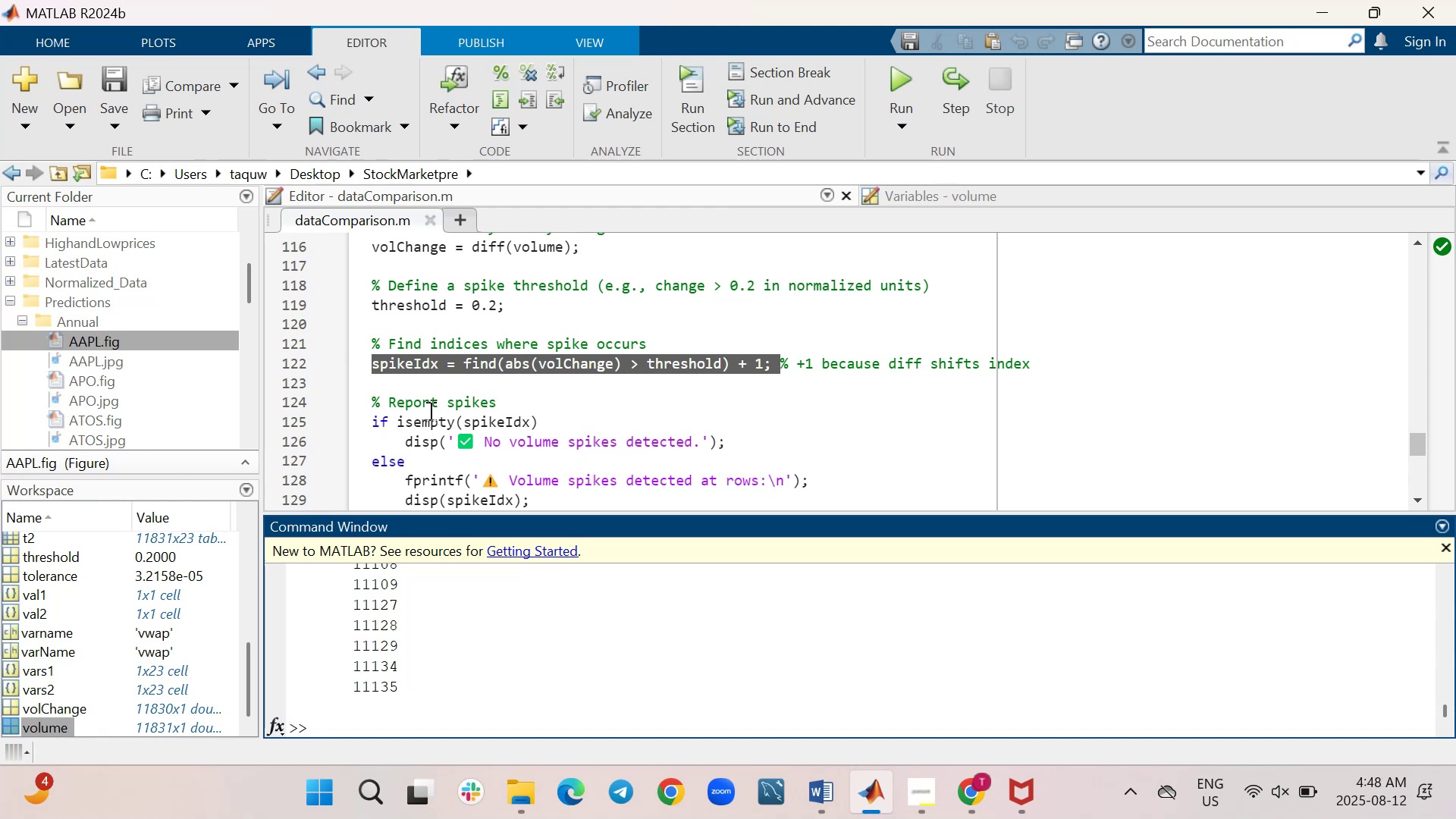 
scroll: coordinate [78, 678], scroll_direction: up, amount: 2.0
 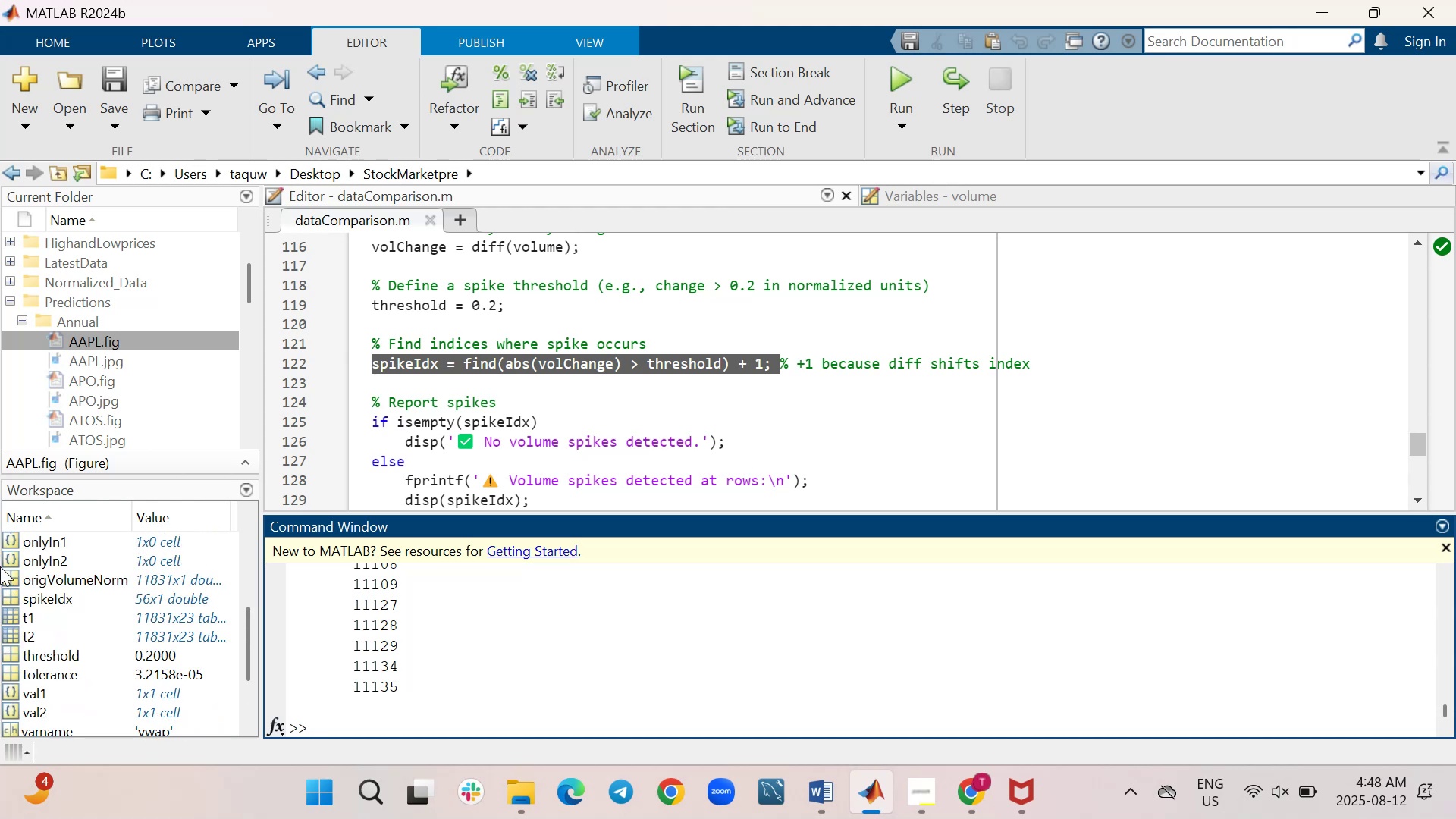 
mouse_move([31, 602])
 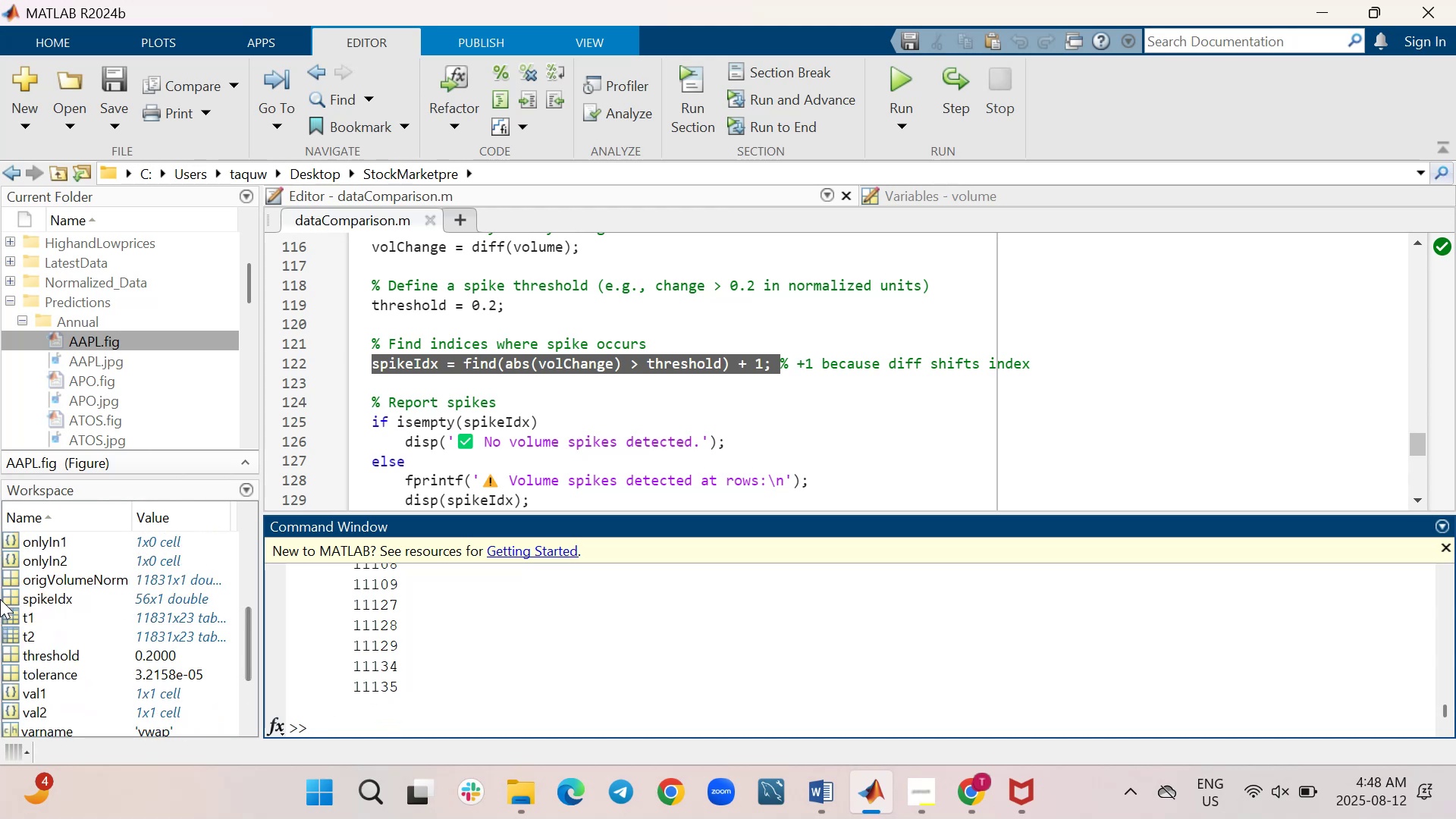 
double_click([9, 600])
 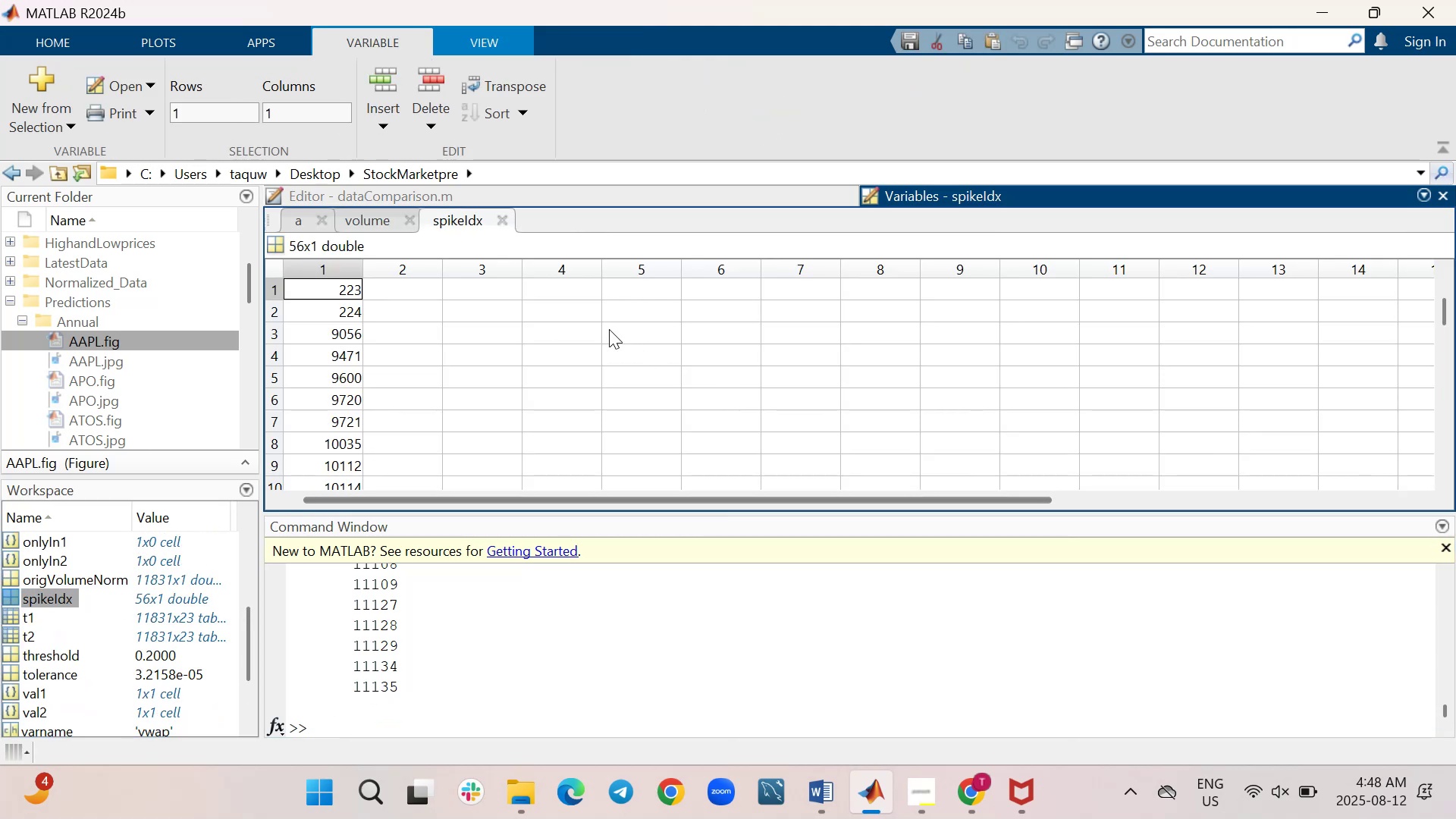 
scroll: coordinate [609, 328], scroll_direction: down, amount: 19.0
 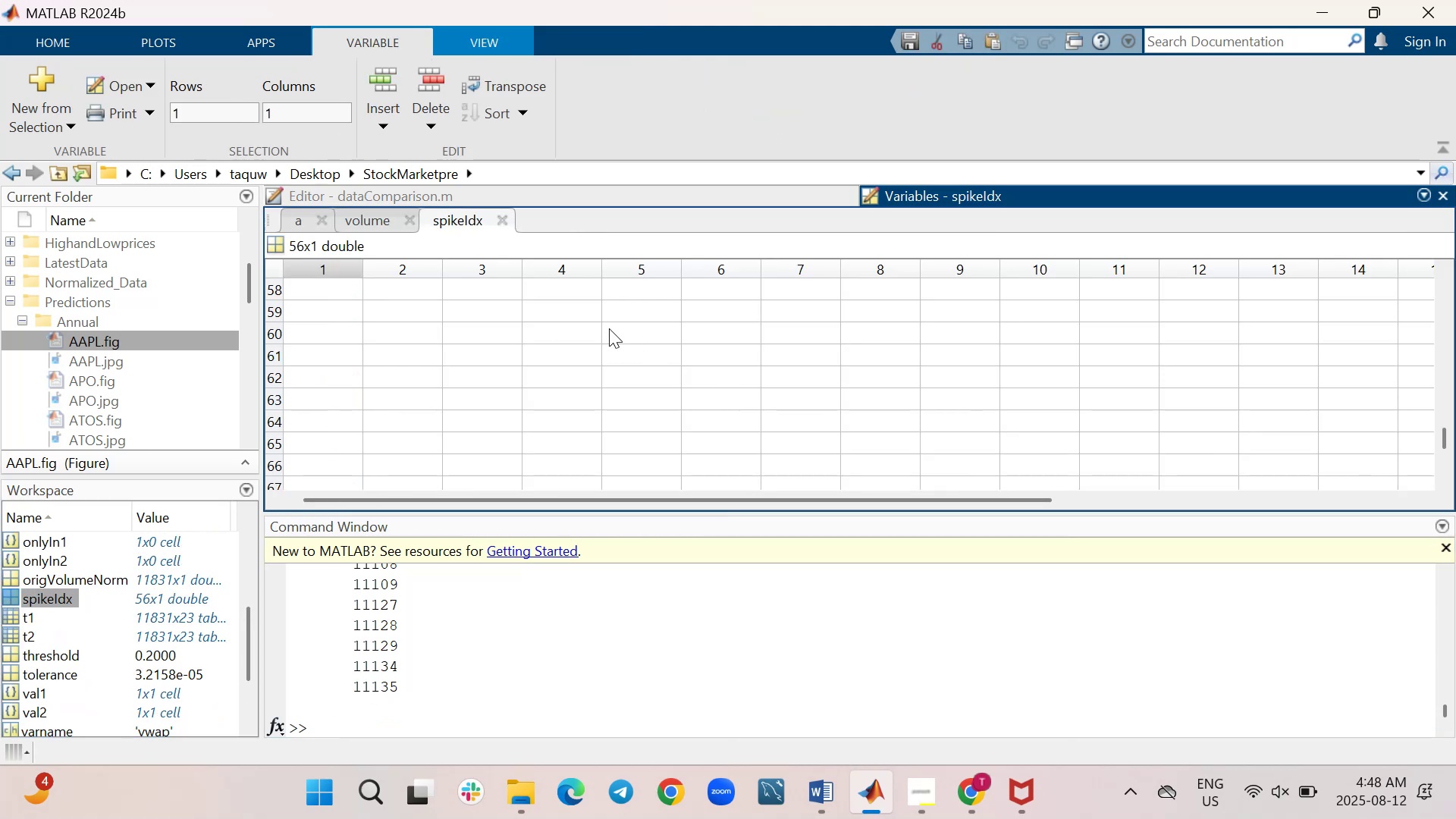 
scroll: coordinate [609, 328], scroll_direction: up, amount: 1.0
 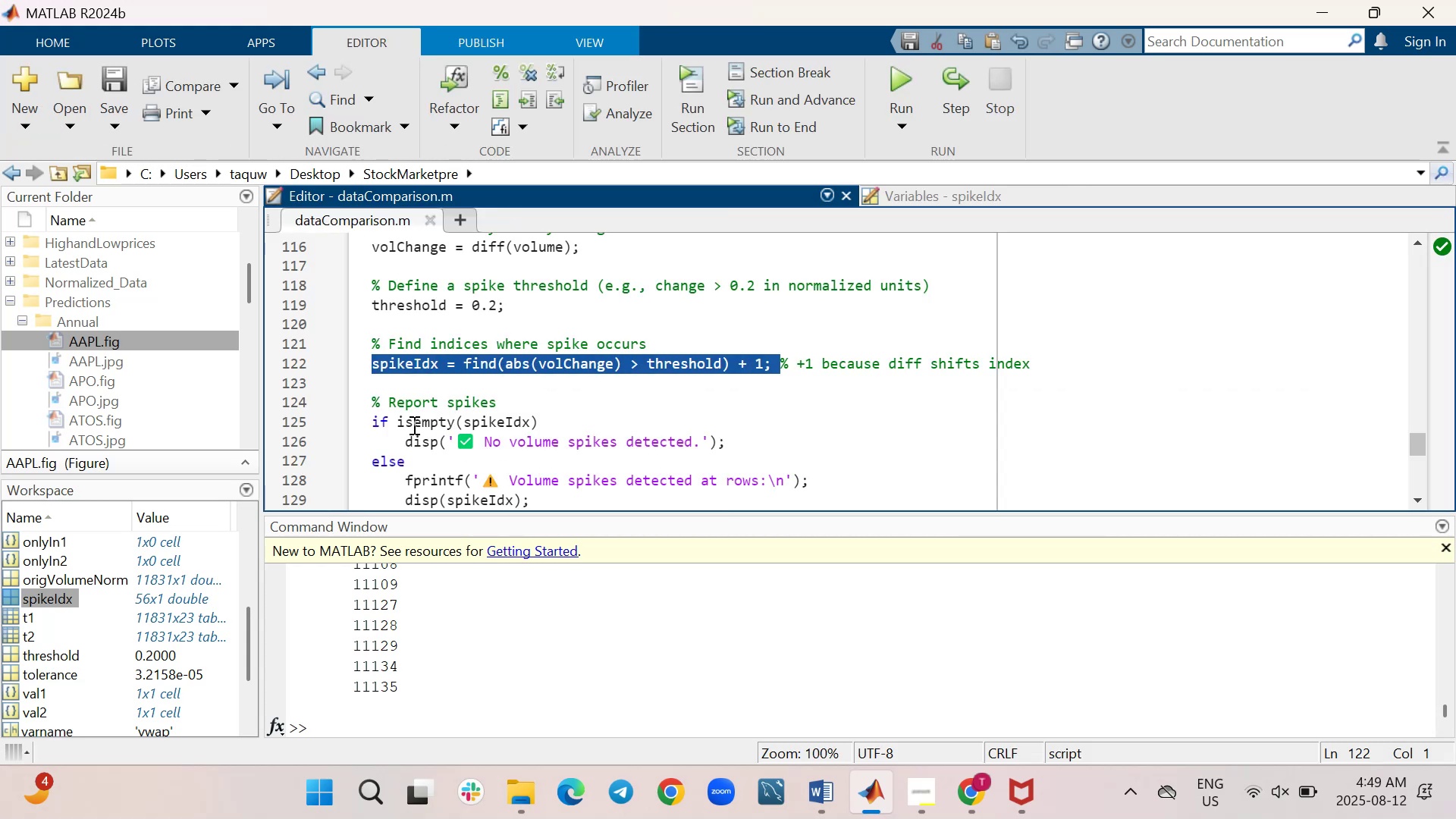 
wait(10.78)
 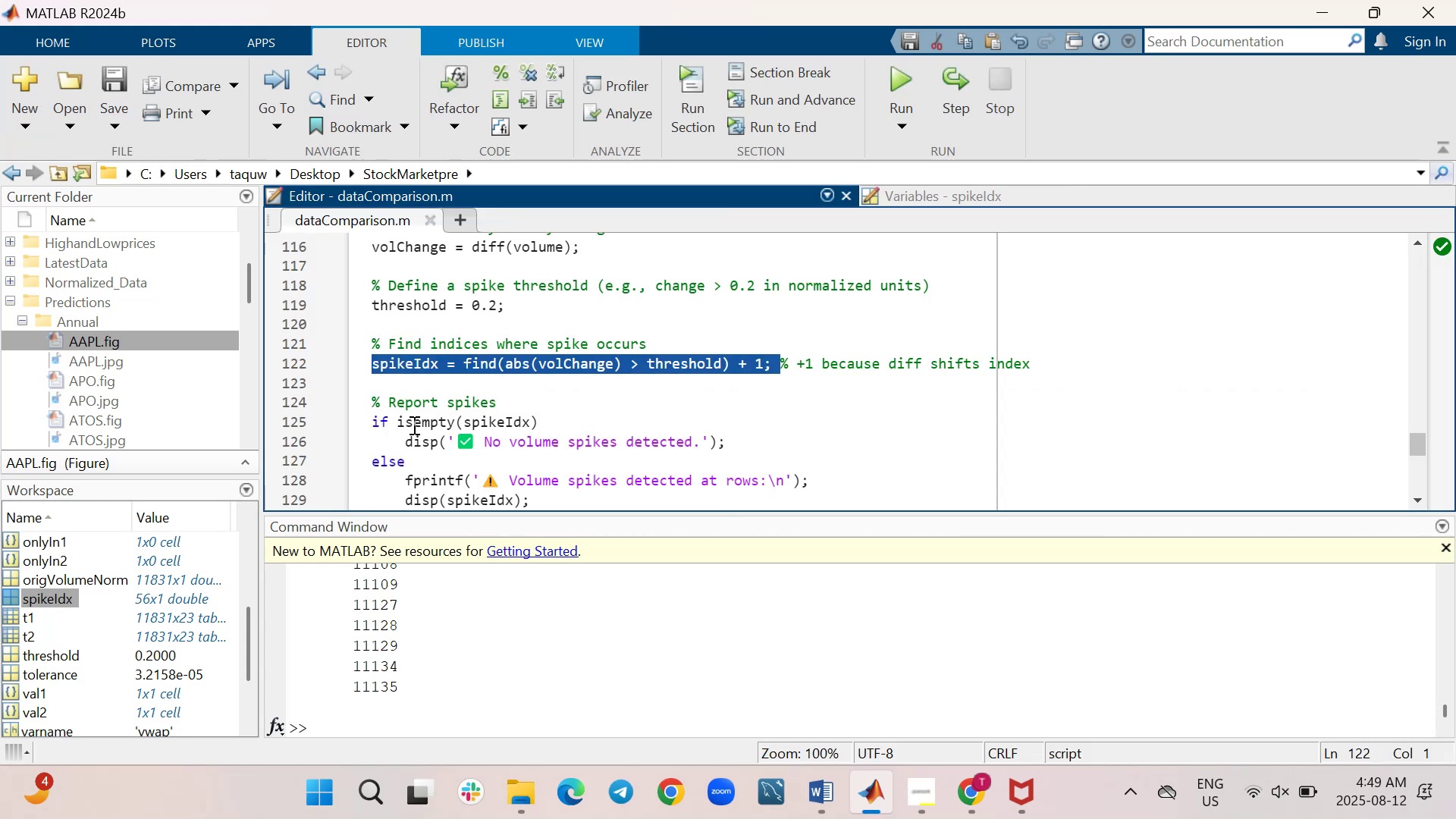 
scroll: coordinate [597, 482], scroll_direction: down, amount: 1.0
 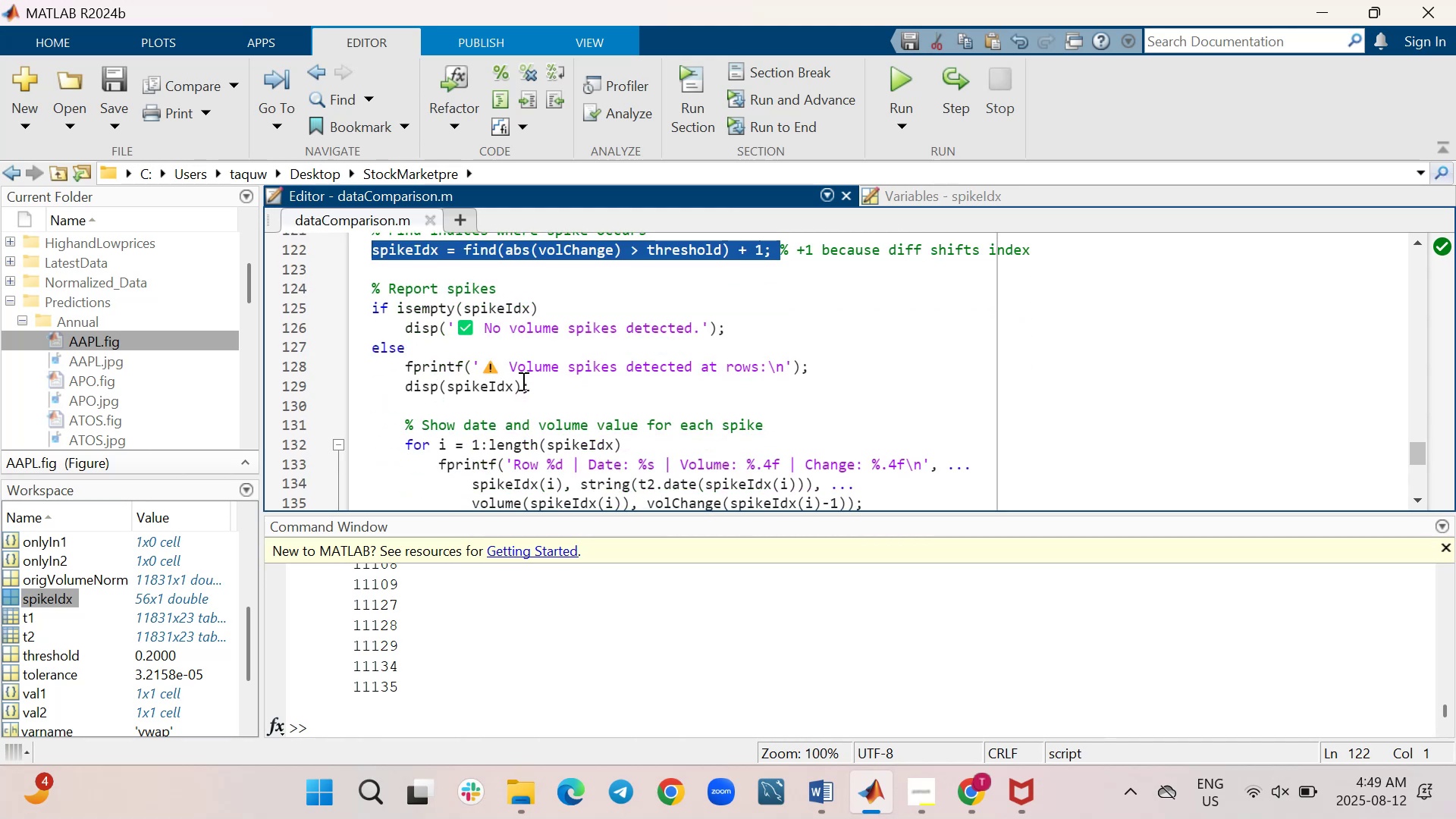 
left_click_drag(start_coordinate=[544, 387], to_coordinate=[372, 304])
 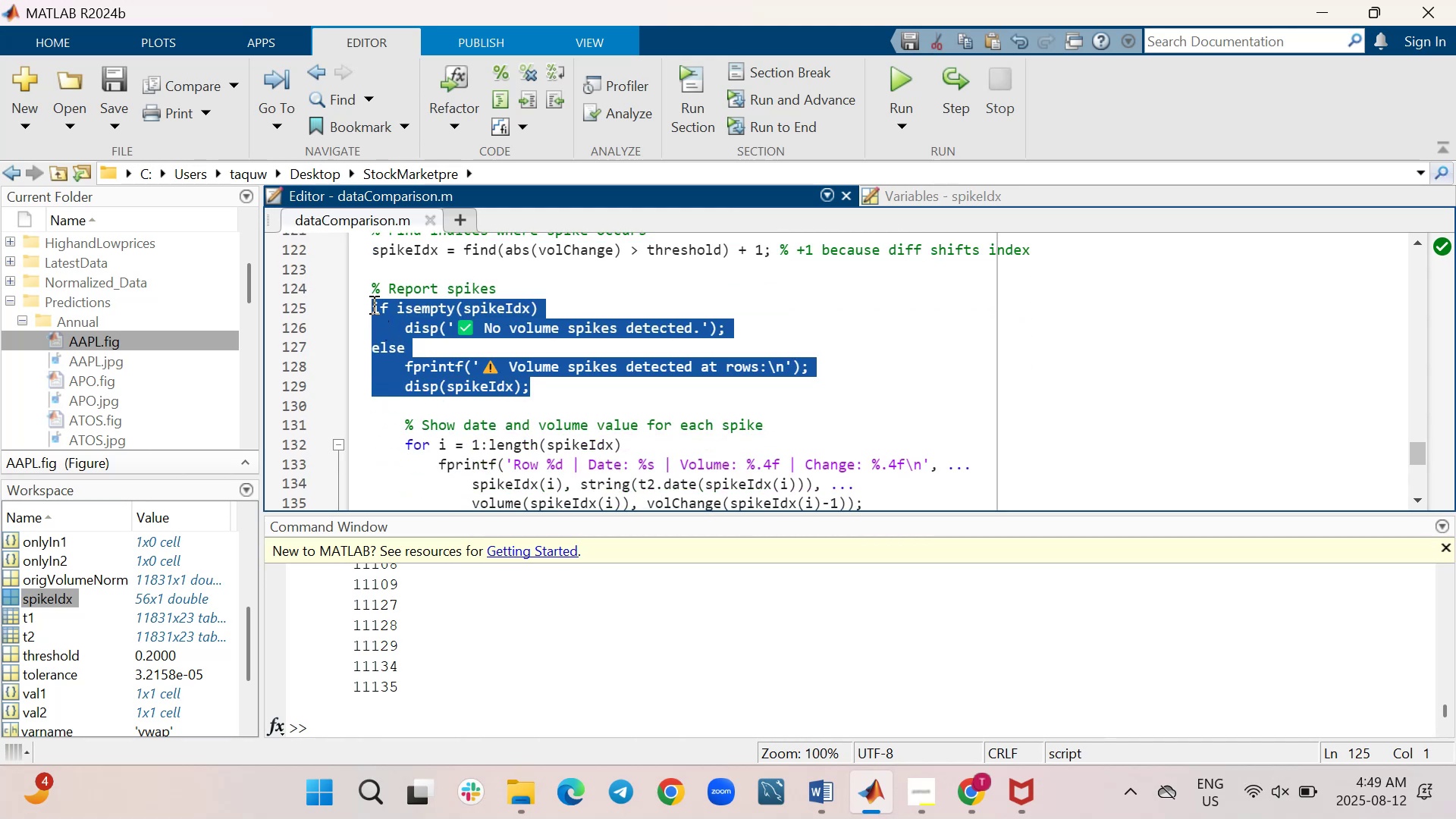 
key(Control+C)
 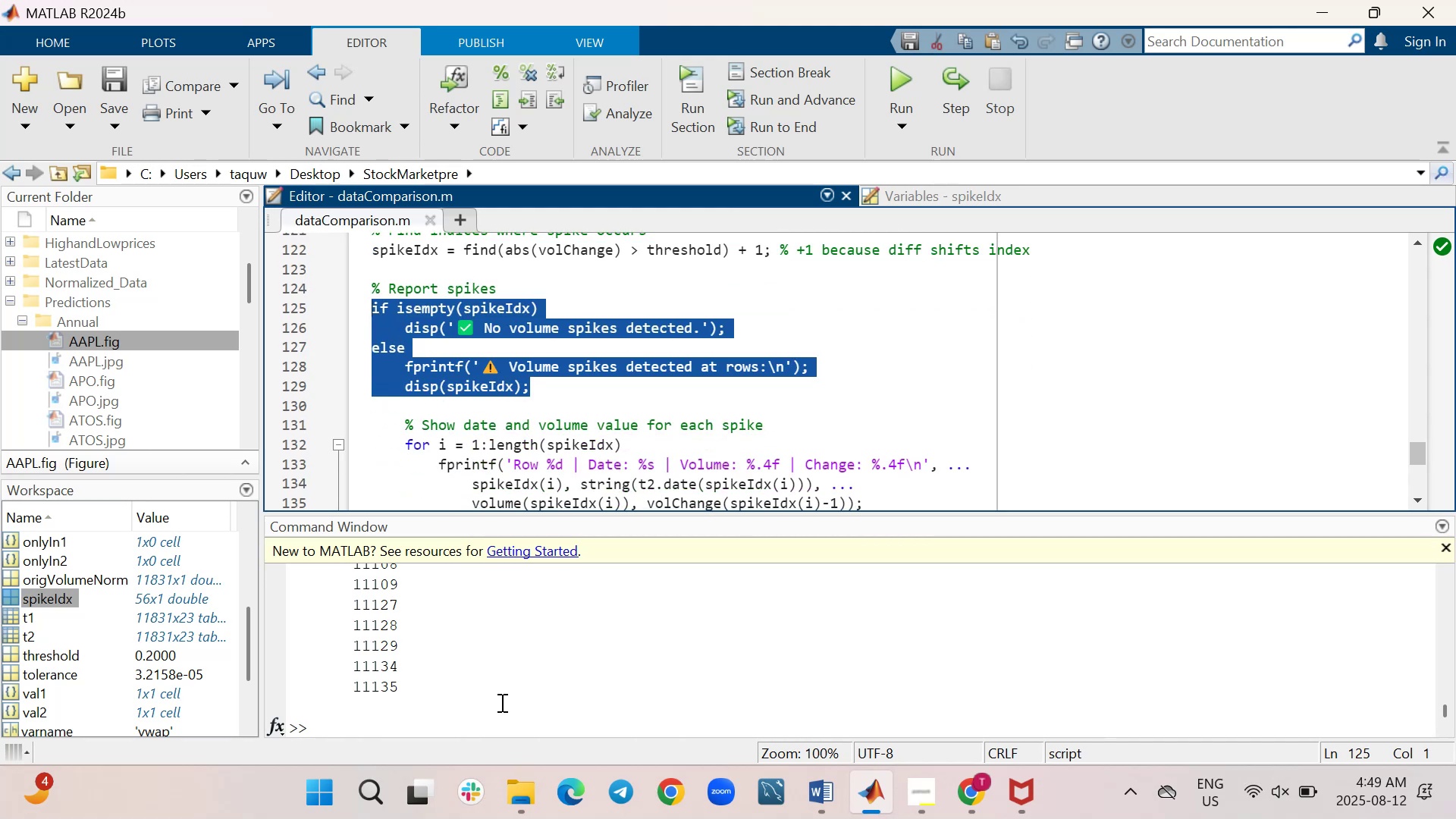 
left_click([505, 721])
 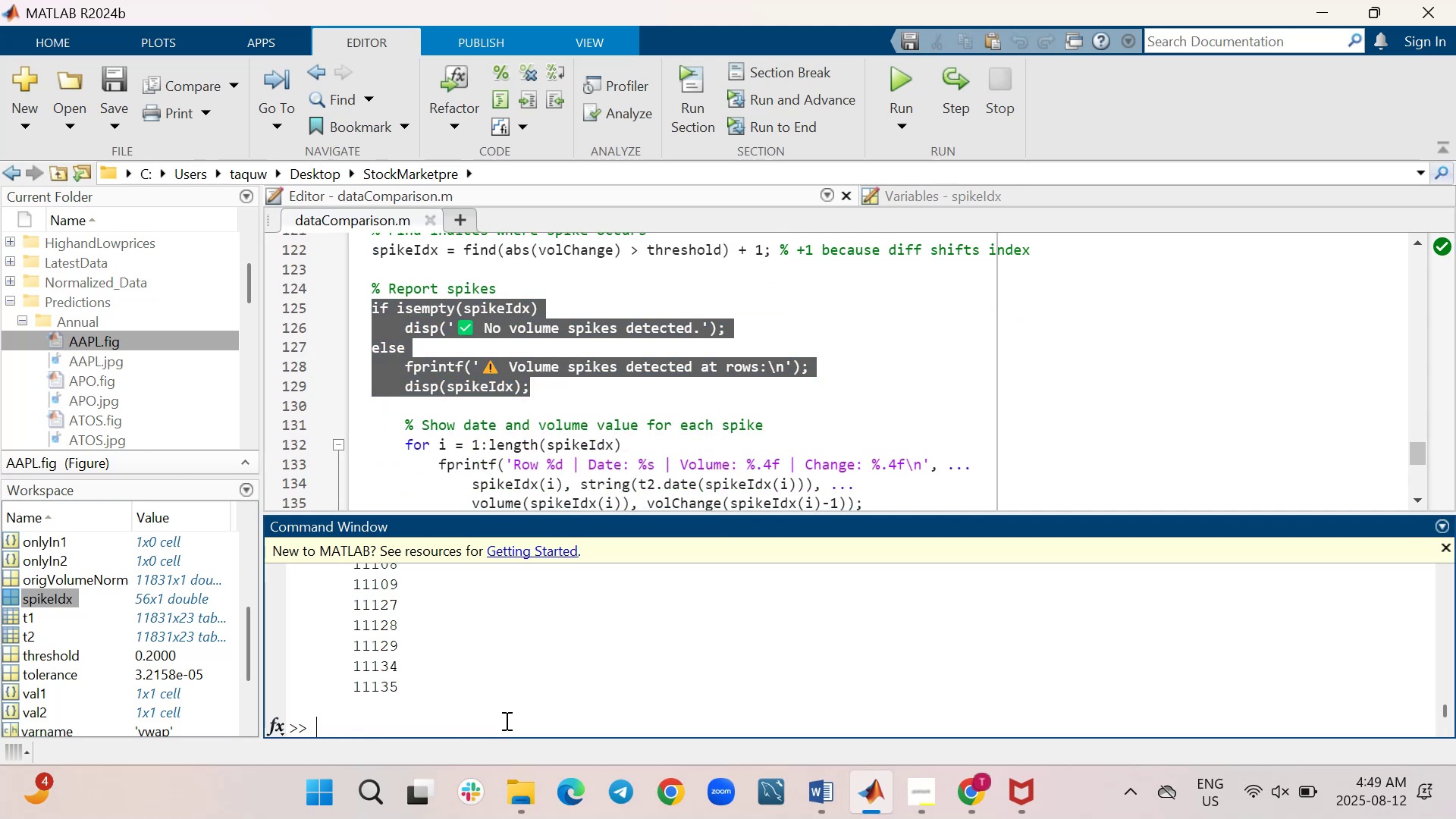 
key(Control+ControlLeft)
 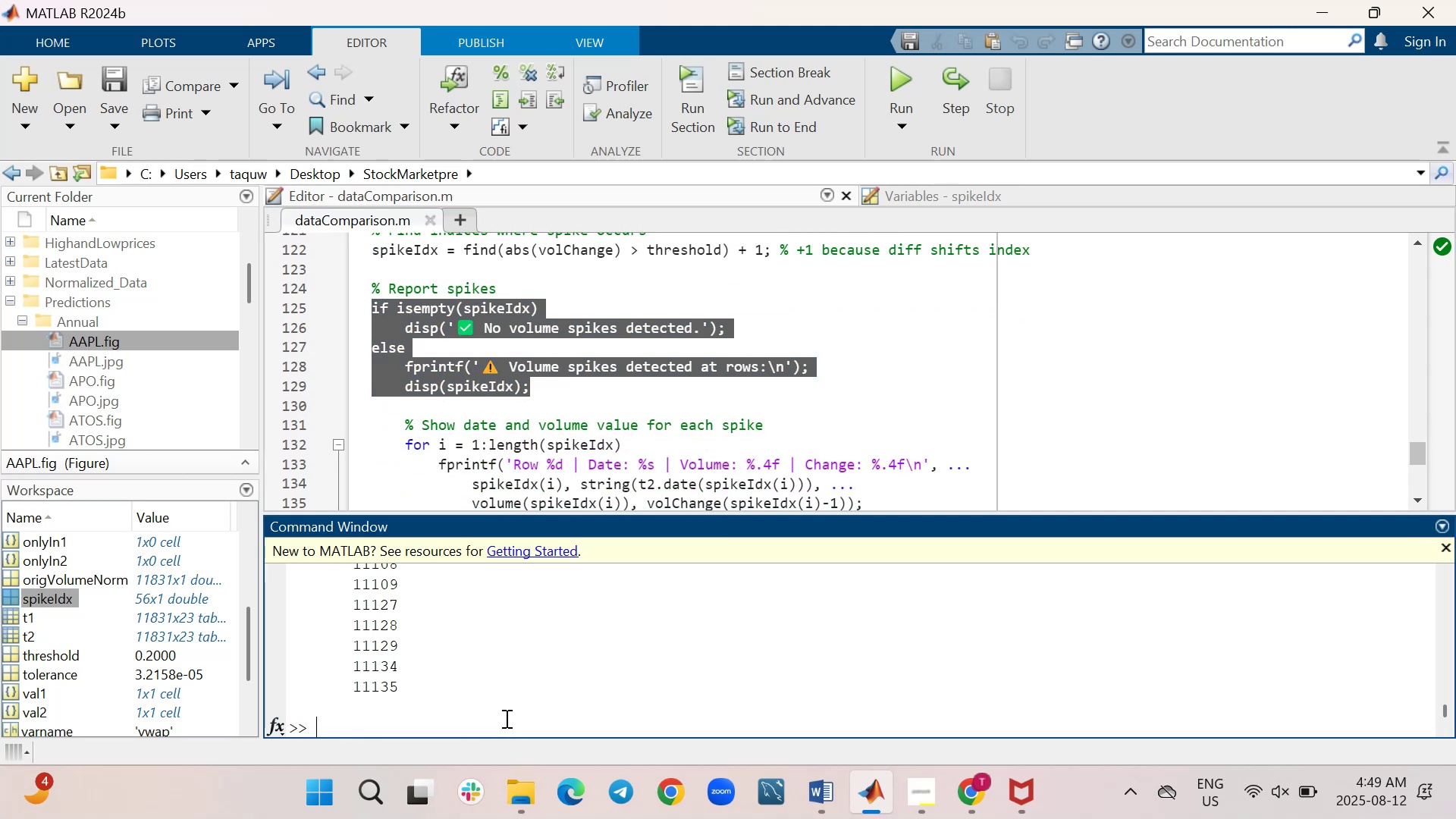 
key(Control+V)
 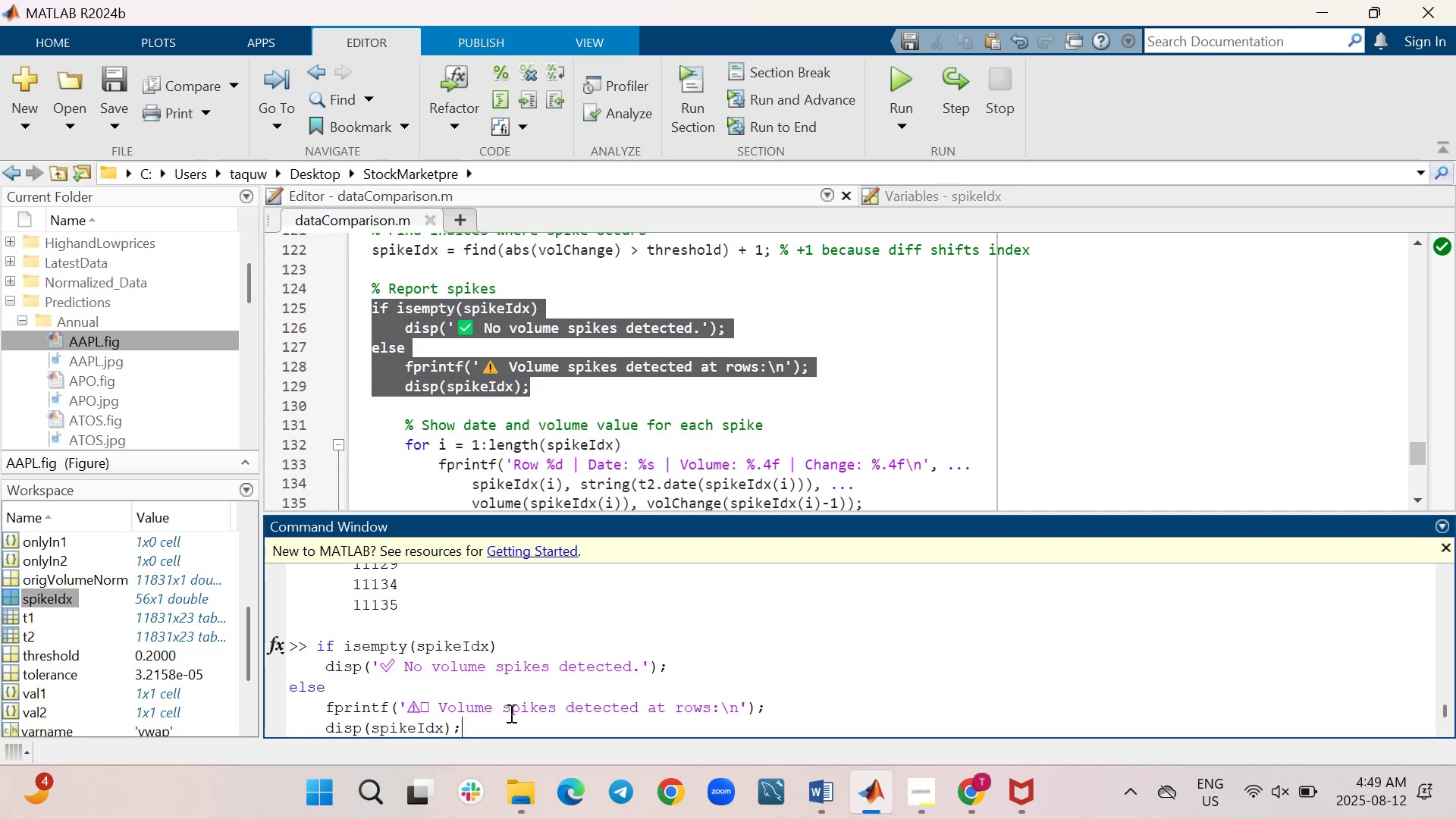 
key(Enter)
 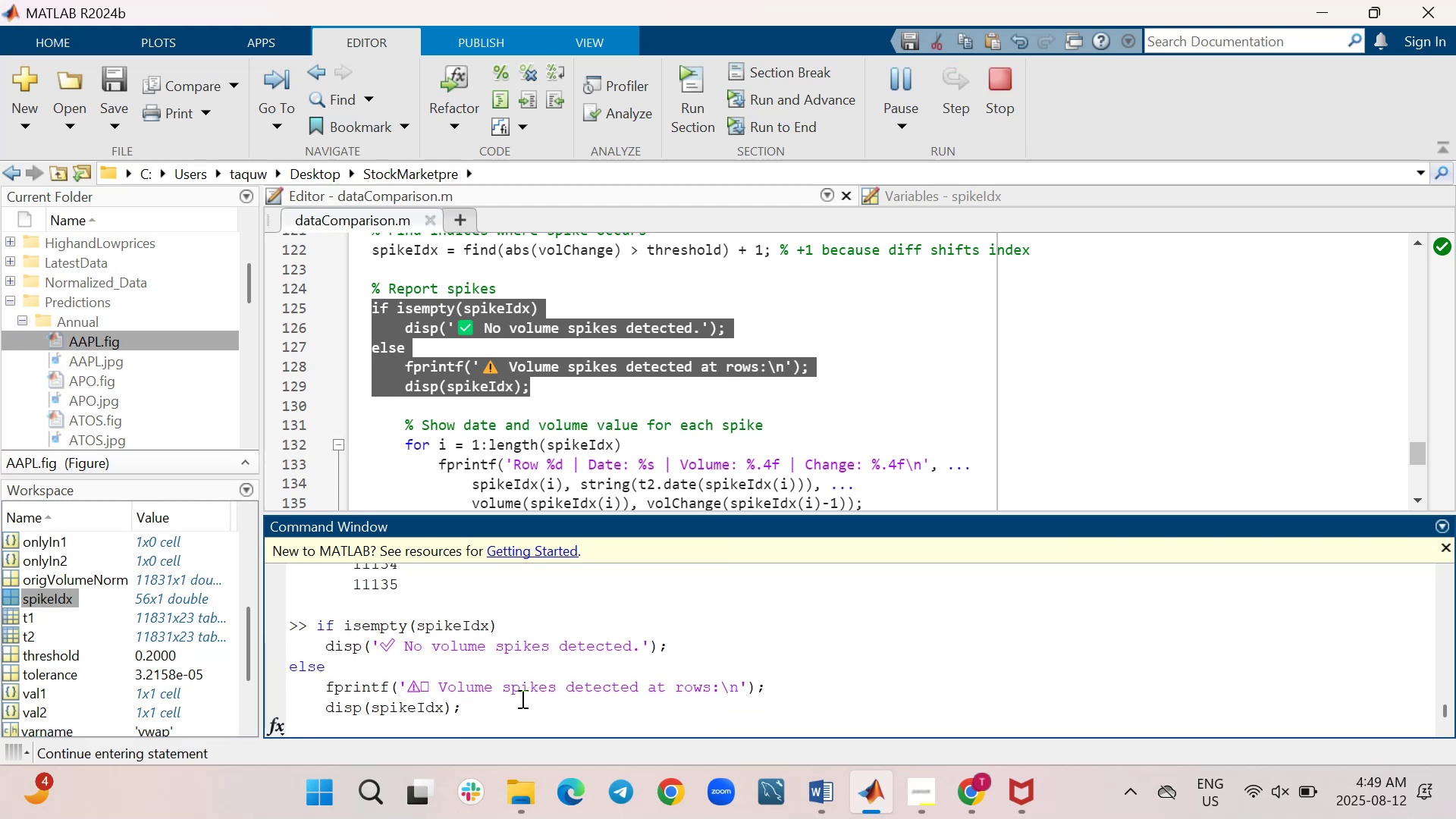 
wait(12.47)
 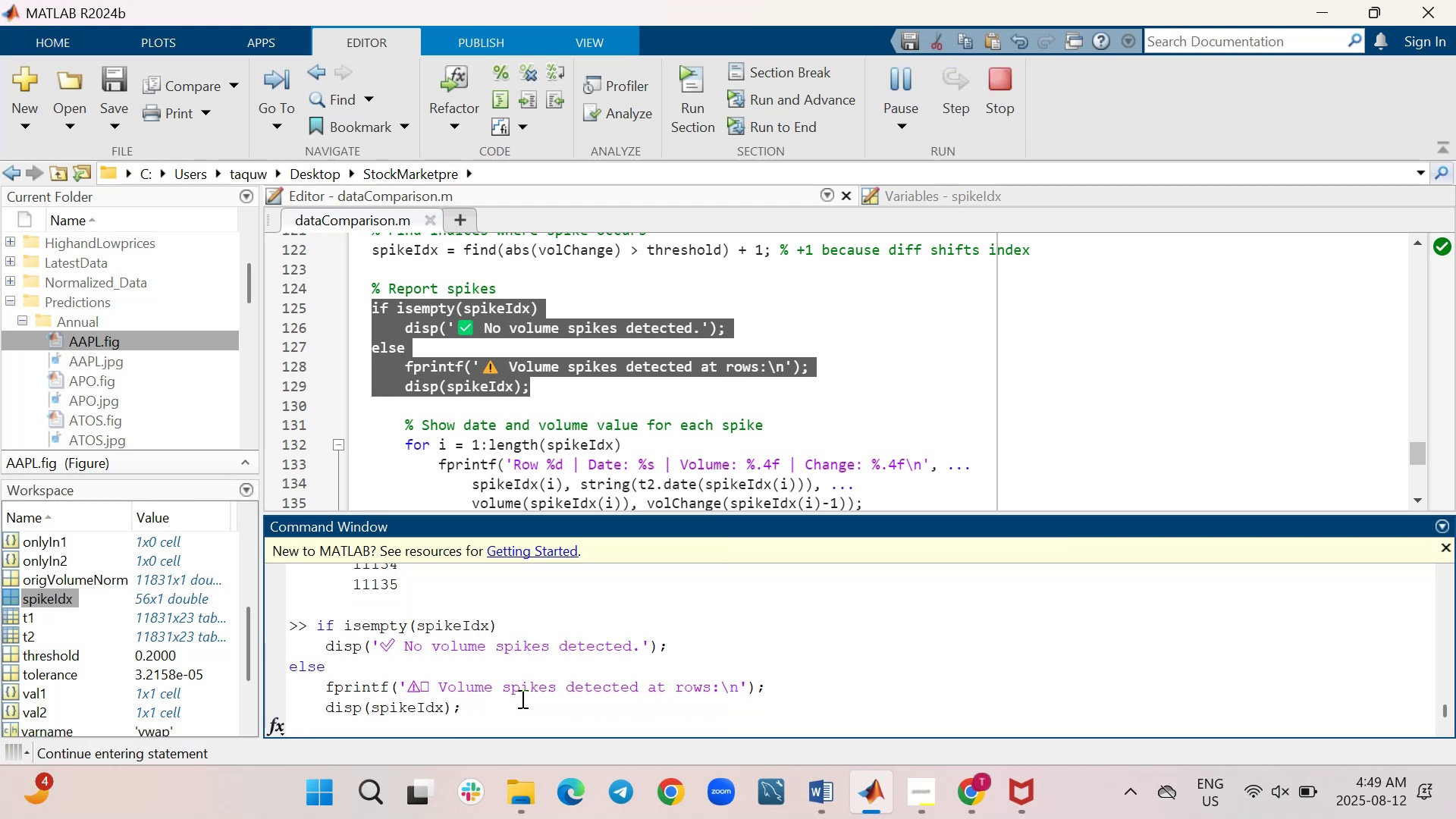 
left_click([512, 421])
 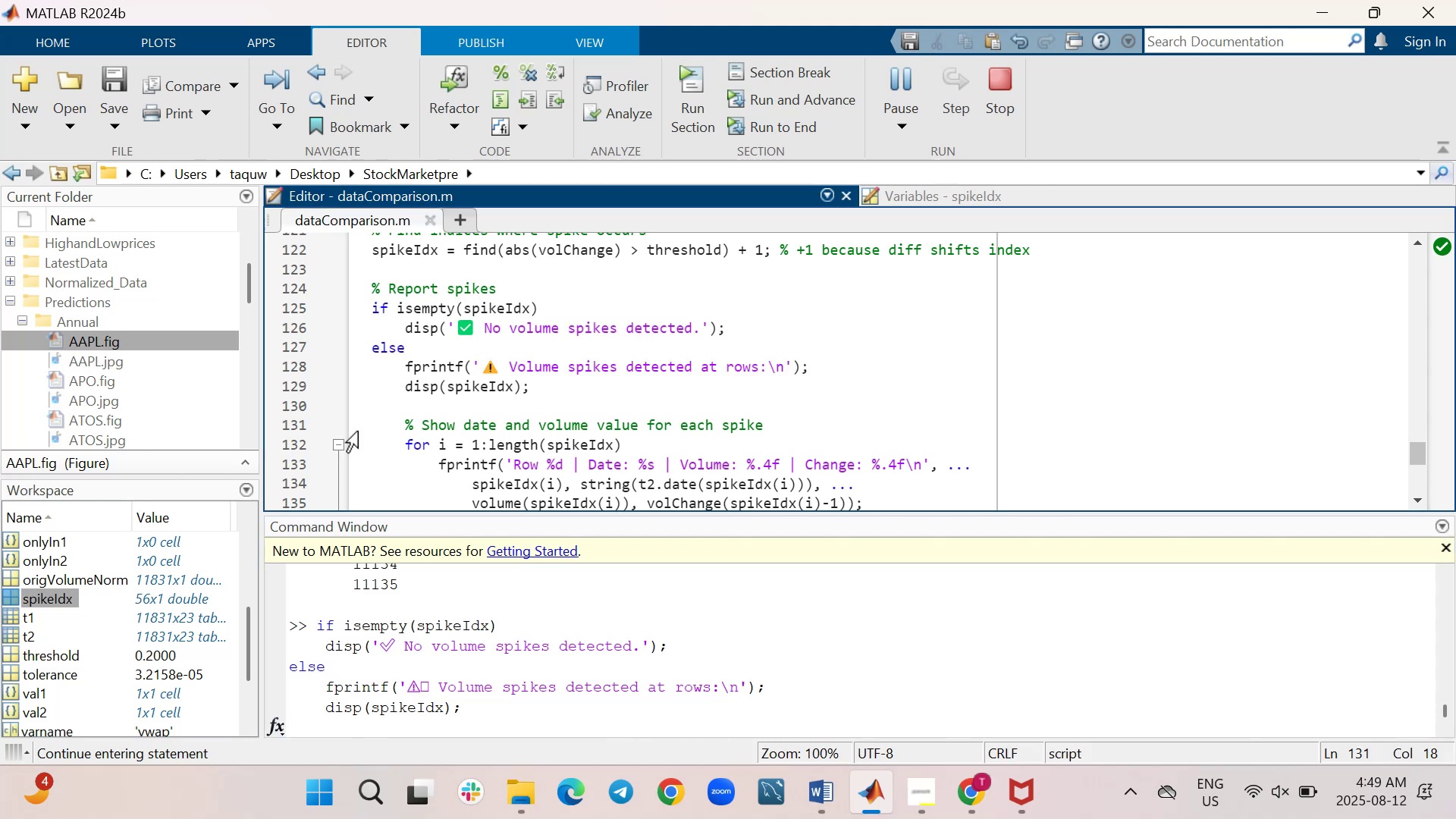 
left_click([292, 421])
 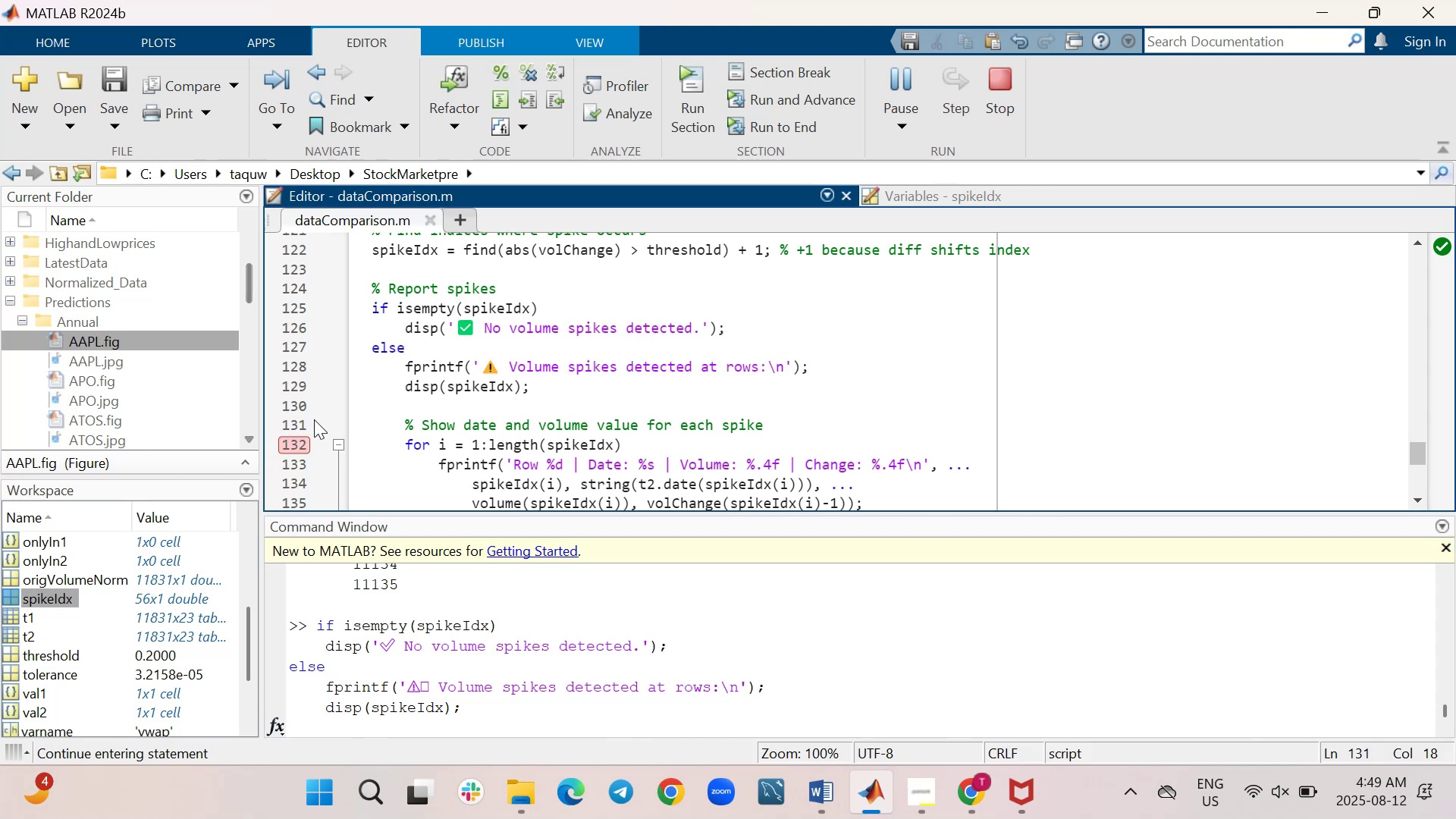 
left_click([298, 419])
 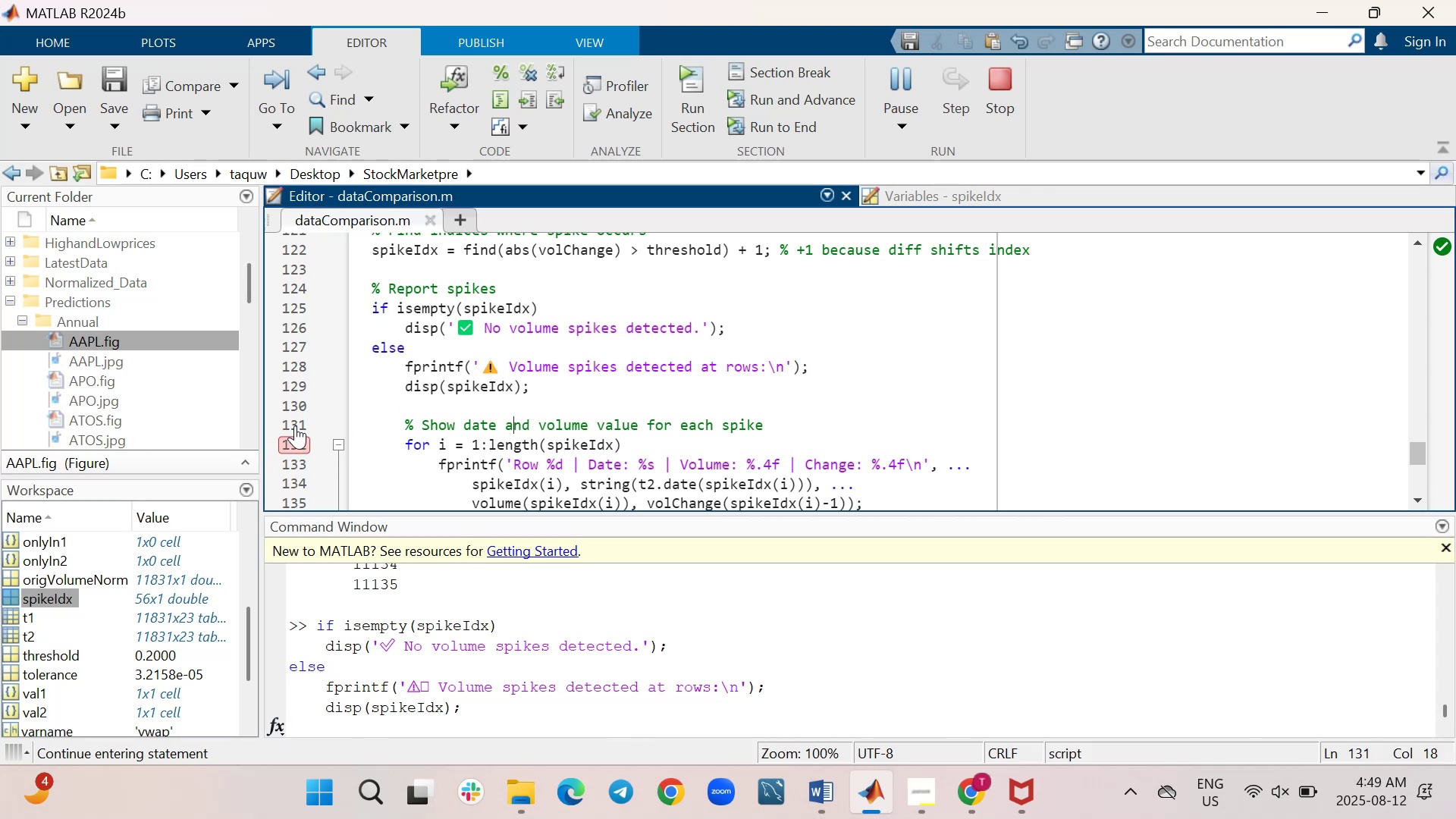 
left_click([297, 422])
 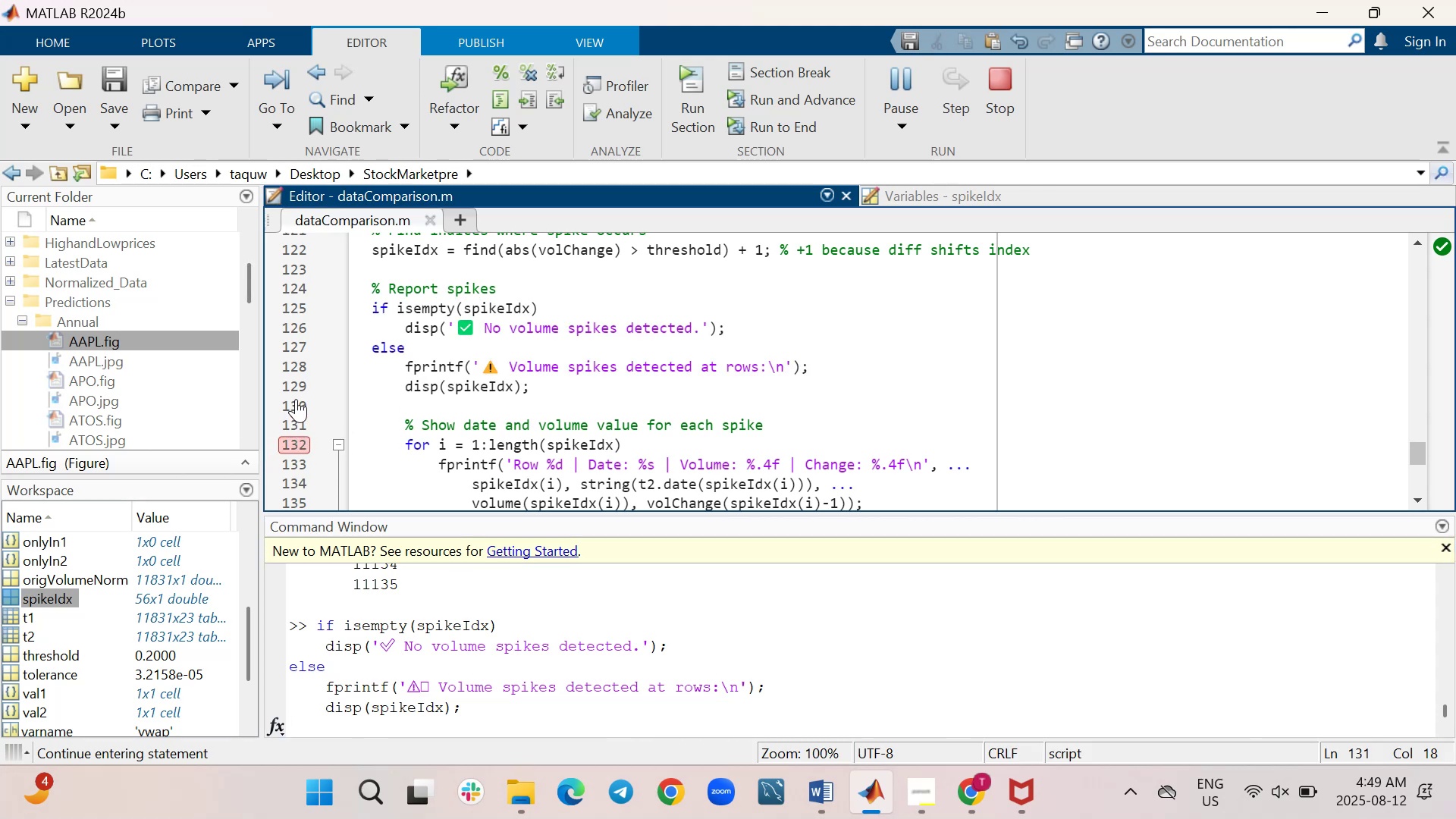 
left_click([294, 403])
 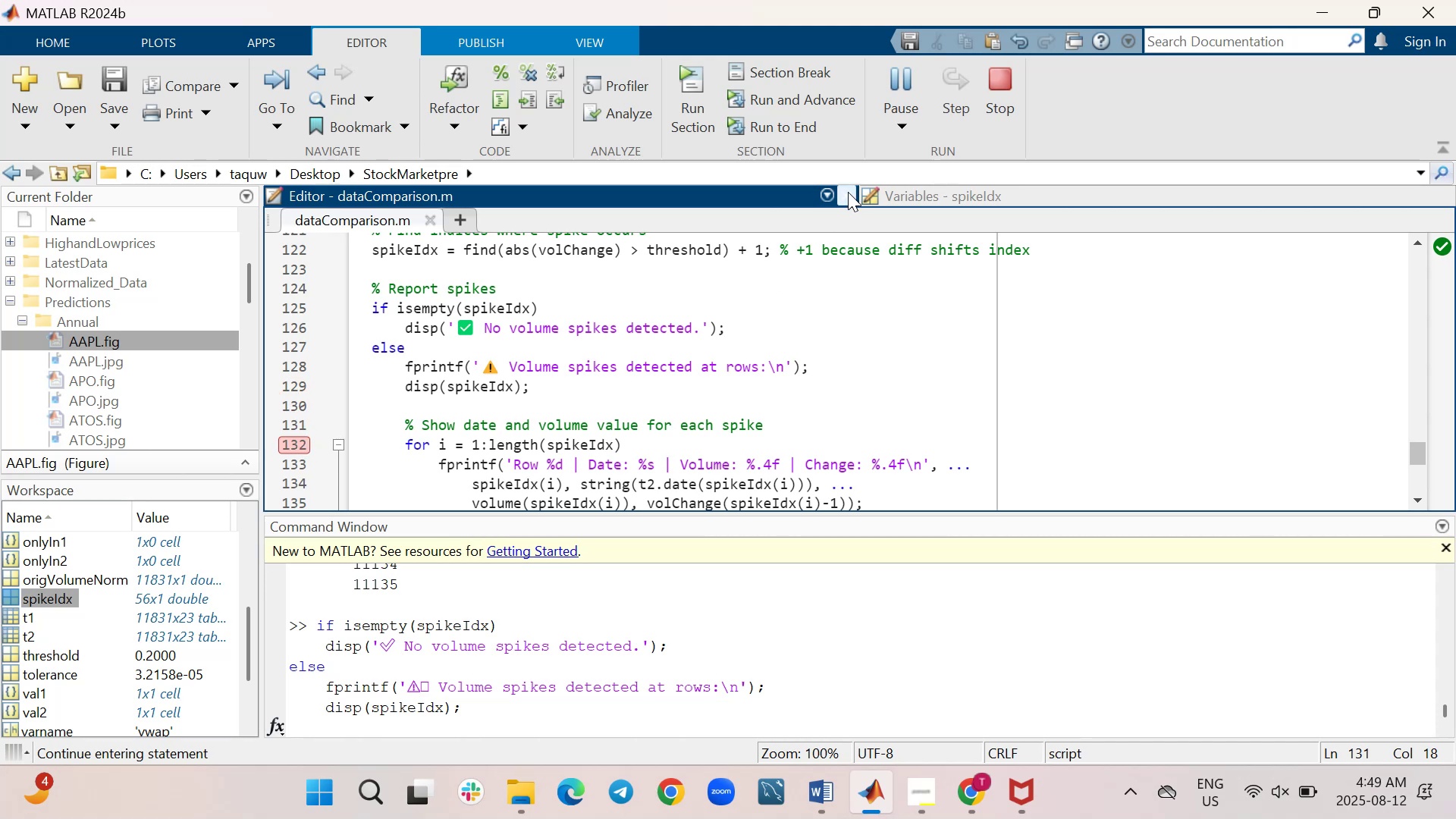 
left_click([1012, 74])
 